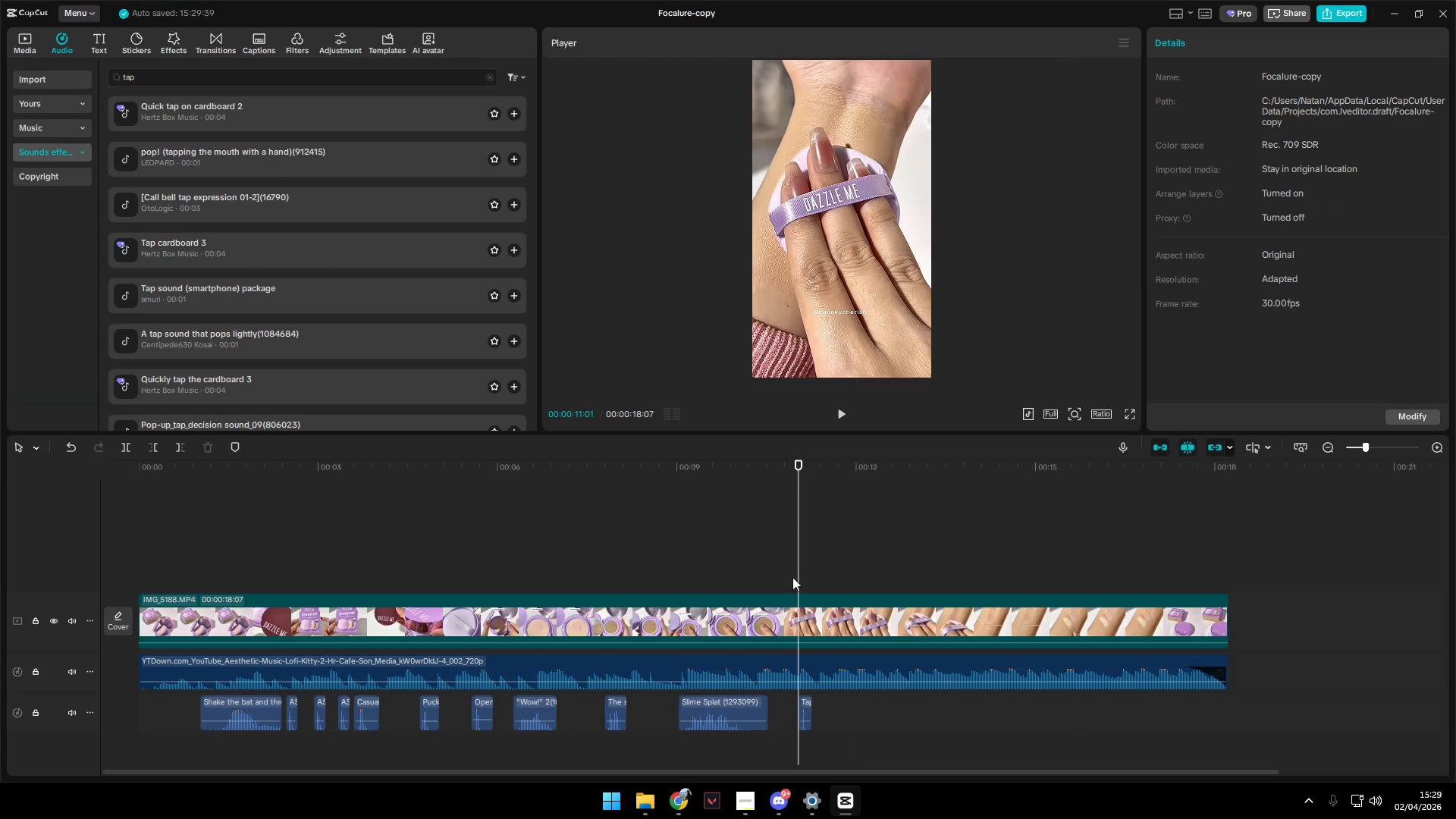 
hold_key(key=ControlLeft, duration=0.67)
 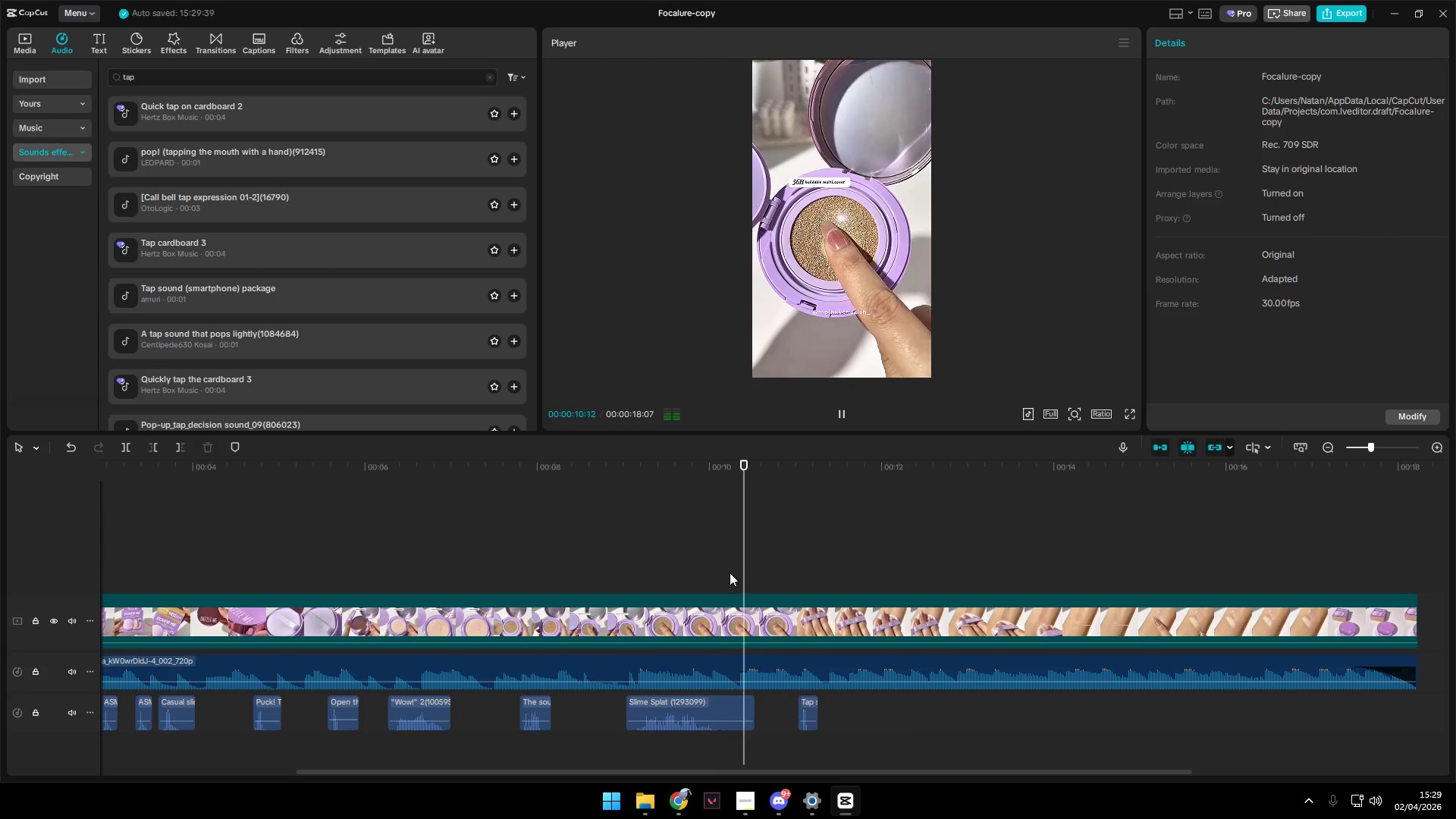 
hold_key(key=ControlLeft, duration=3.97)
 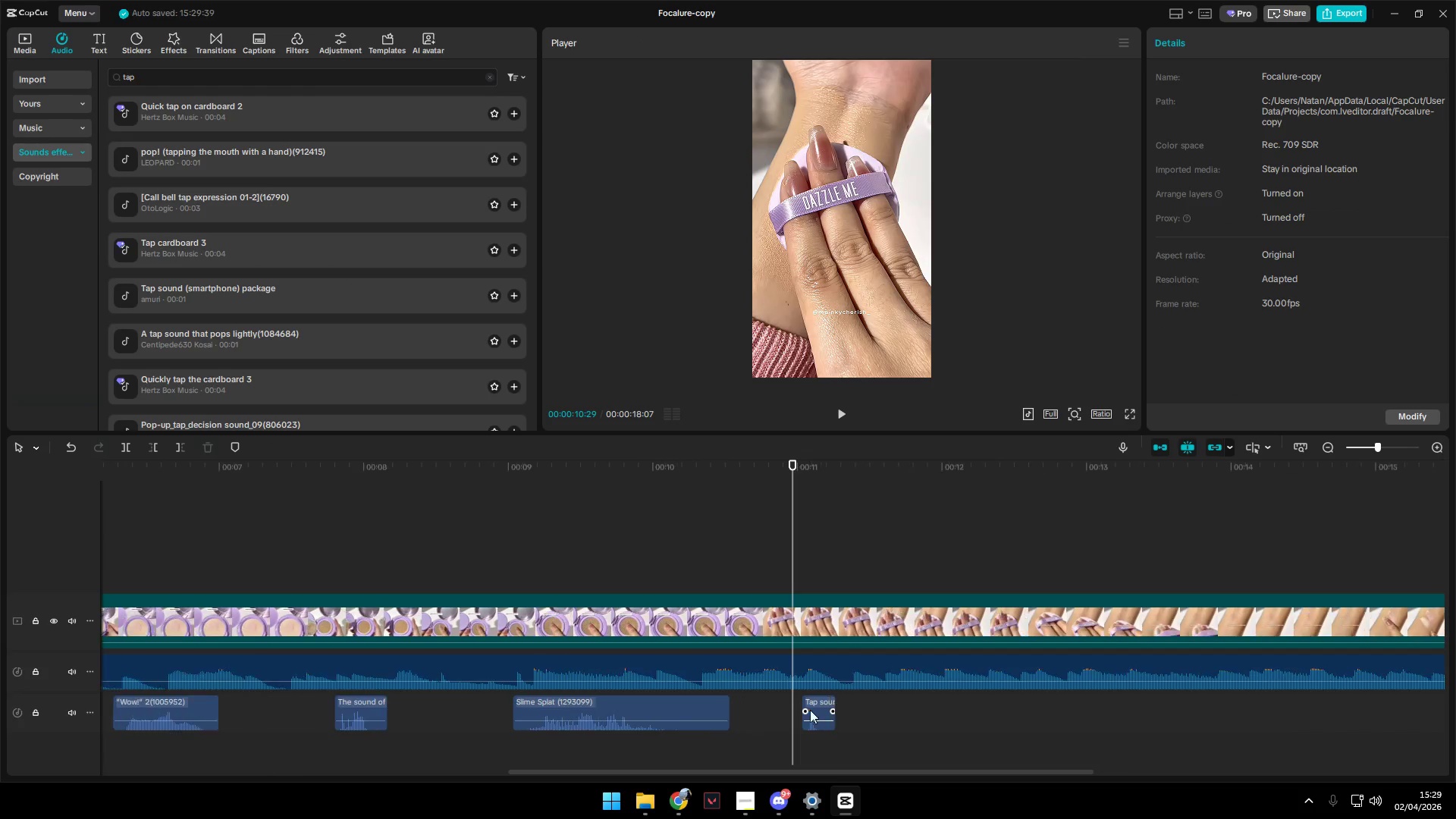 
scroll: coordinate [786, 596], scroll_direction: up, amount: 8.0
 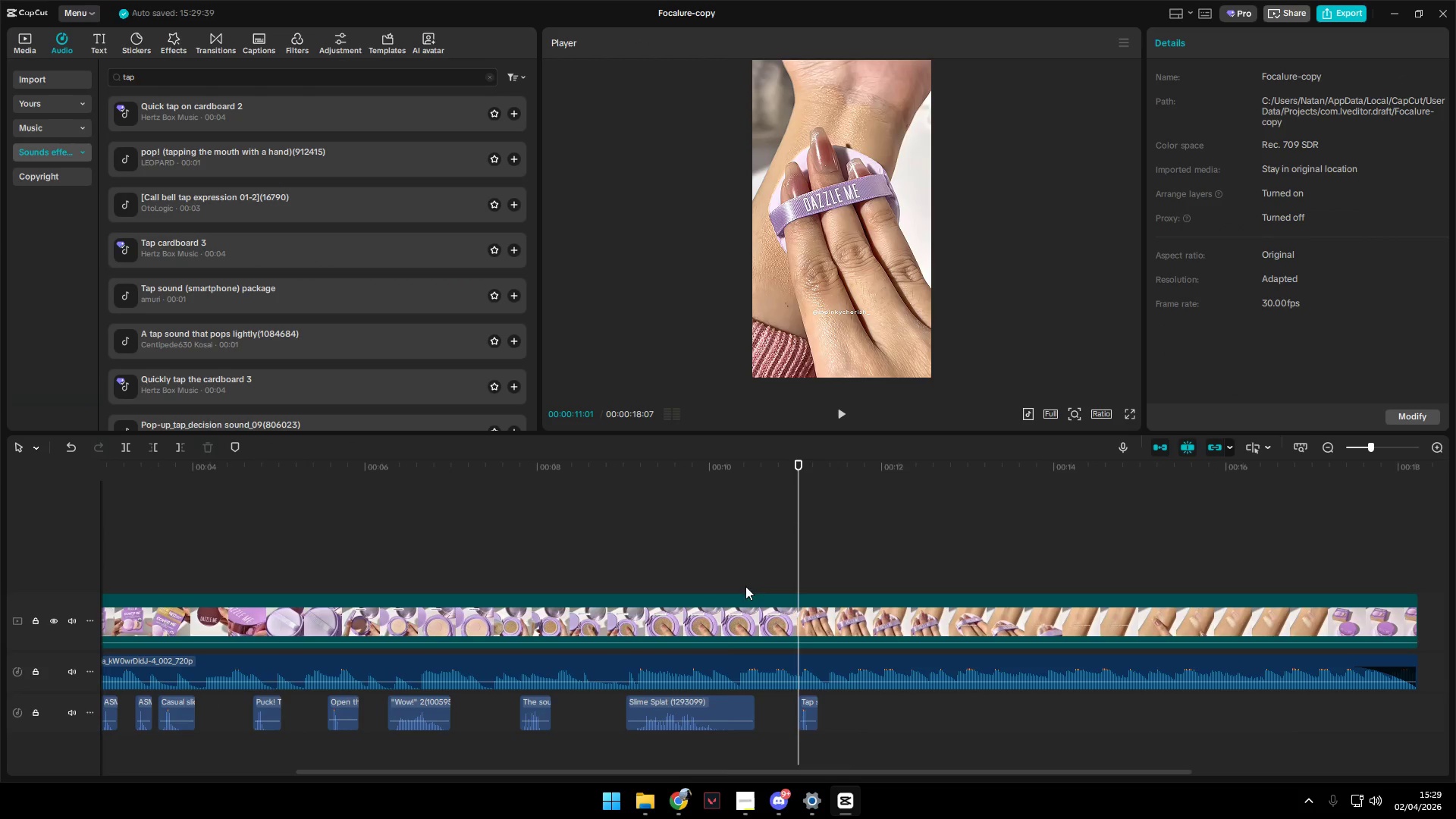 
key(Space)
 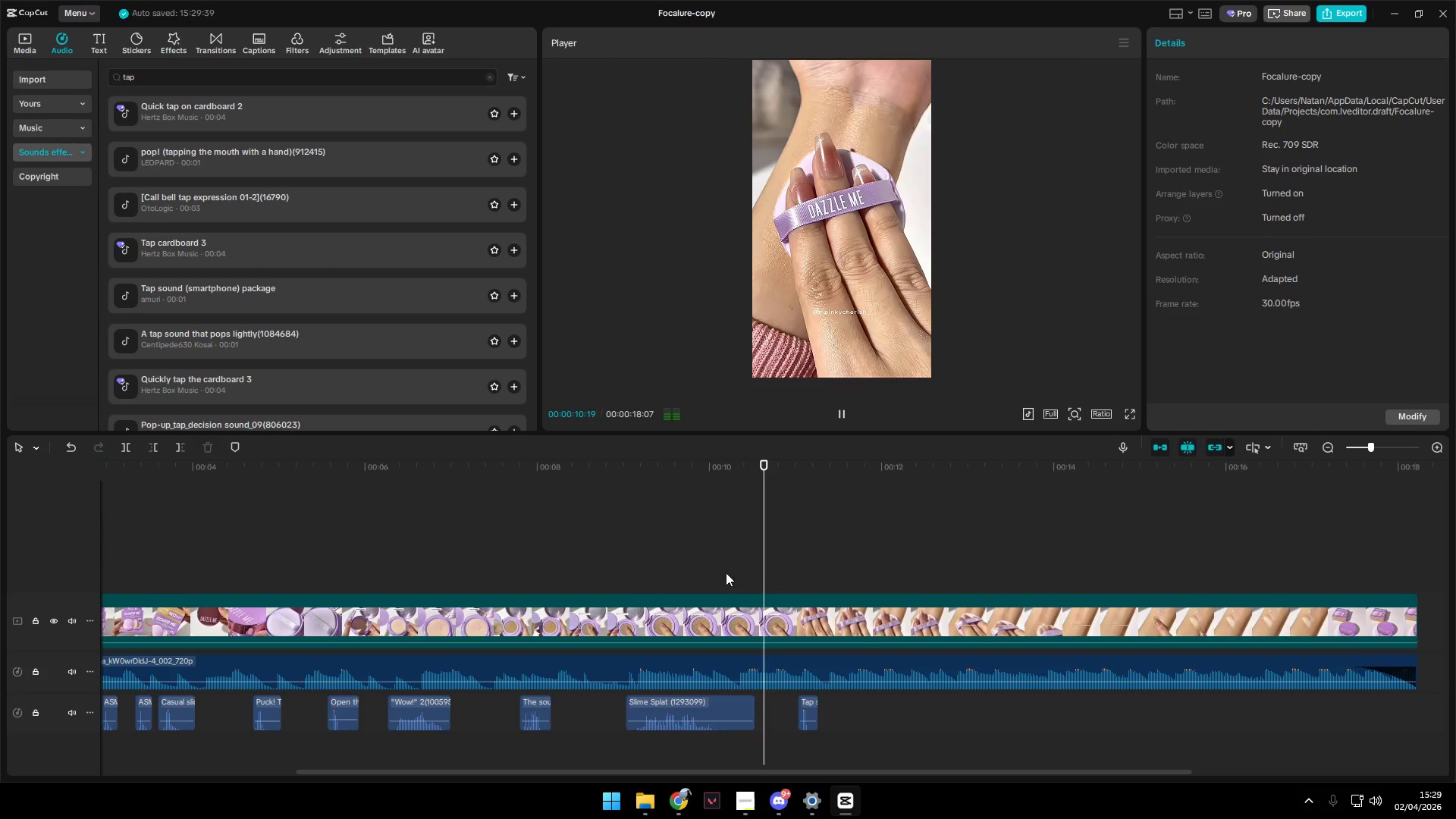 
left_click_drag(start_coordinate=[633, 555], to_coordinate=[628, 555])
 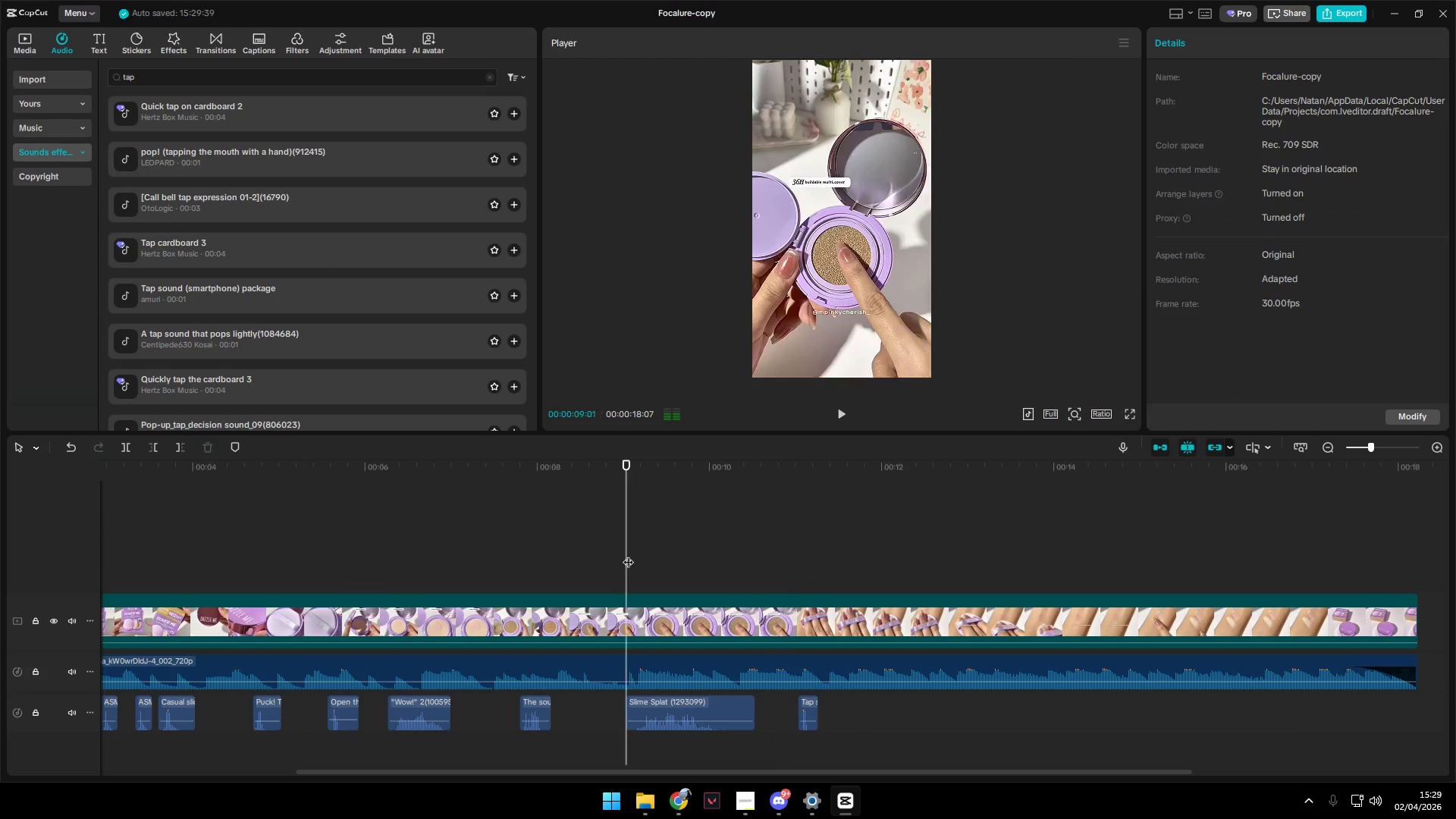 
key(Space)
 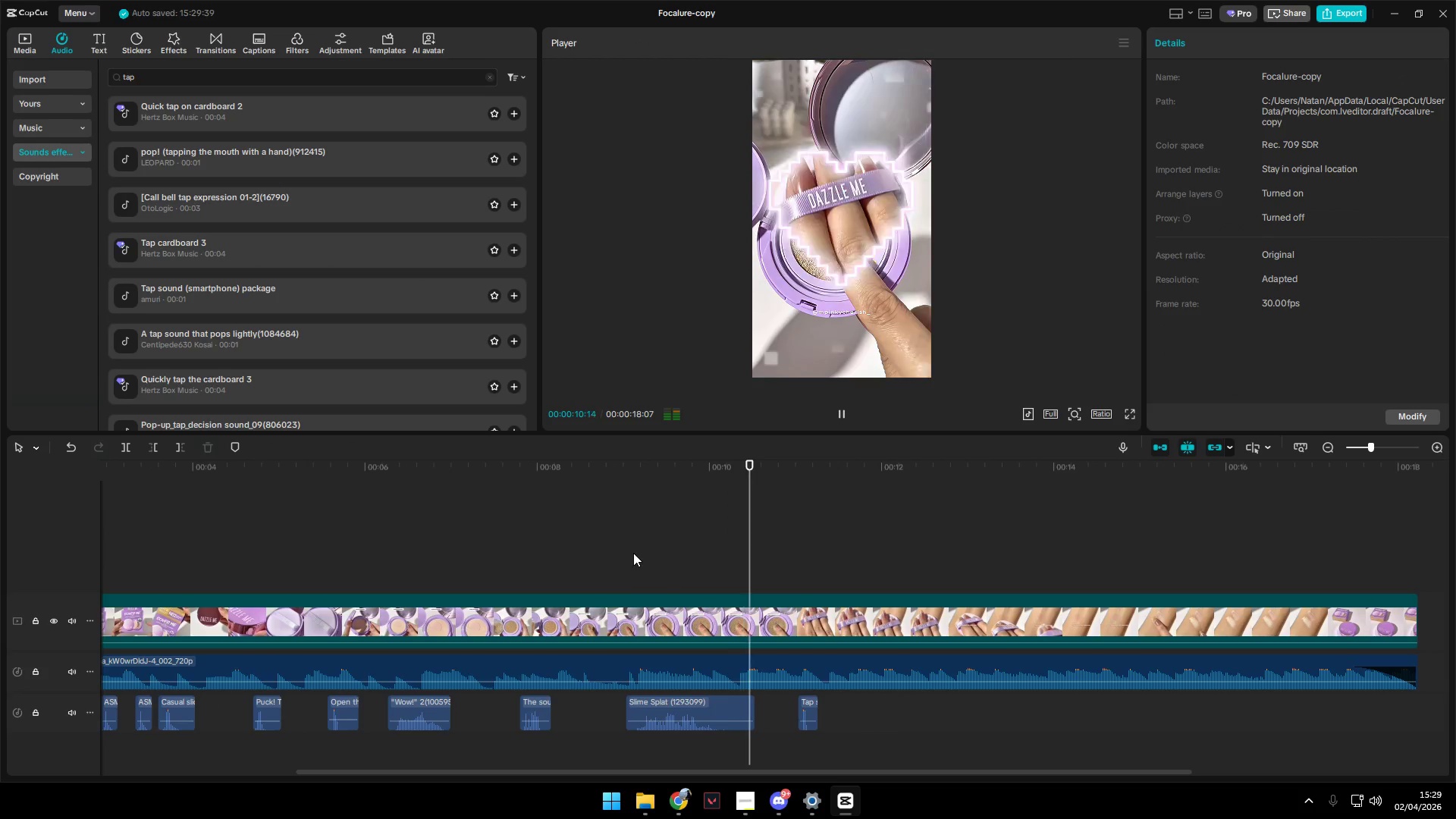 
key(Space)
 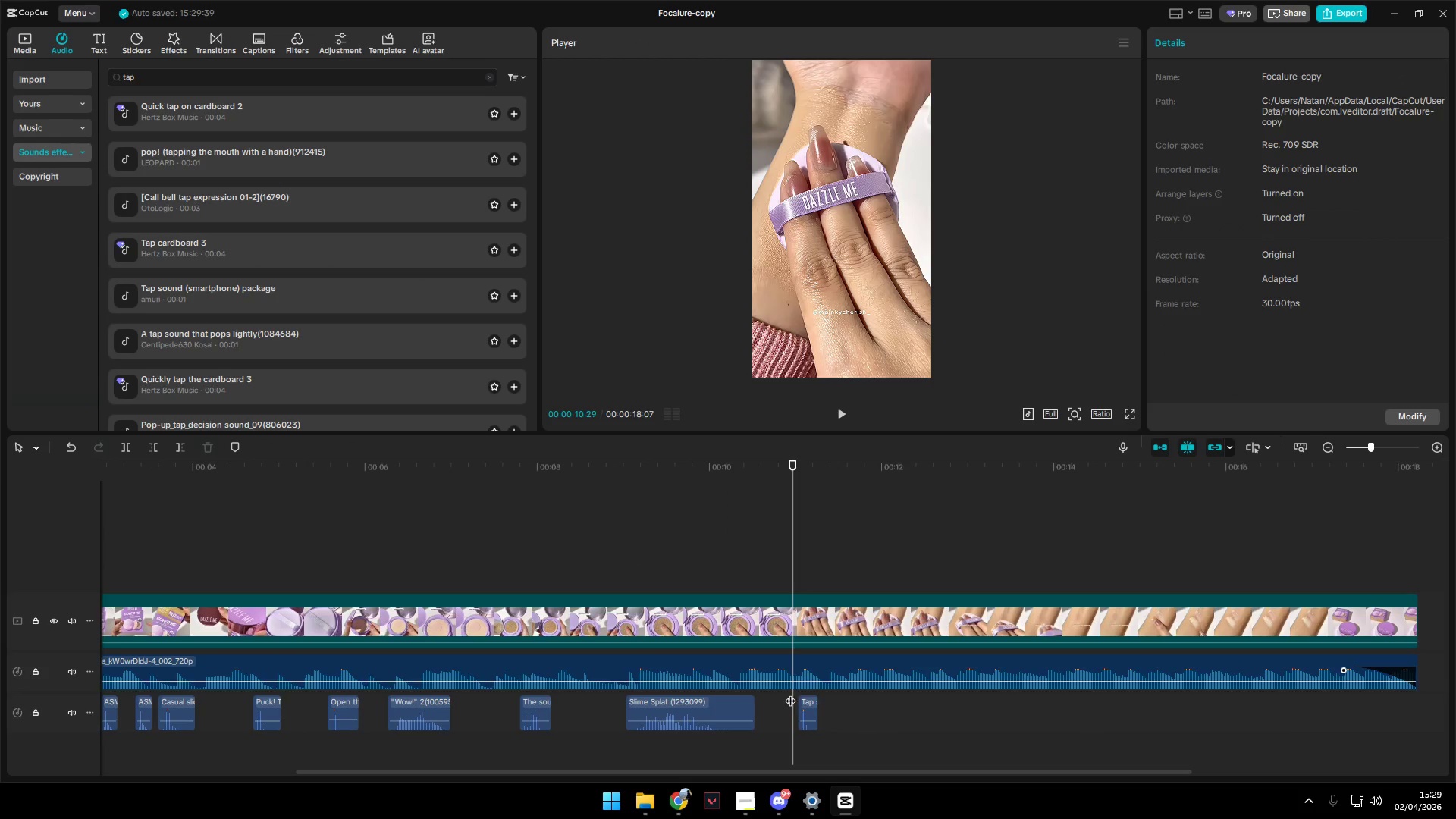 
hold_key(key=ControlLeft, duration=0.66)
 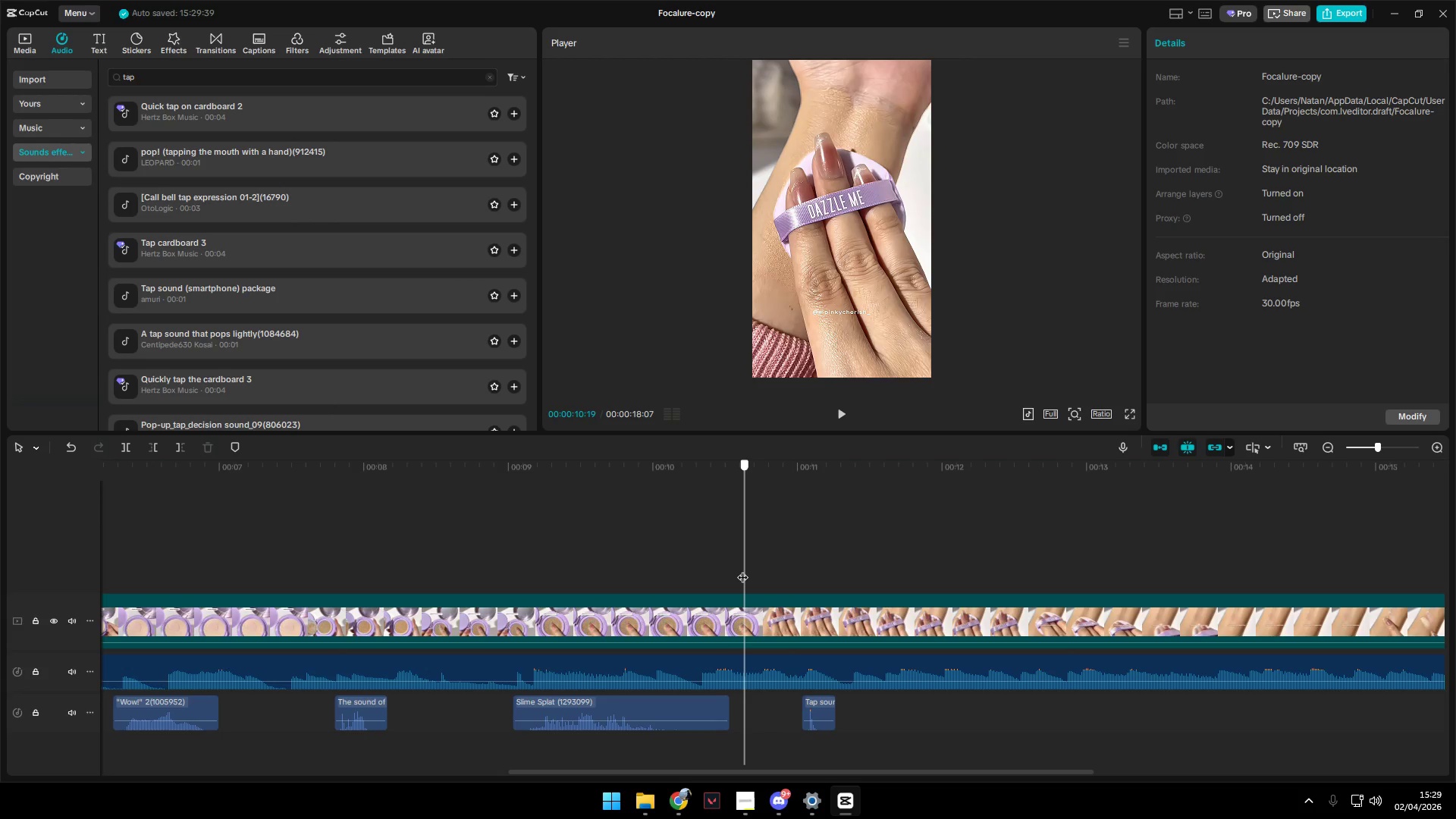 
left_click([742, 570])
 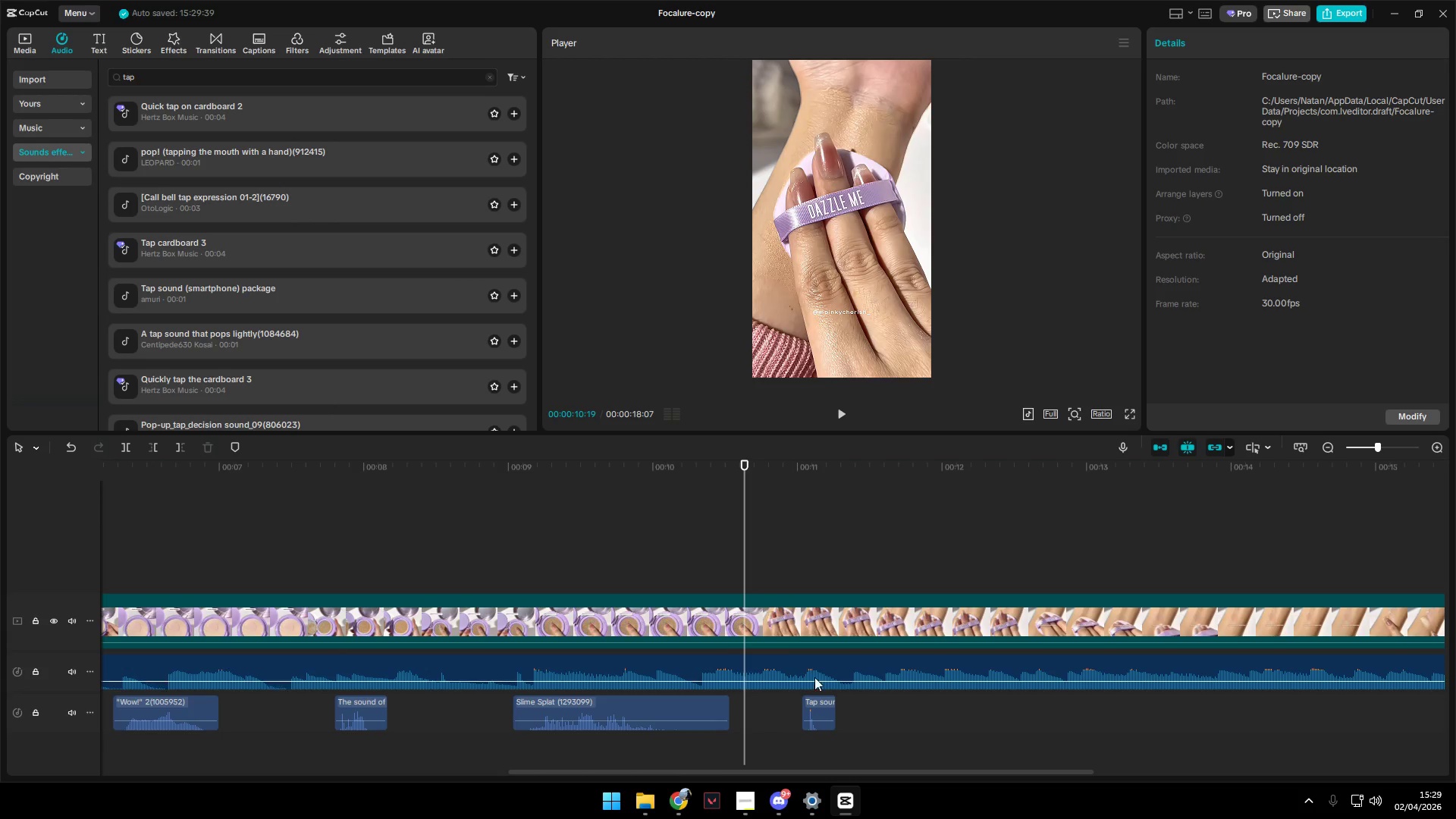 
scroll: coordinate [824, 716], scroll_direction: up, amount: 10.0
 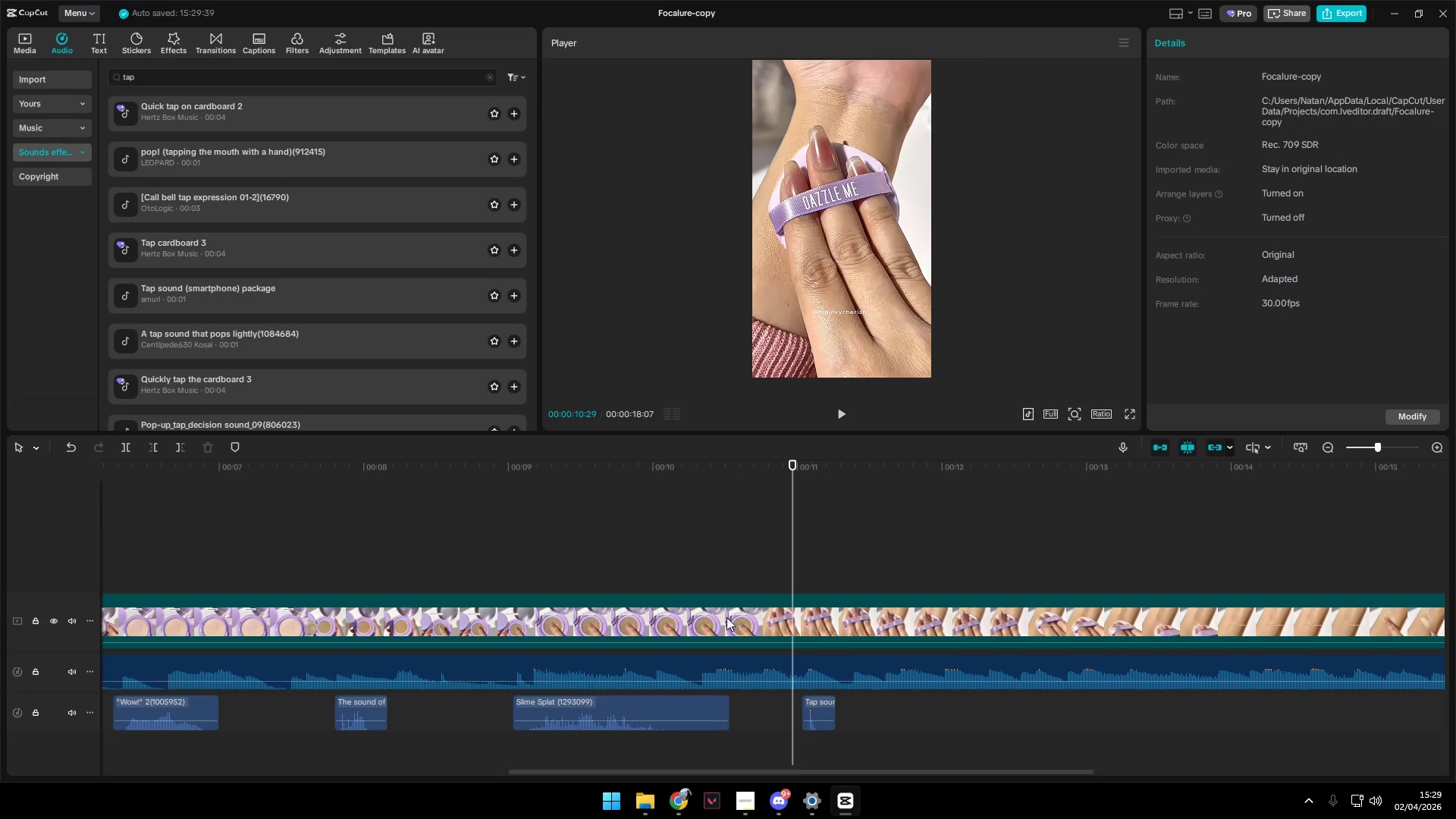 
left_click_drag(start_coordinate=[821, 708], to_coordinate=[777, 708])
 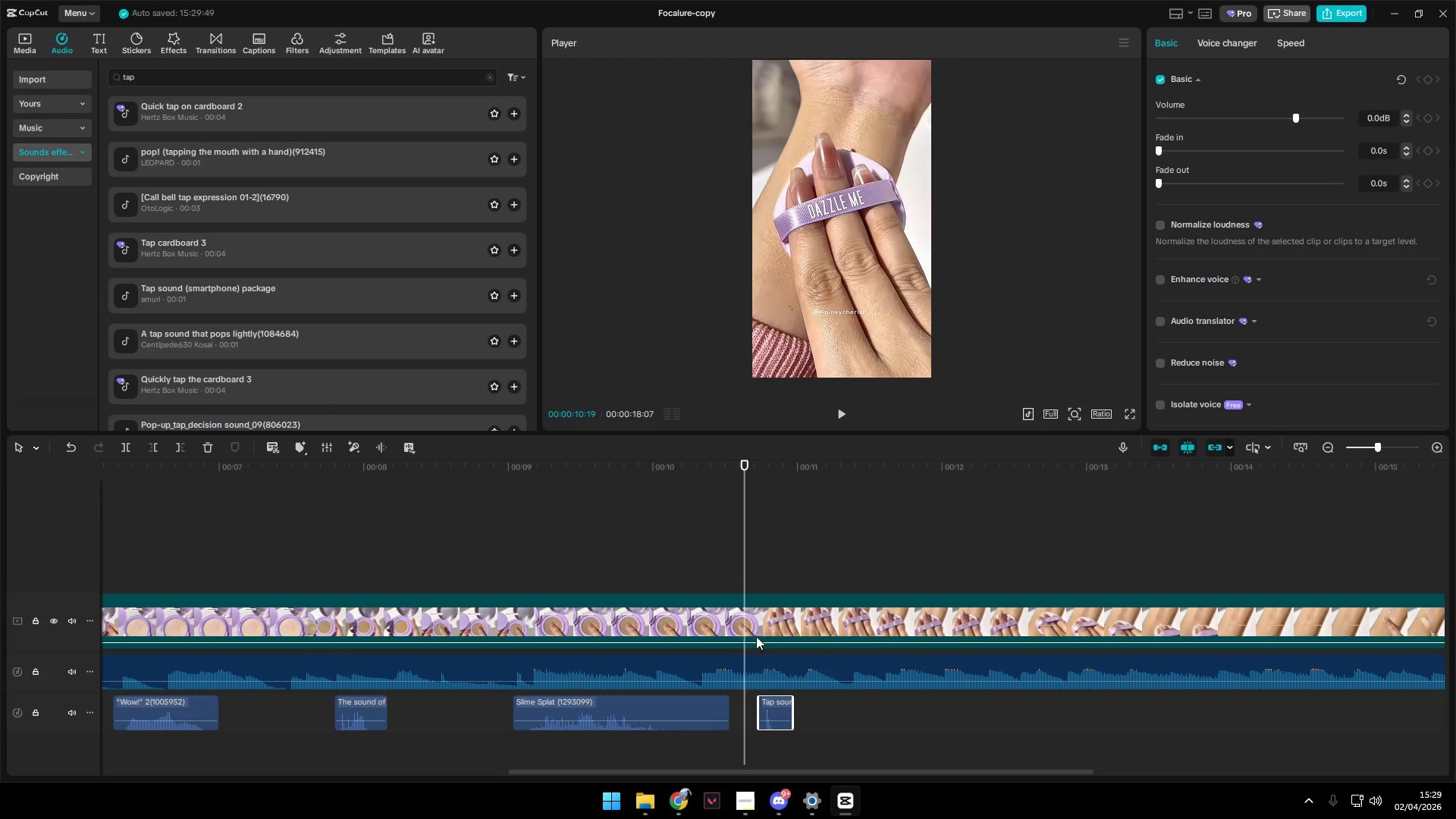 
key(Space)
 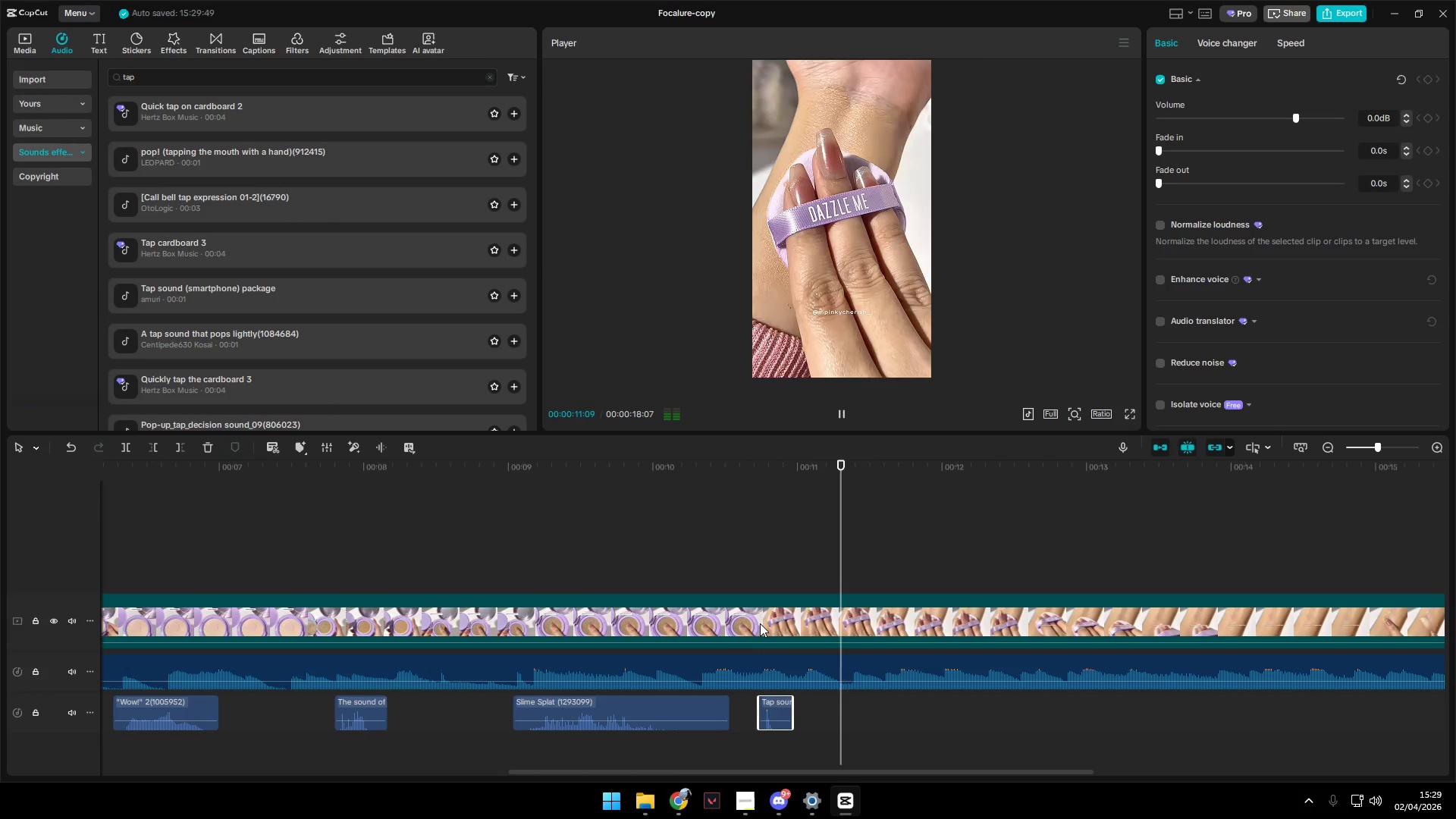 
key(Space)
 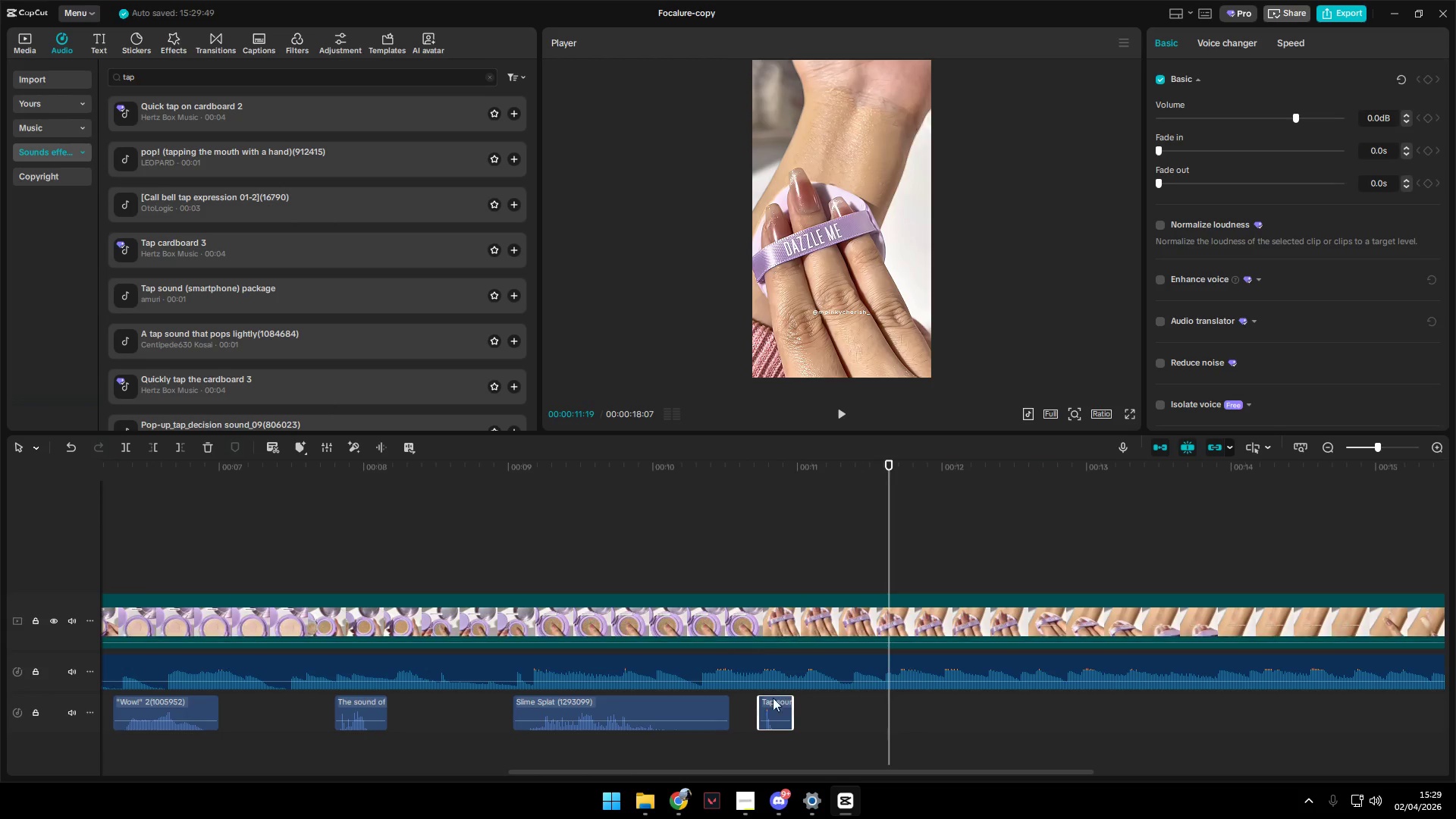 
key(Control+C)
 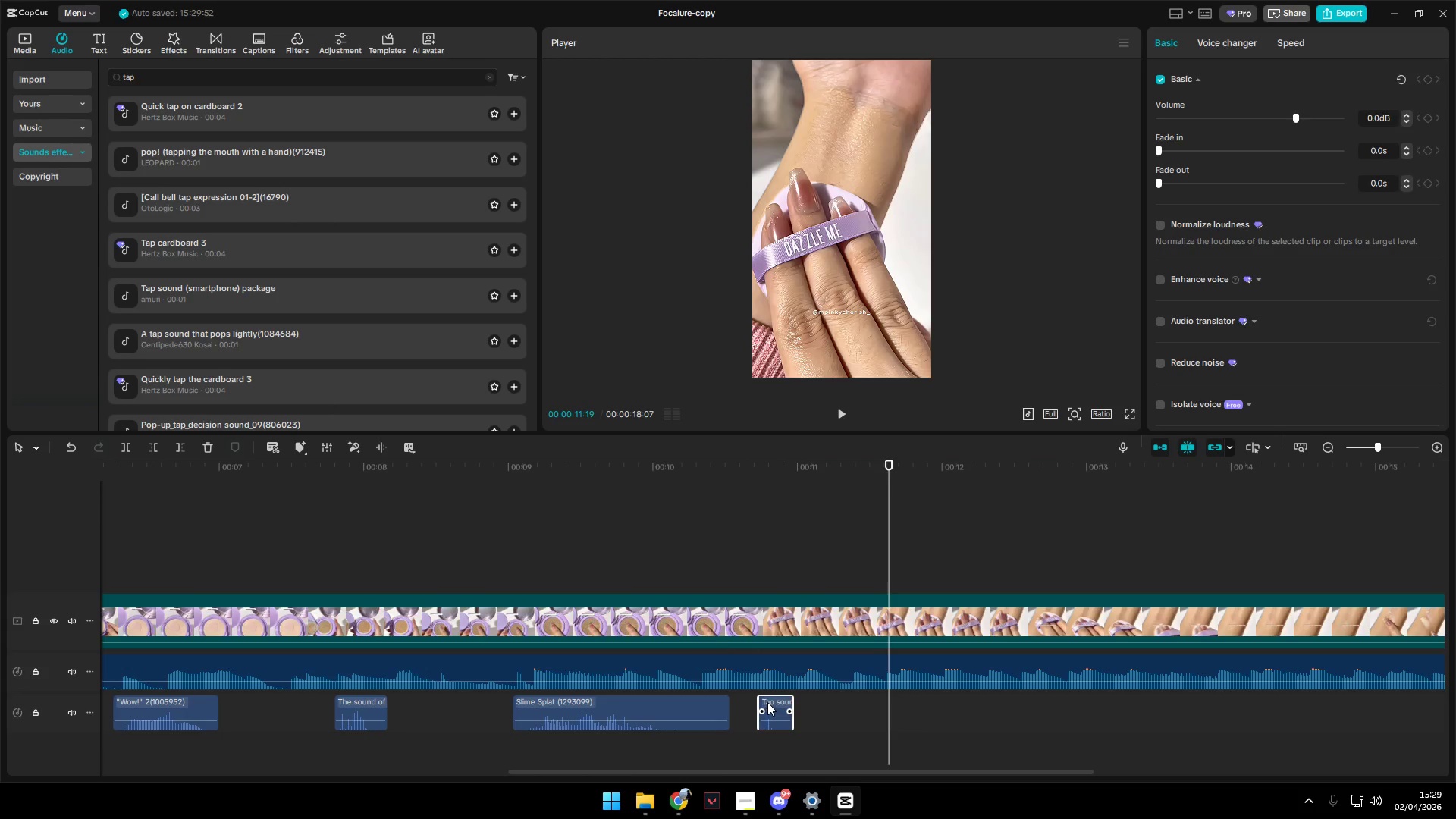 
key(Control+V)
 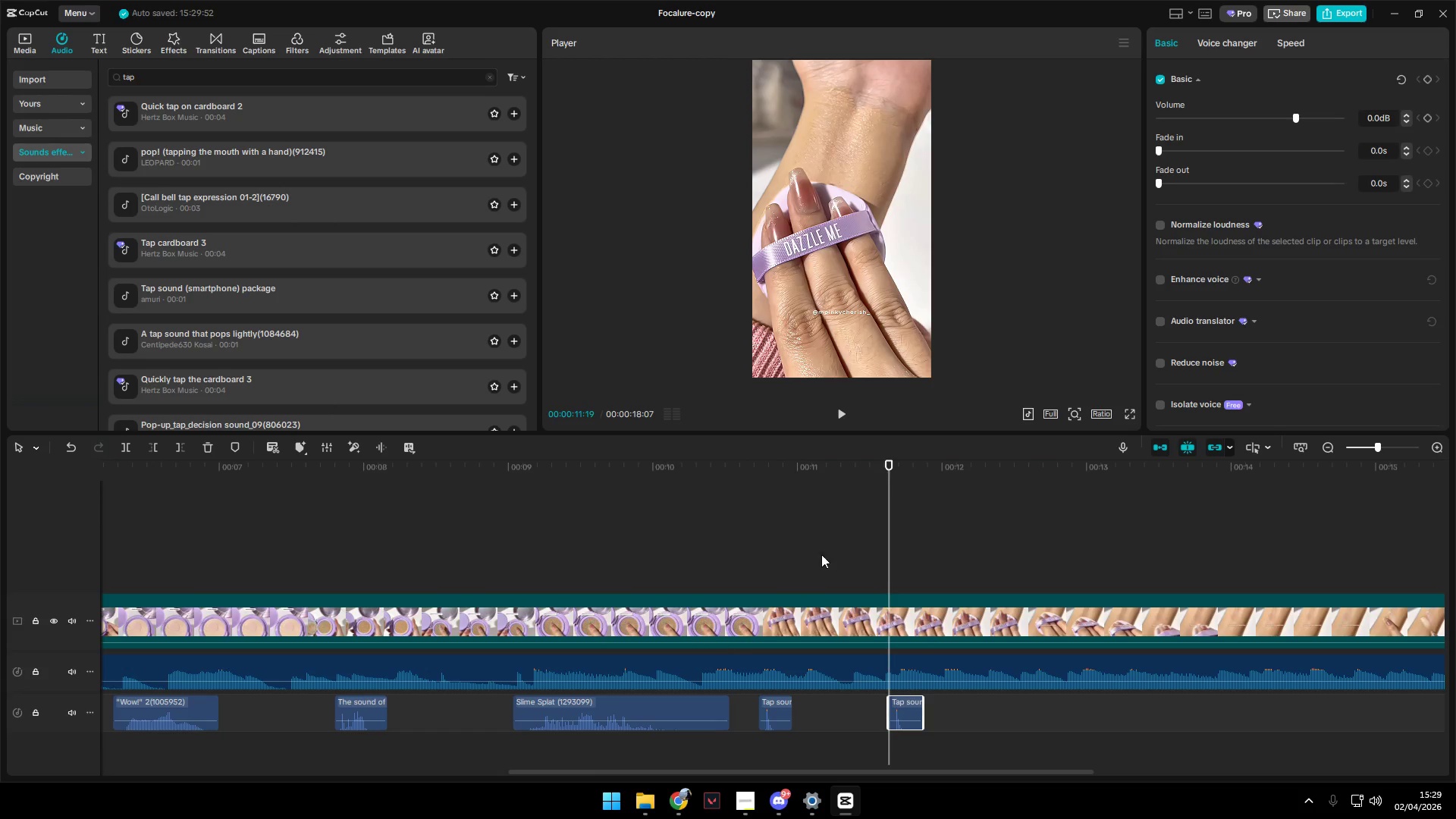 
left_click_drag(start_coordinate=[762, 574], to_coordinate=[758, 570])
 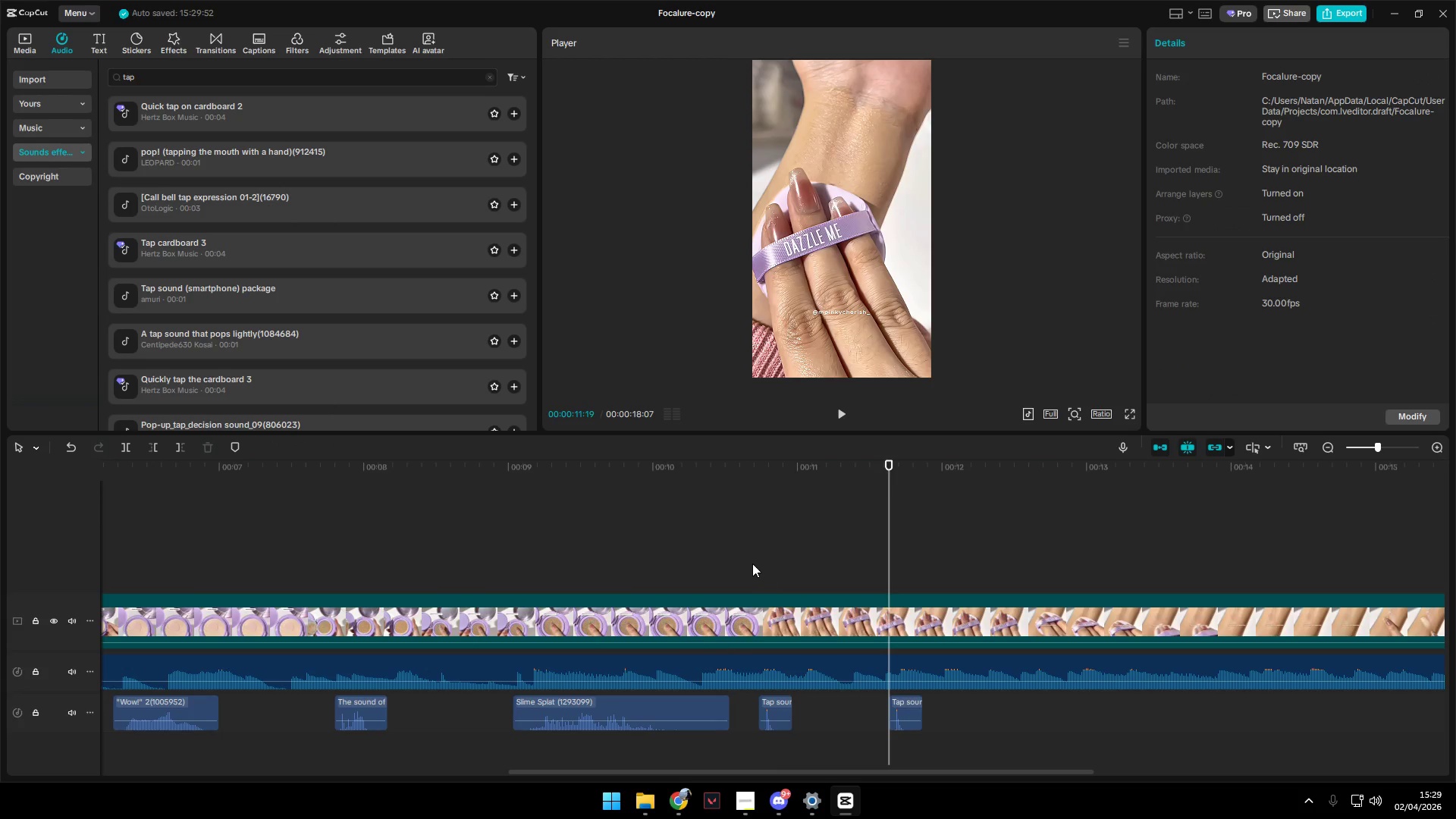 
double_click([751, 562])
 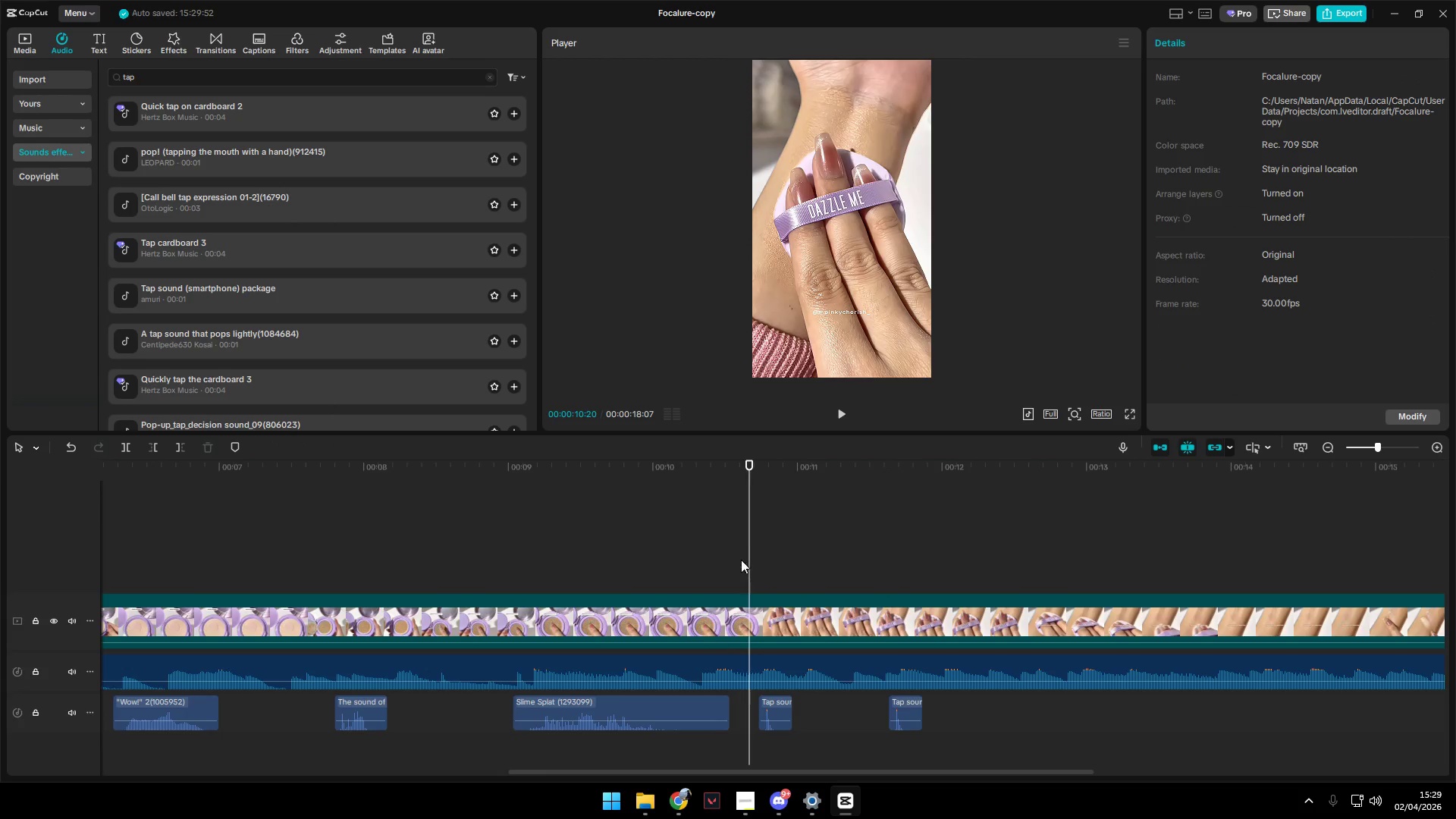 
key(Space)
 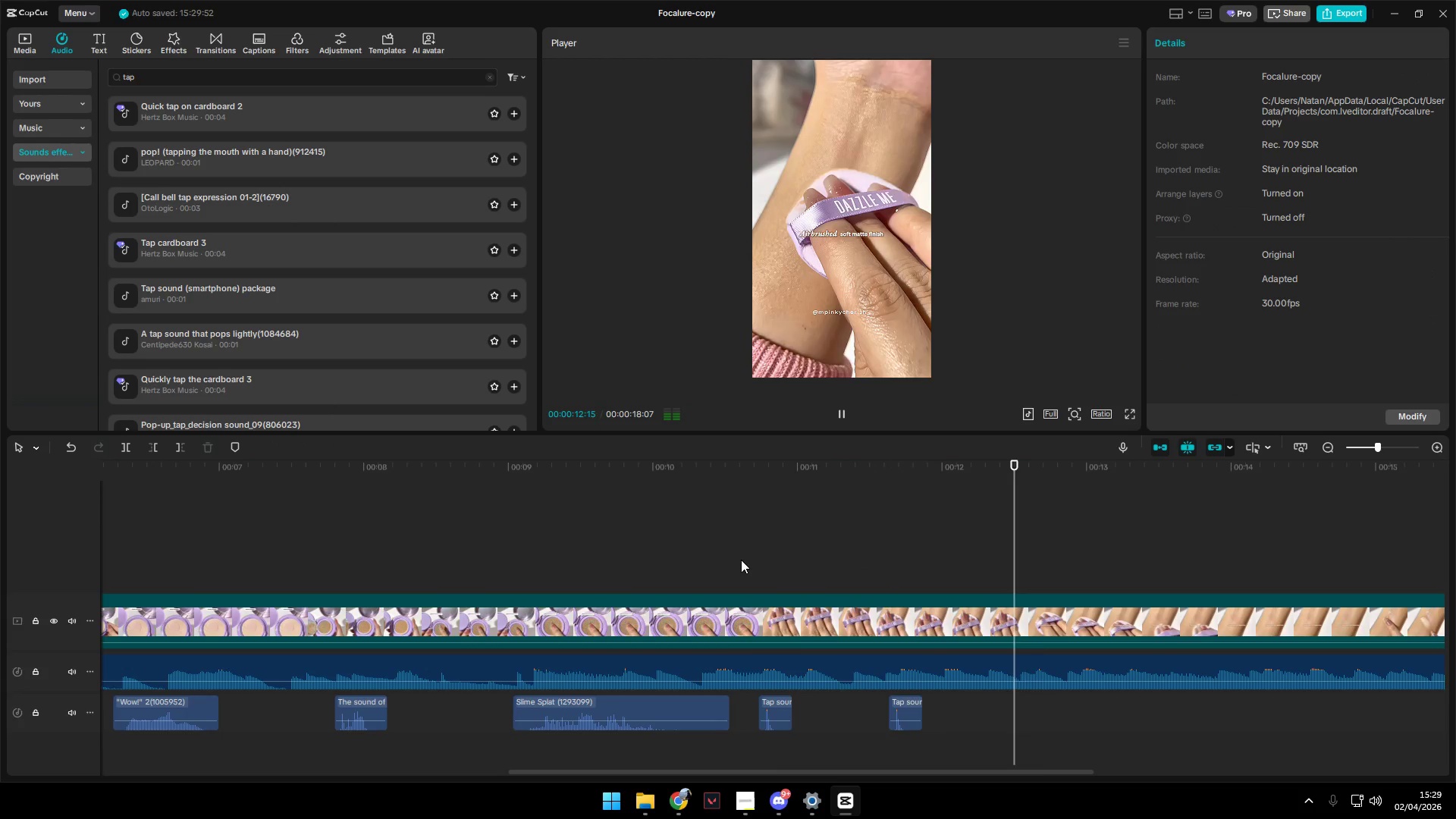 
key(Space)
 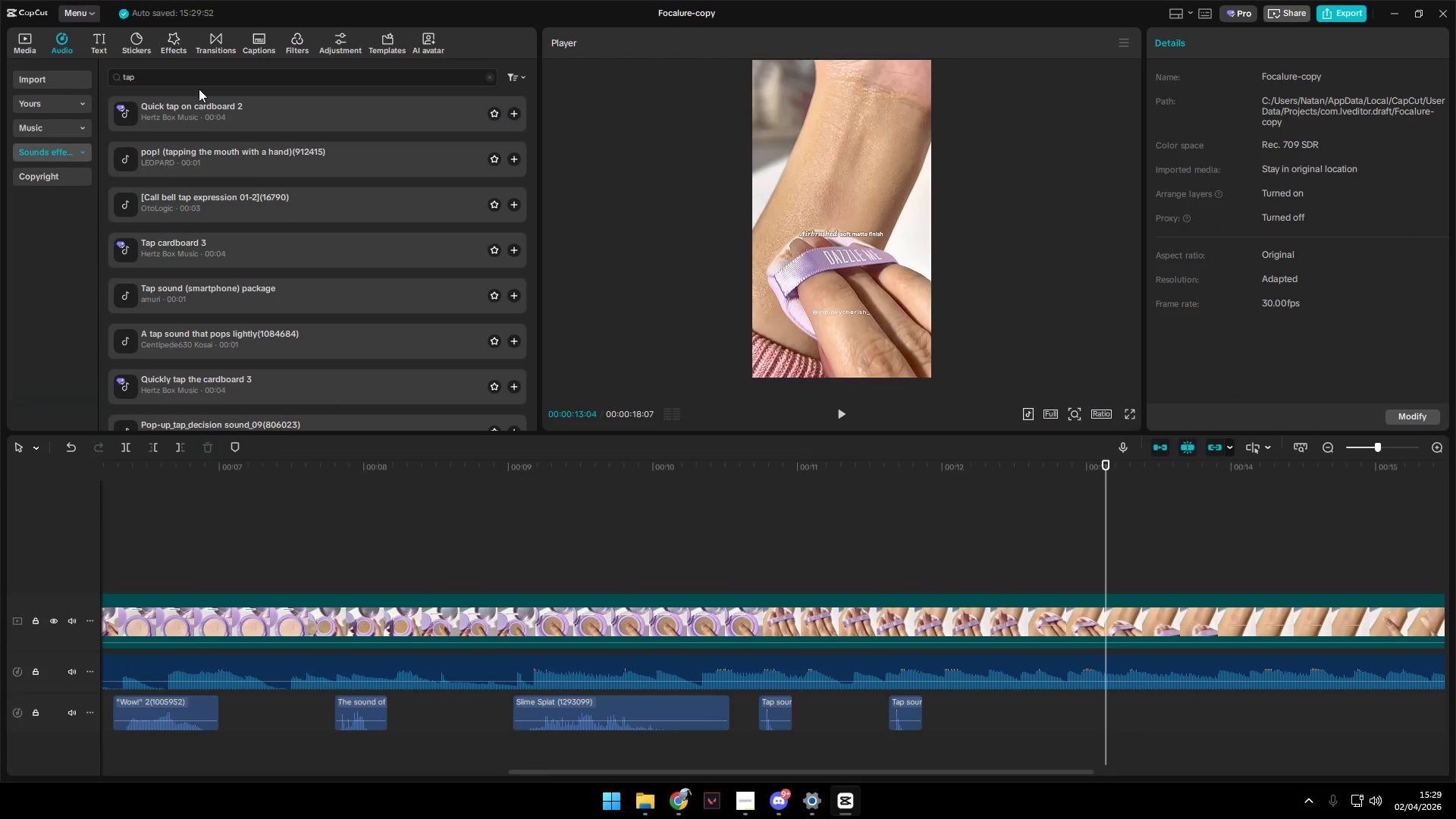 
left_click_drag(start_coordinate=[196, 72], to_coordinate=[28, 64])
 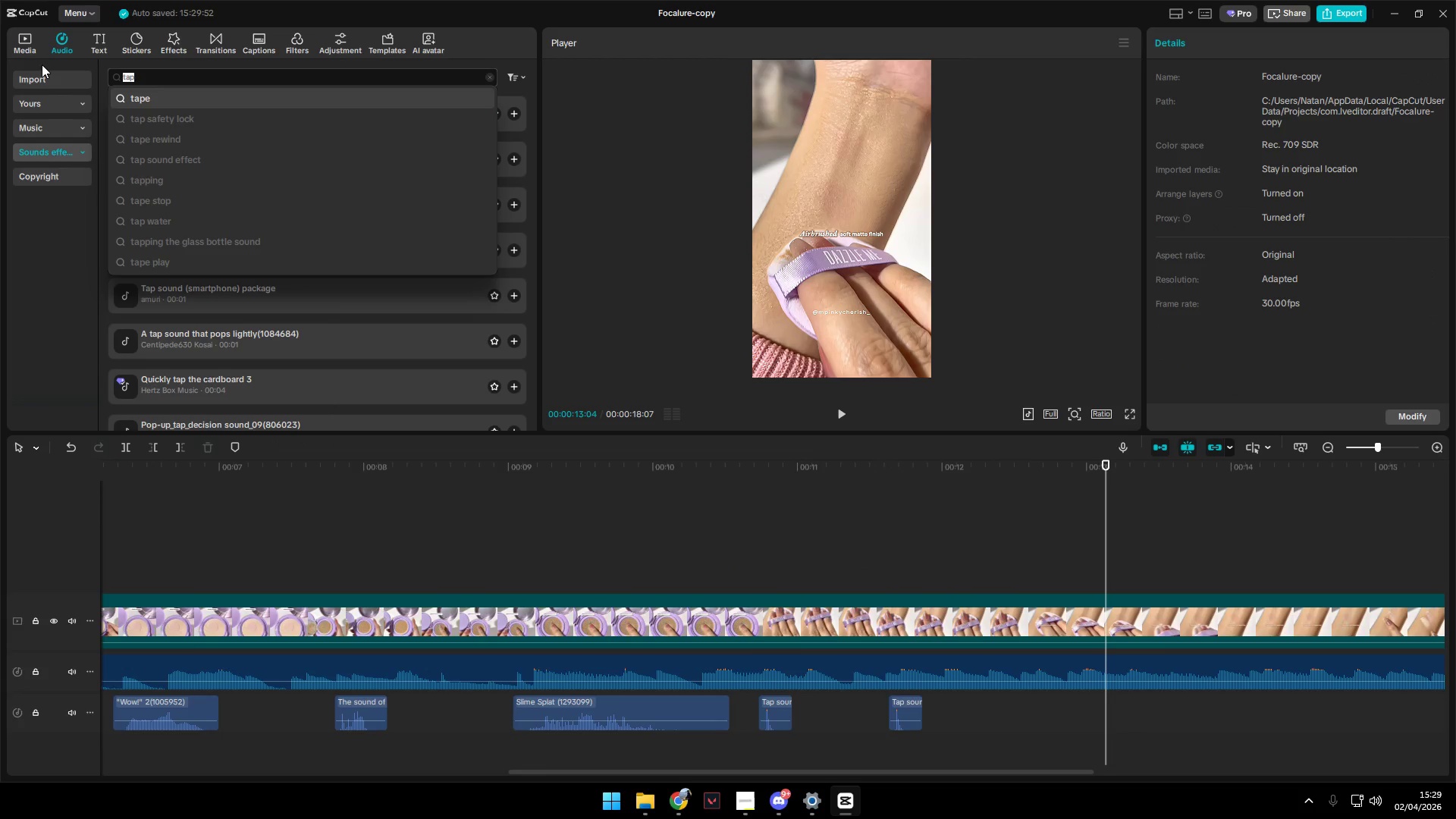 
type(glide skin)
 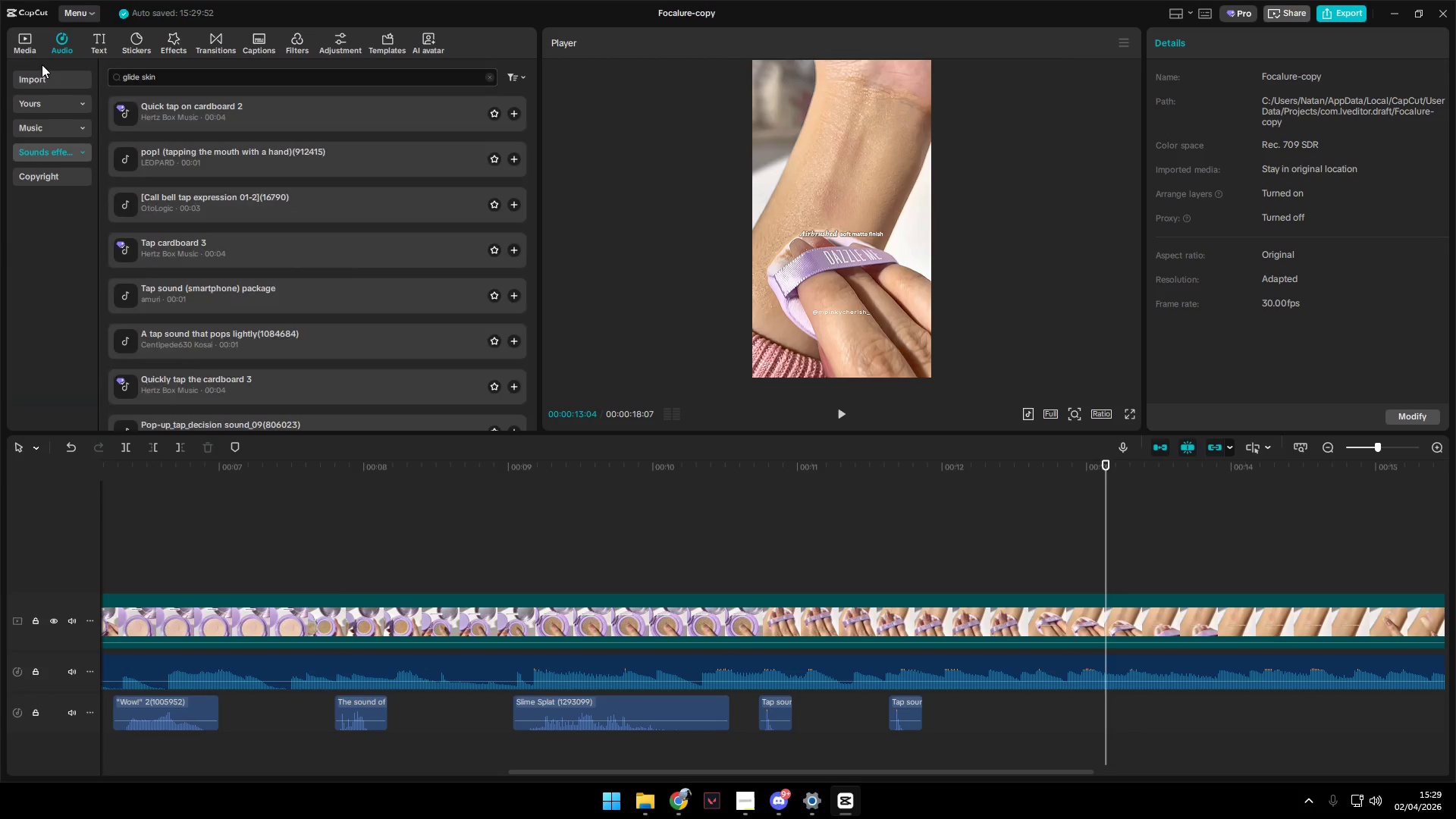 
key(Enter)
 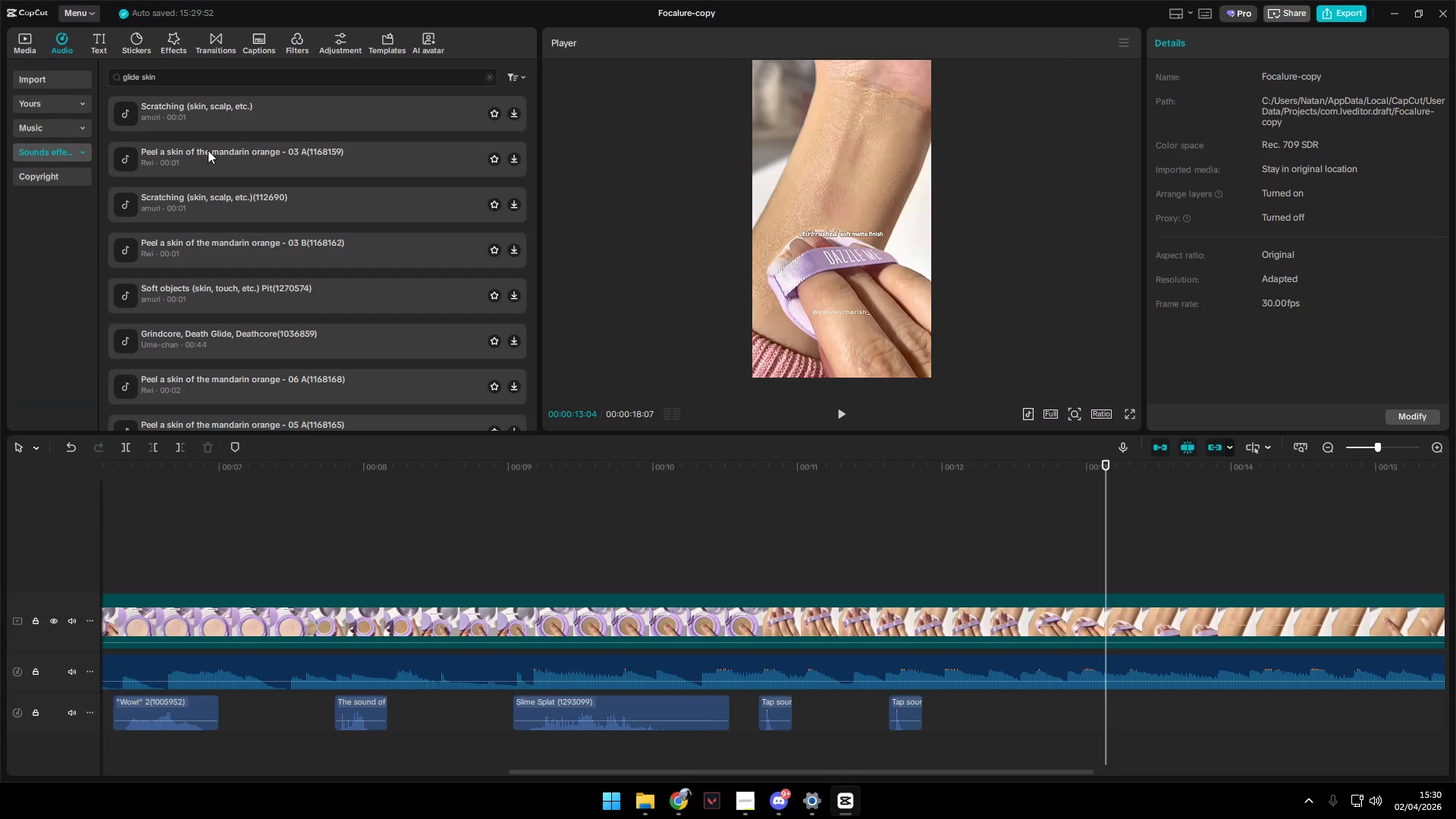 
left_click([220, 115])
 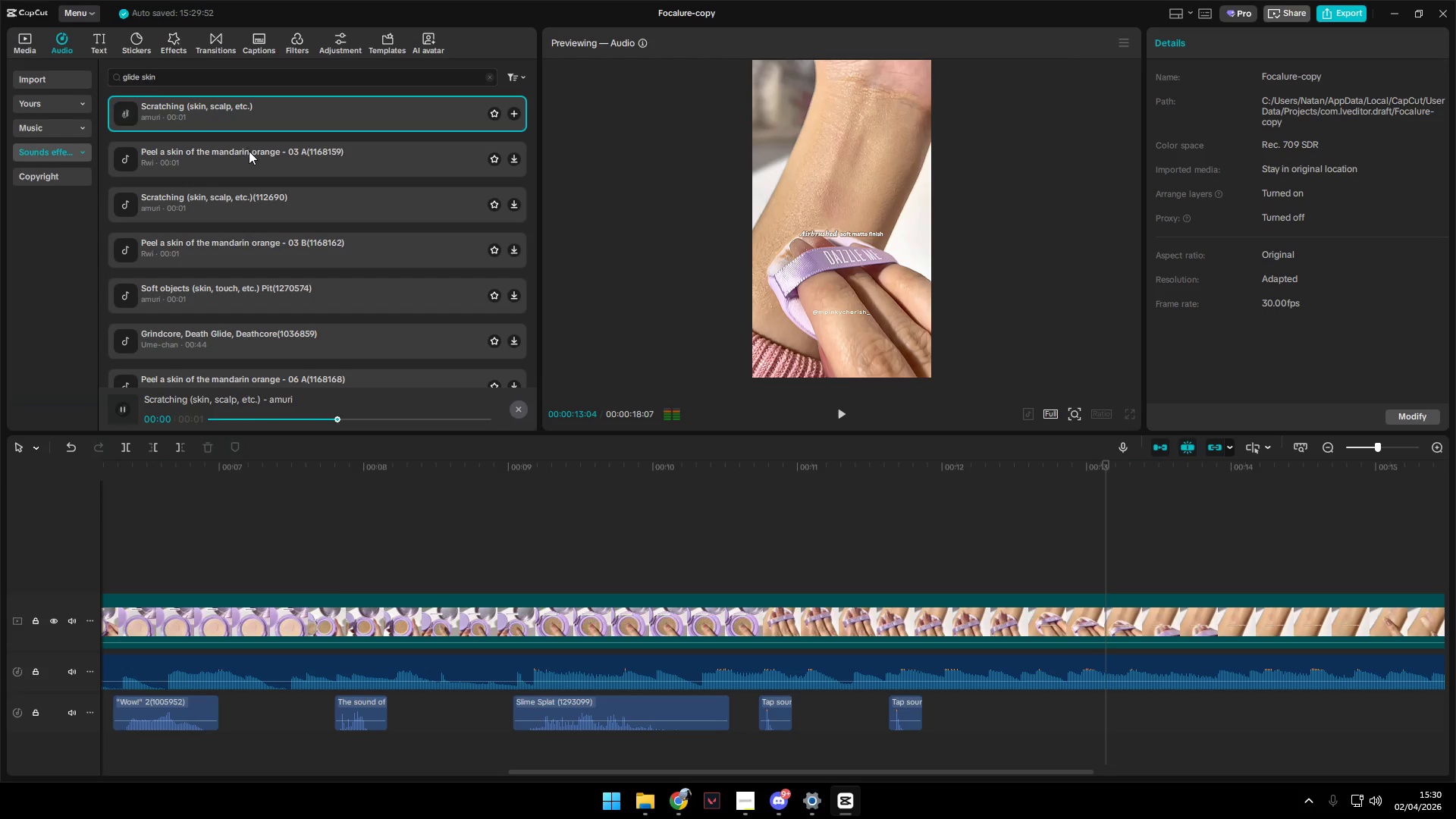 
left_click([252, 158])
 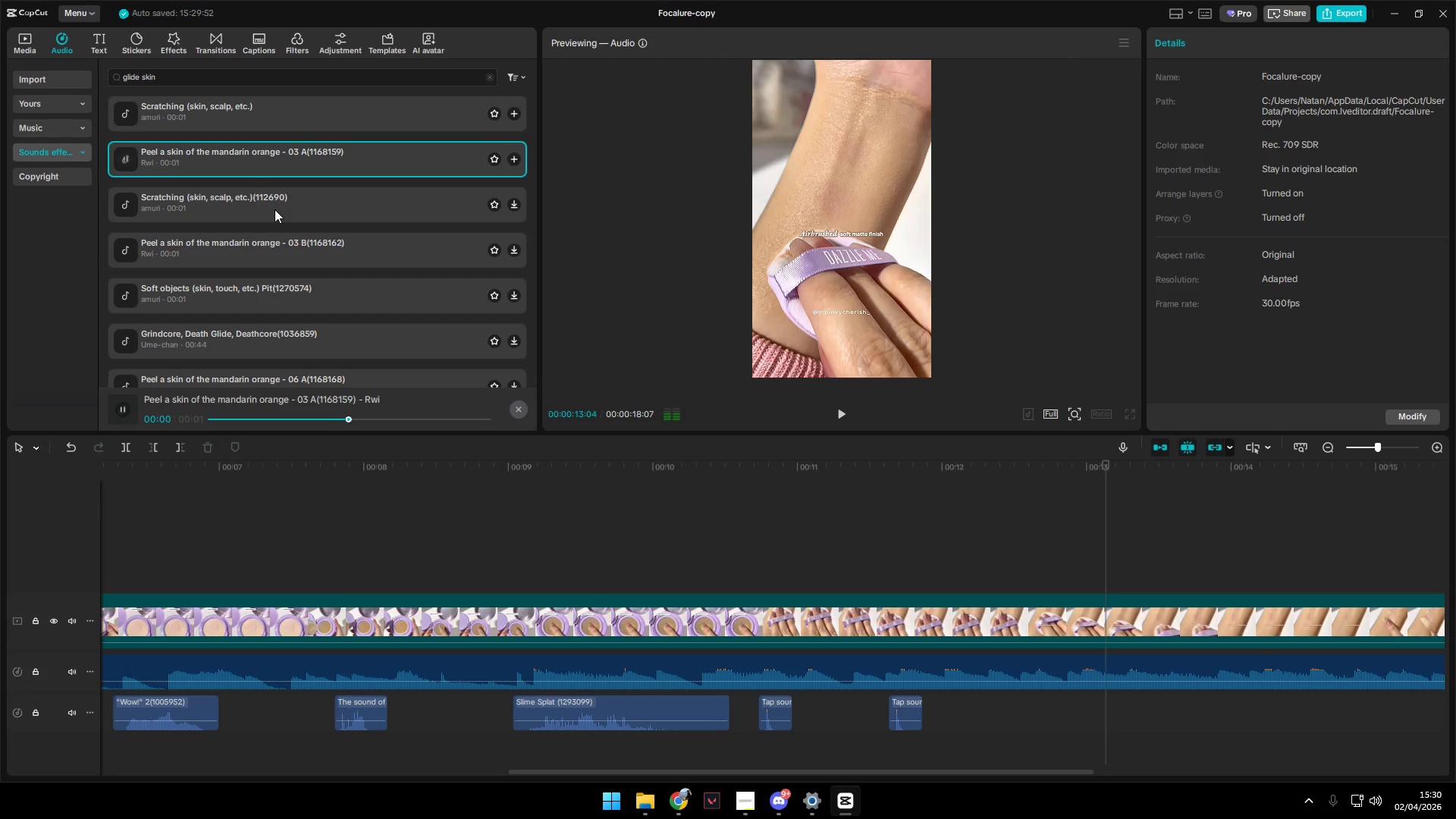 
left_click([275, 209])
 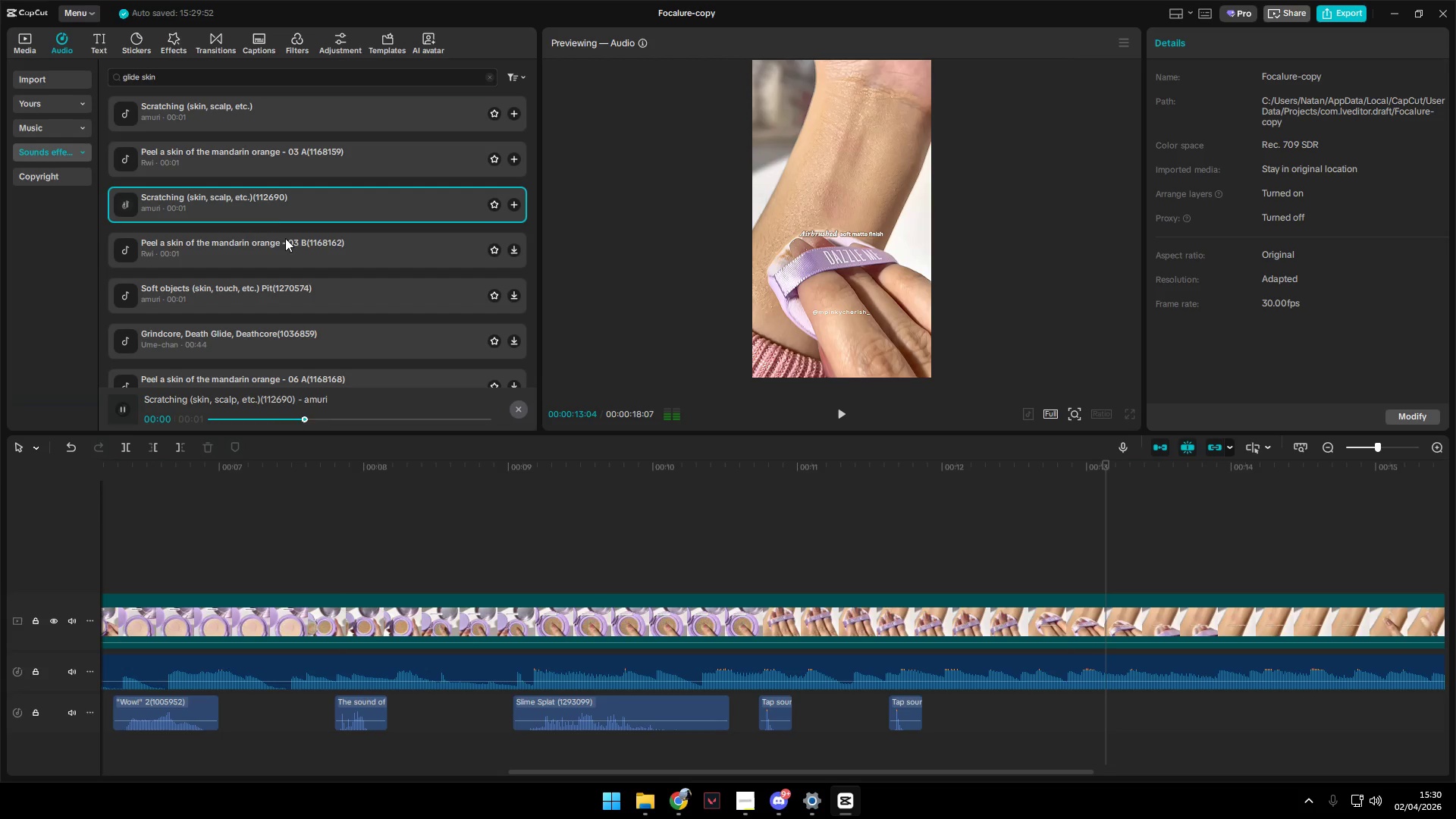 
left_click([282, 248])
 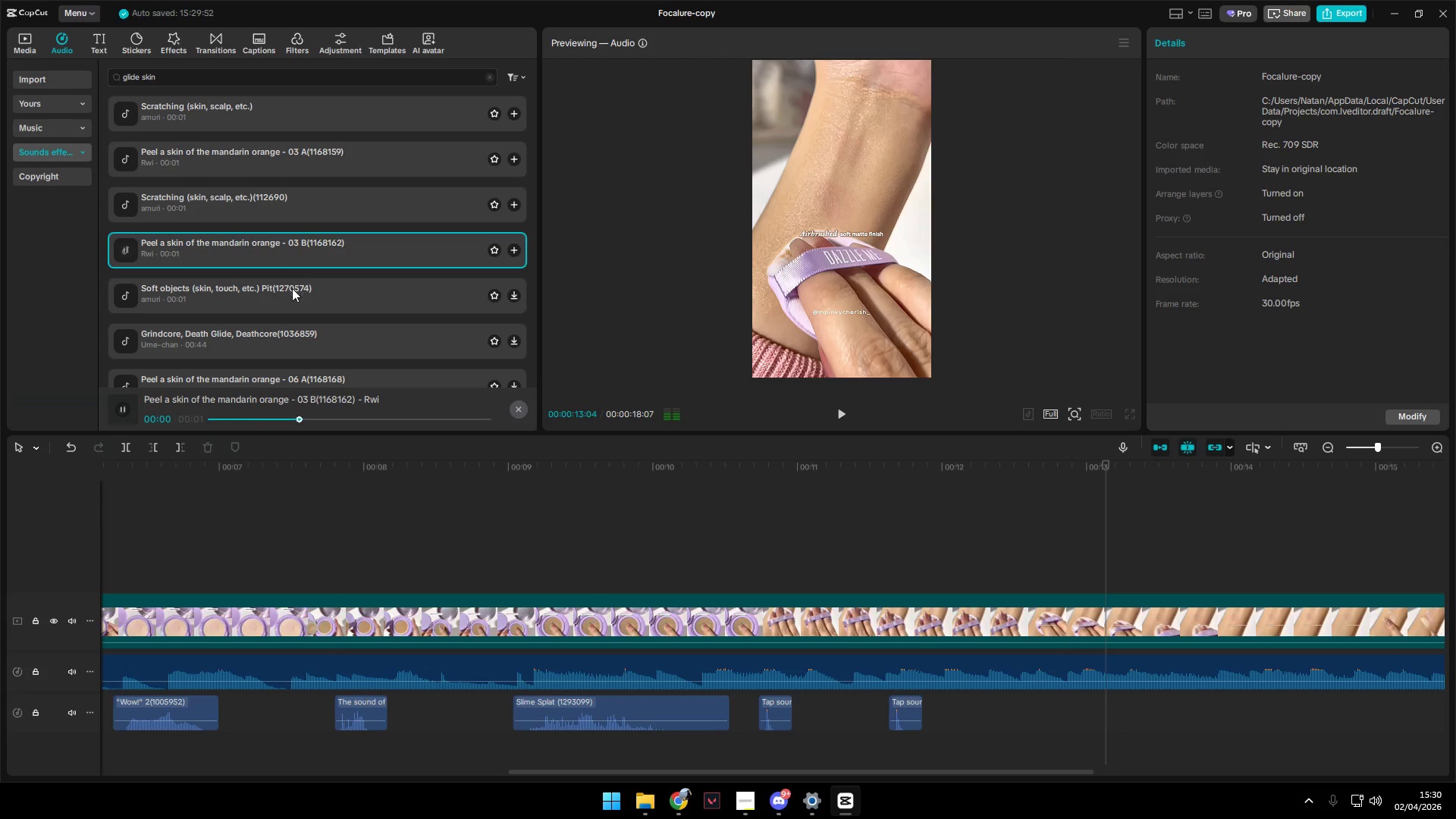 
left_click([293, 300])
 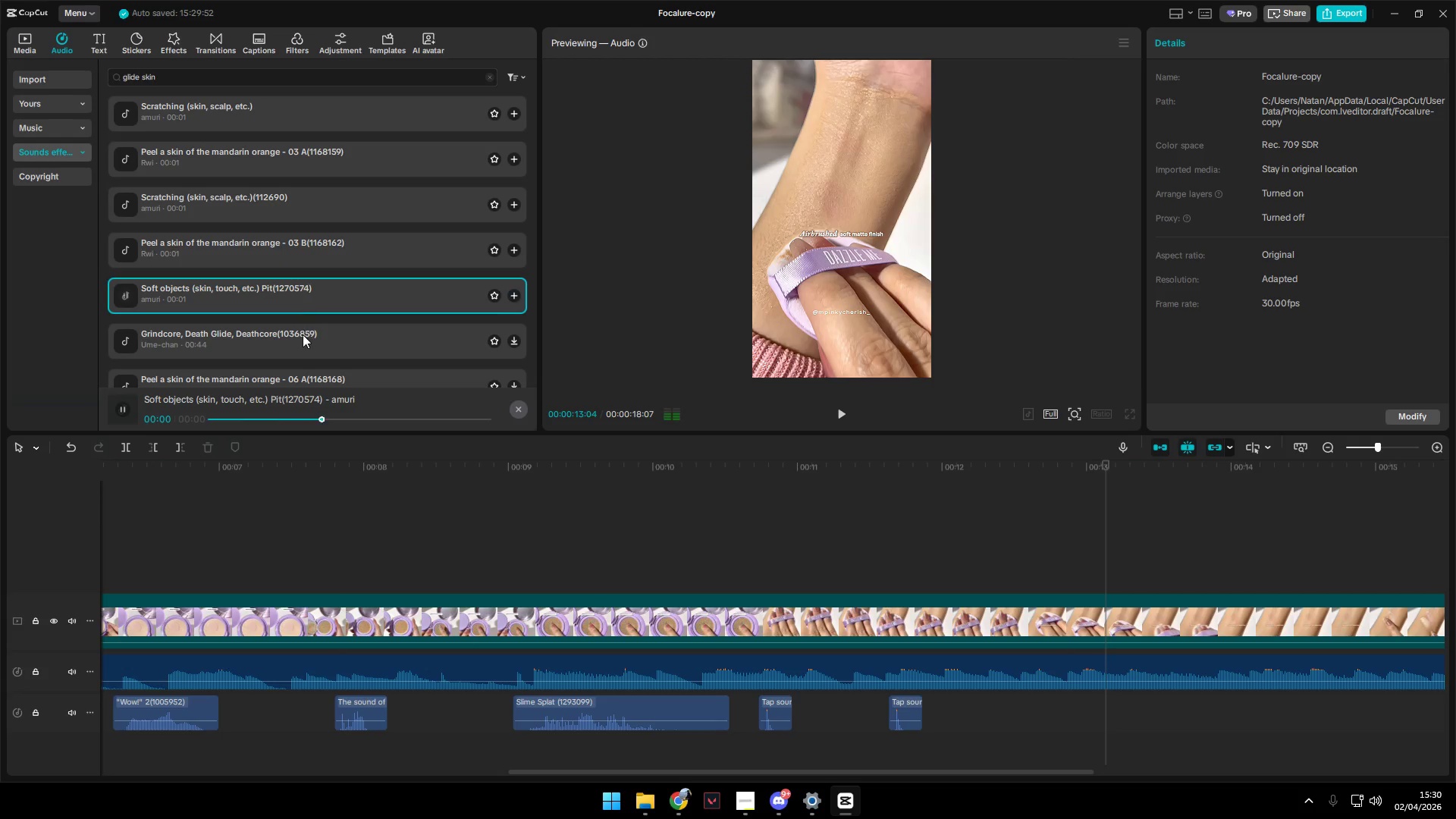 
left_click([305, 344])
 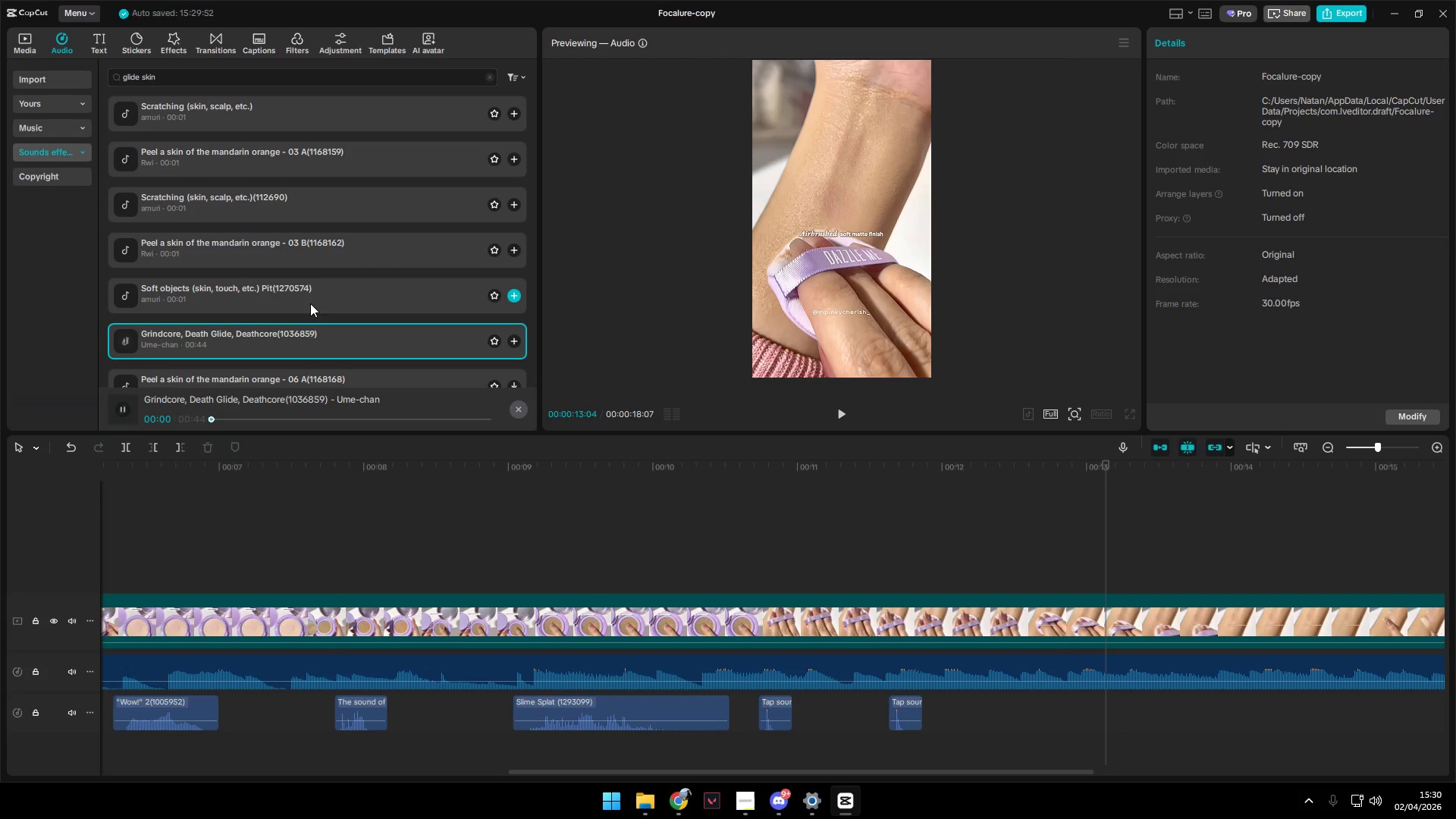 
left_click([309, 295])
 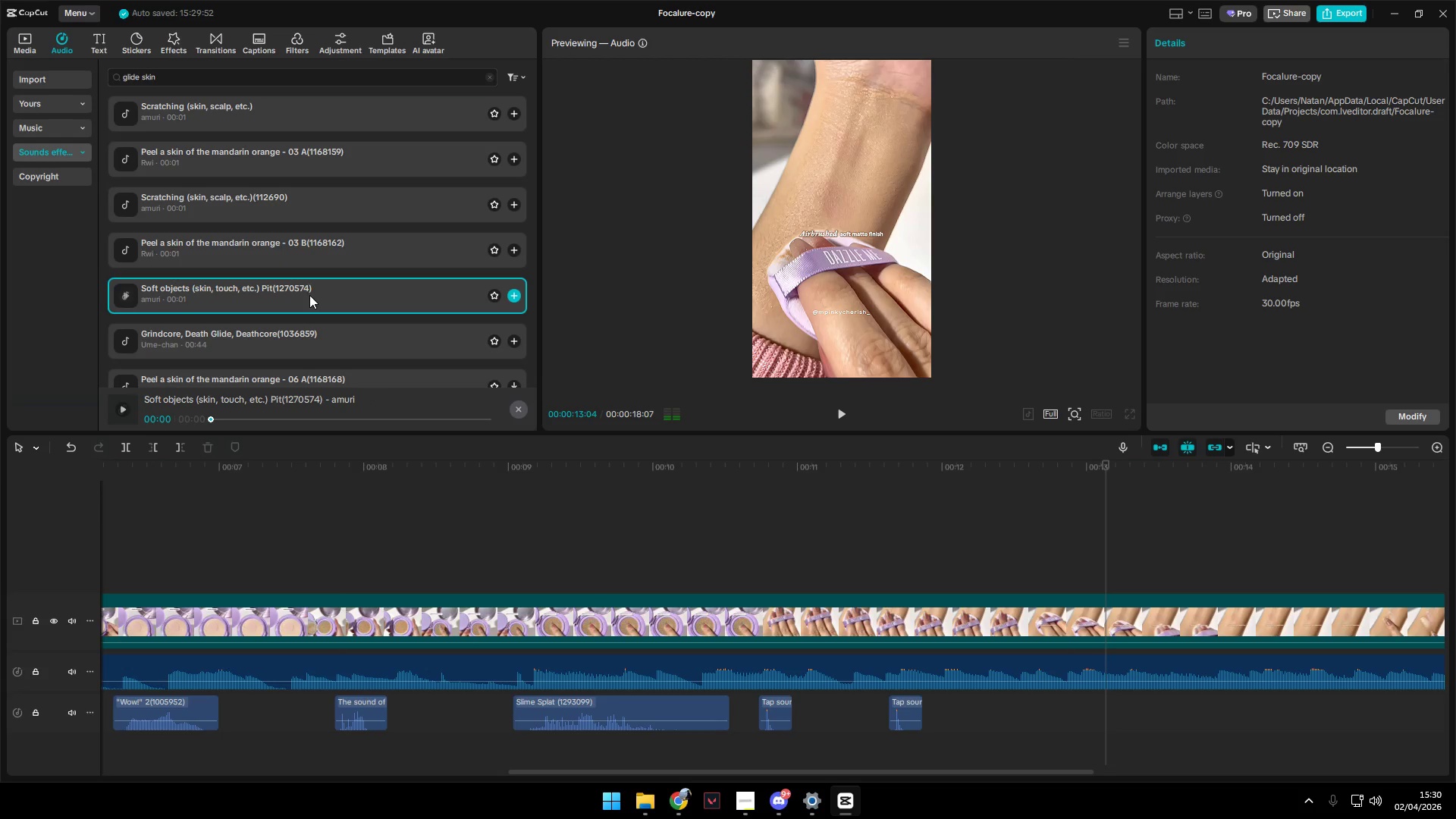 
left_click([304, 337])
 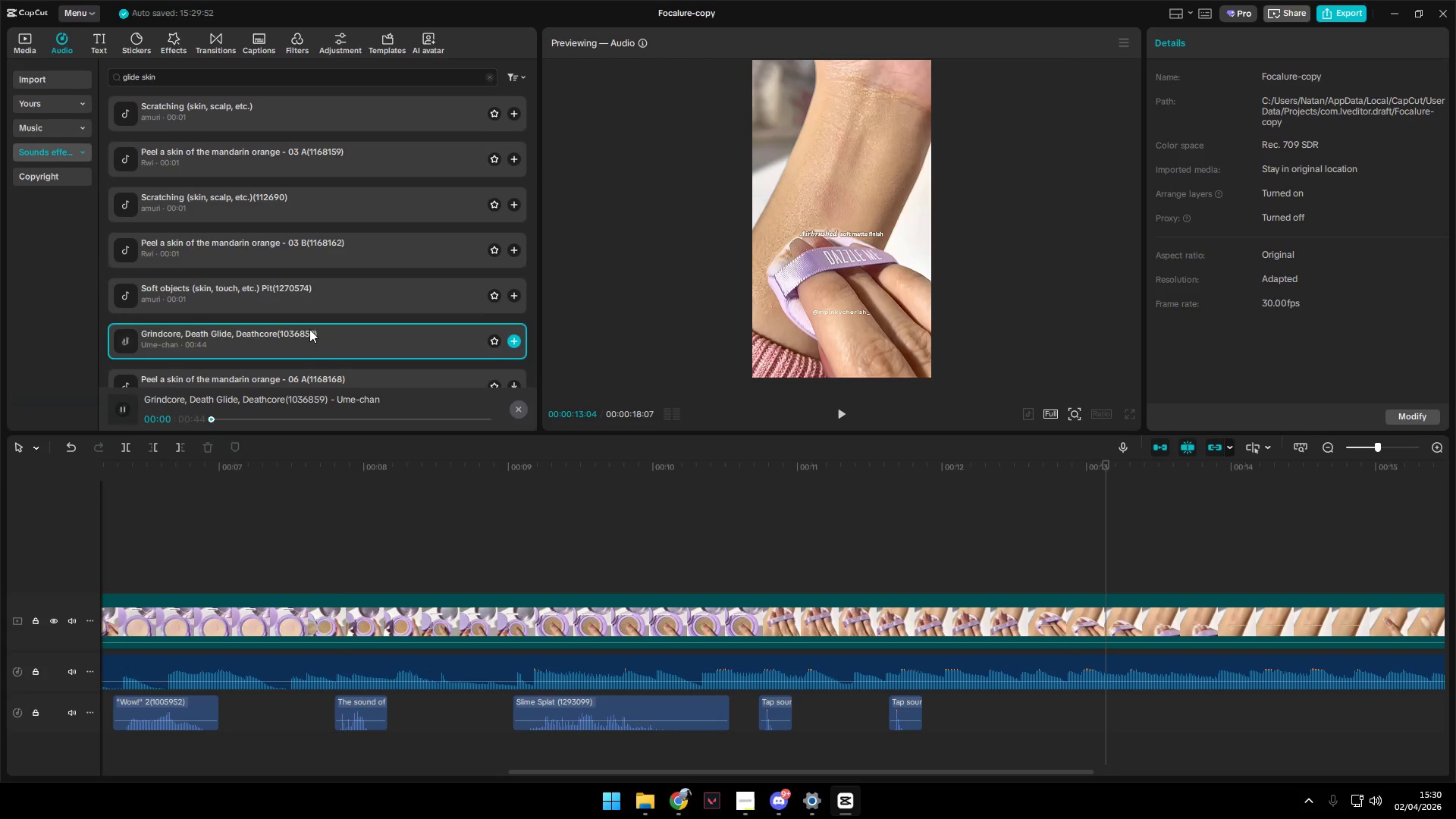 
left_click([297, 311])
 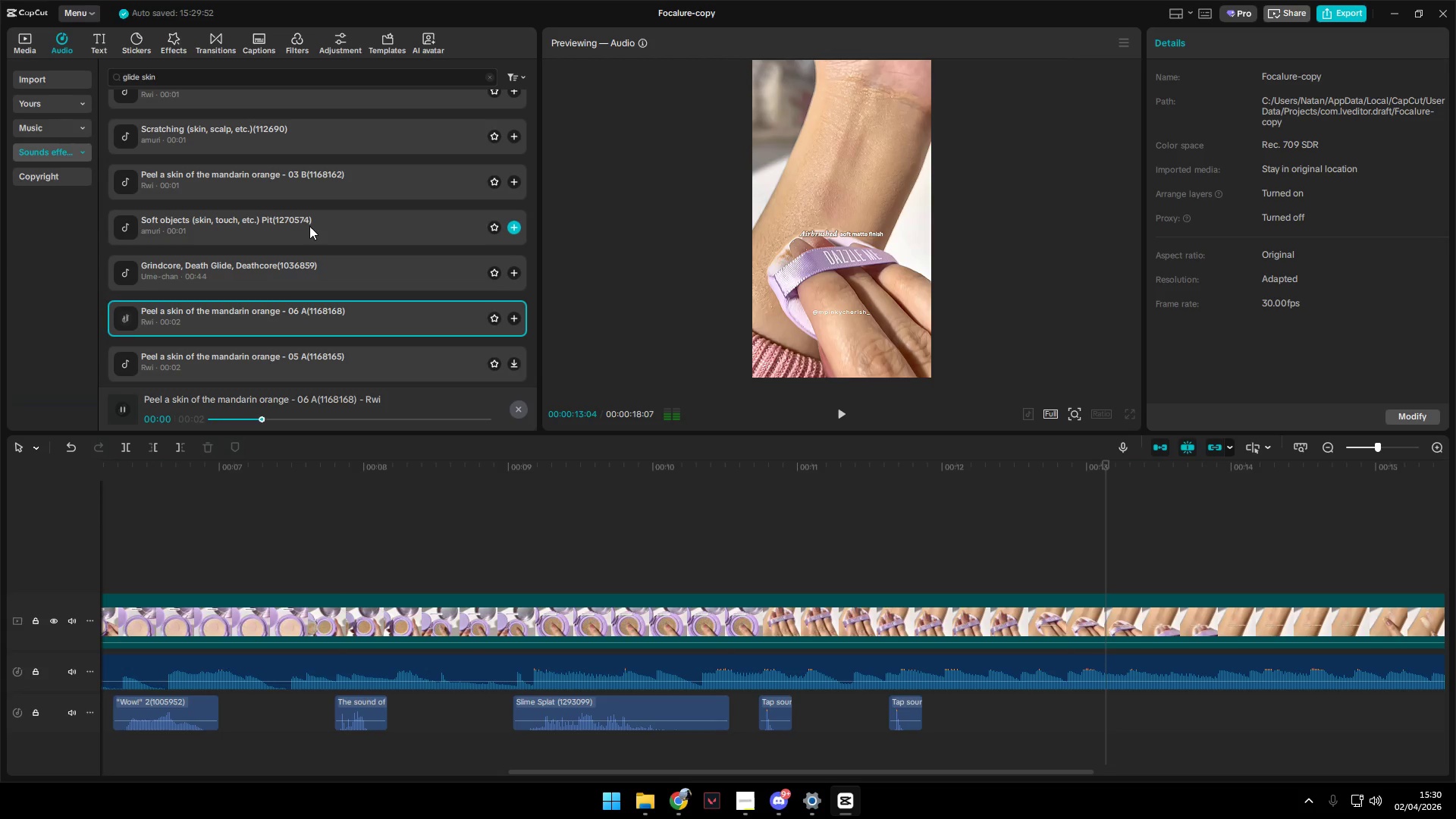 
scroll: coordinate [309, 329], scroll_direction: down, amount: 1.0
 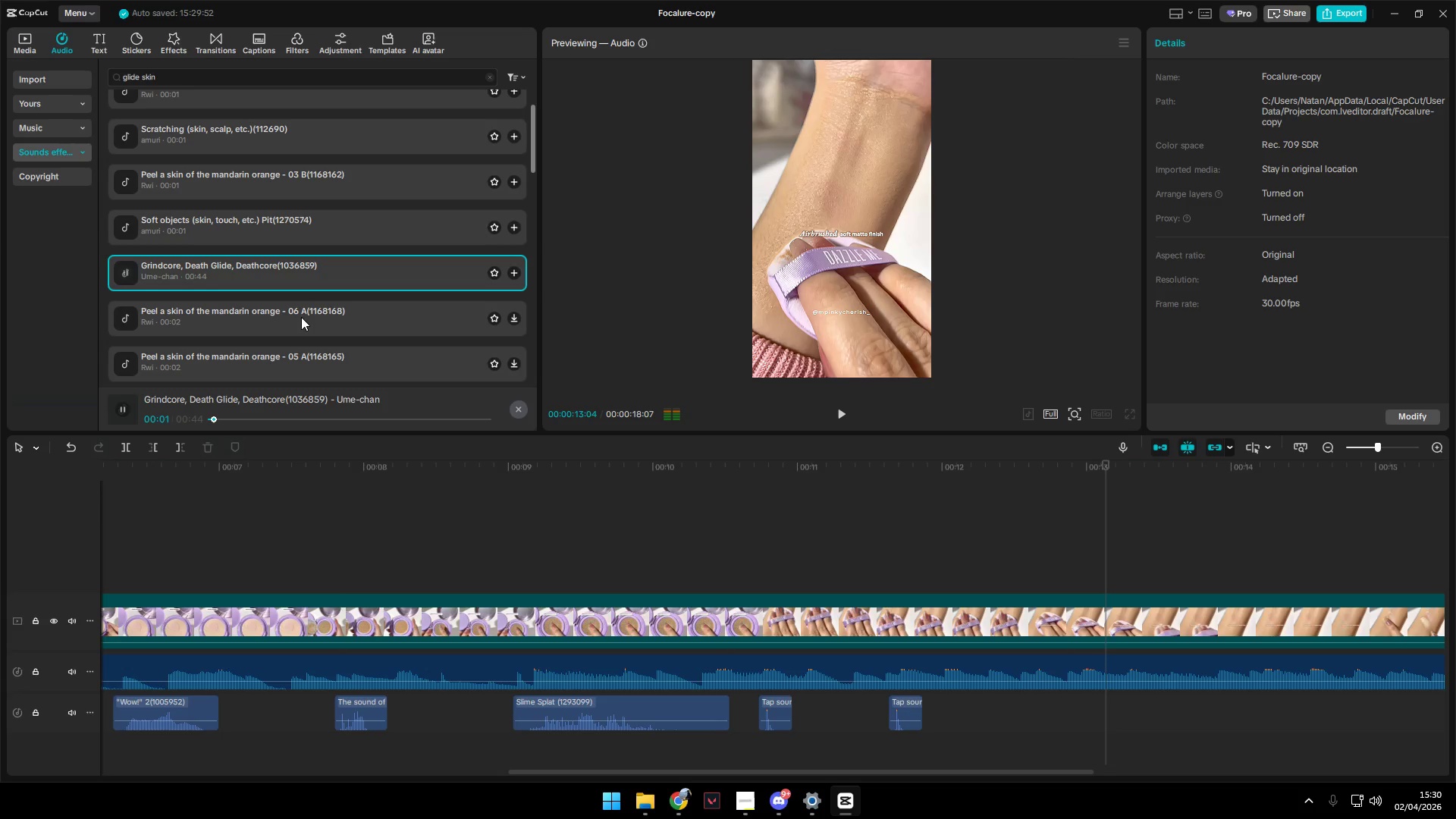 
left_click([310, 222])
 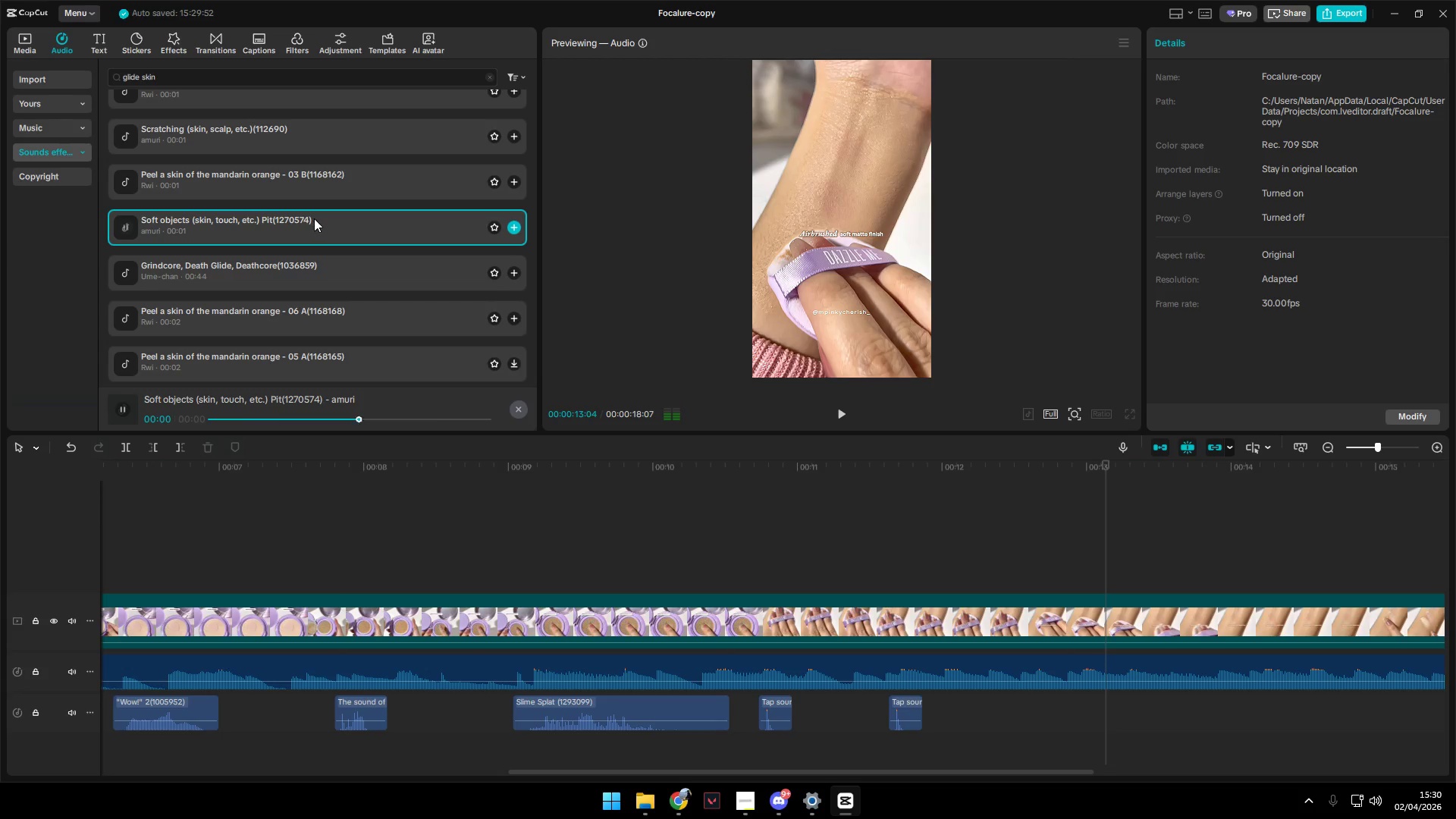 
left_click_drag(start_coordinate=[315, 217], to_coordinate=[755, 743])
 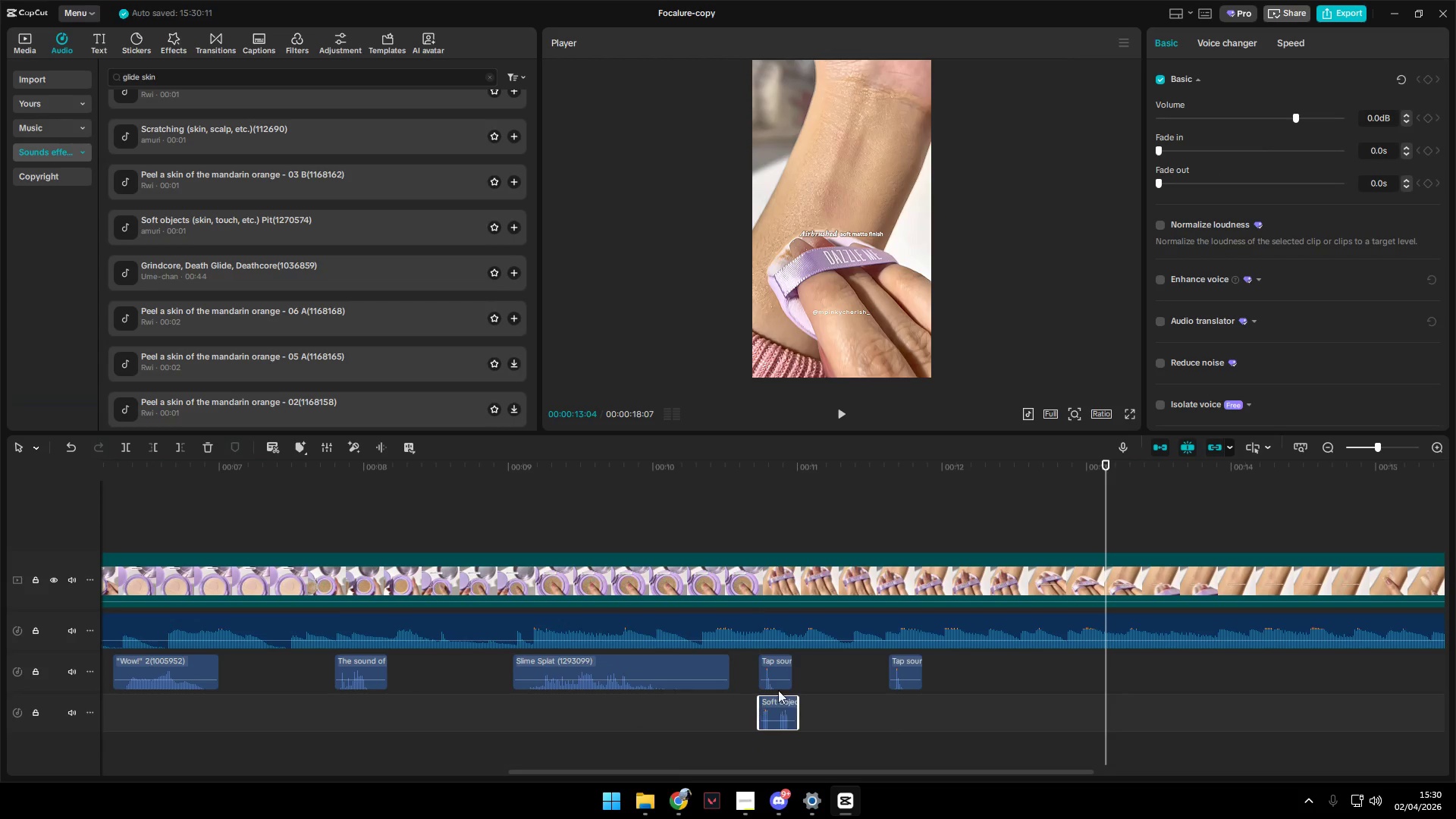 
left_click([743, 669])
 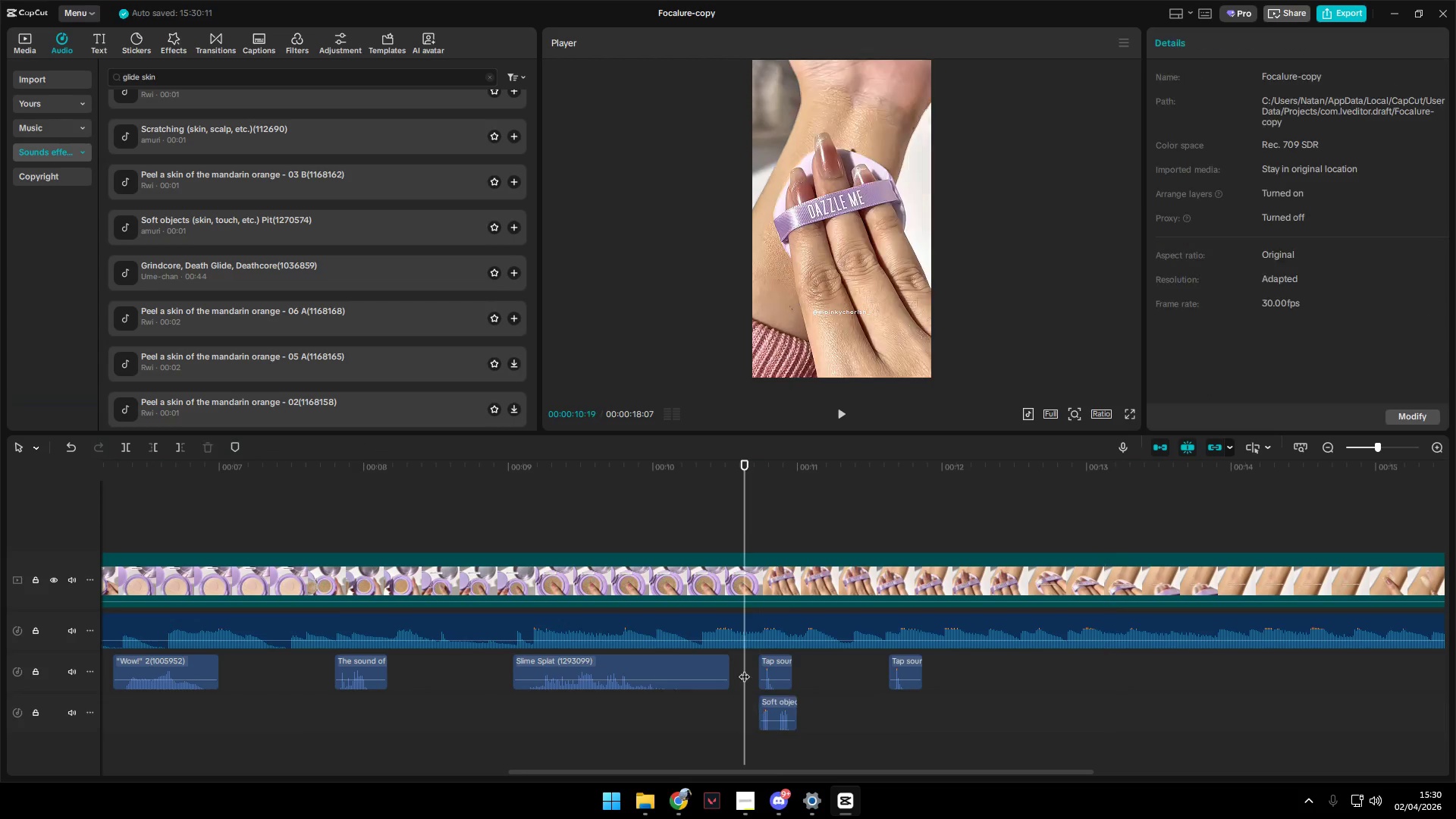 
key(Space)
 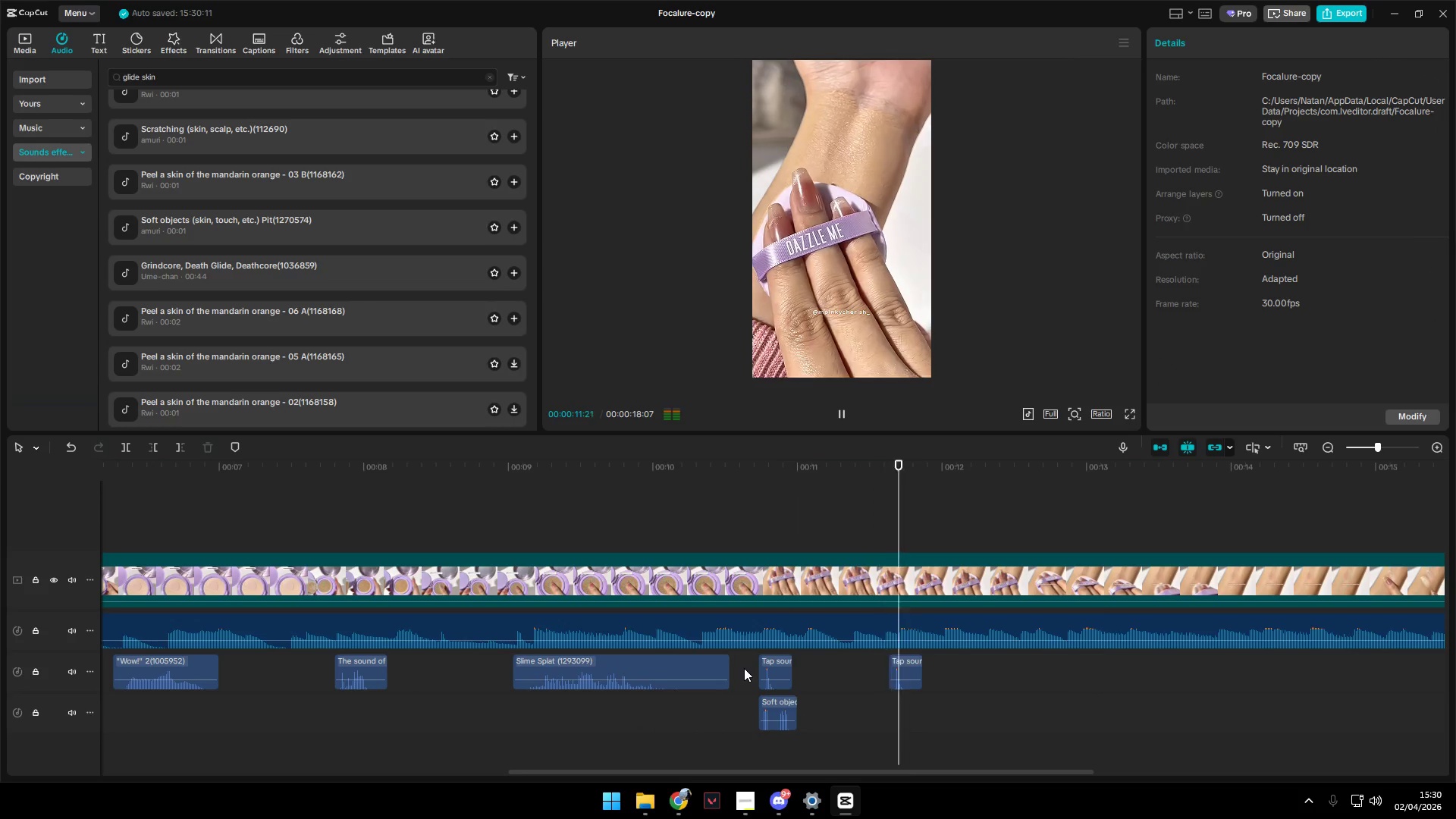 
key(Space)
 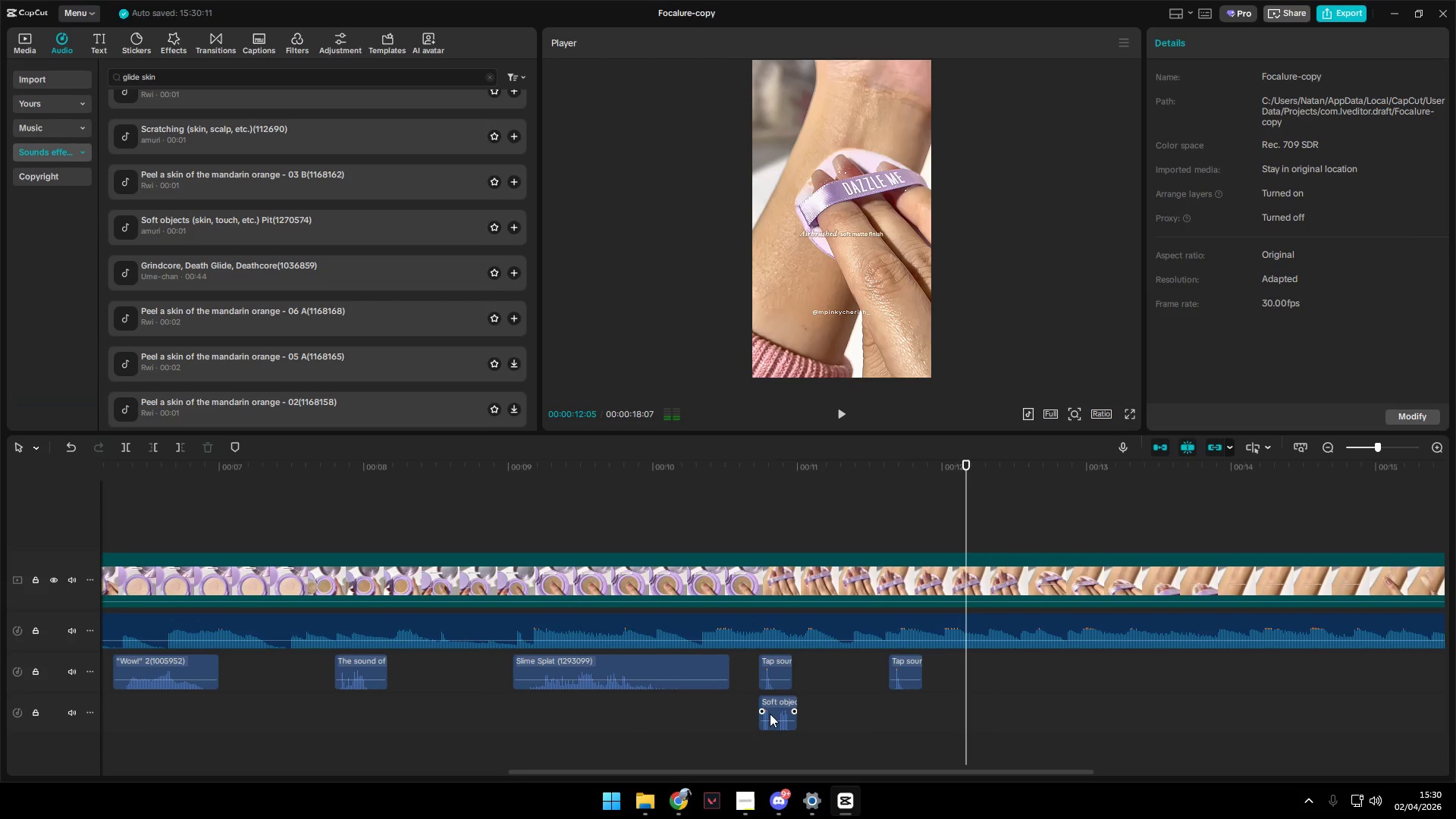 
left_click([774, 701])
 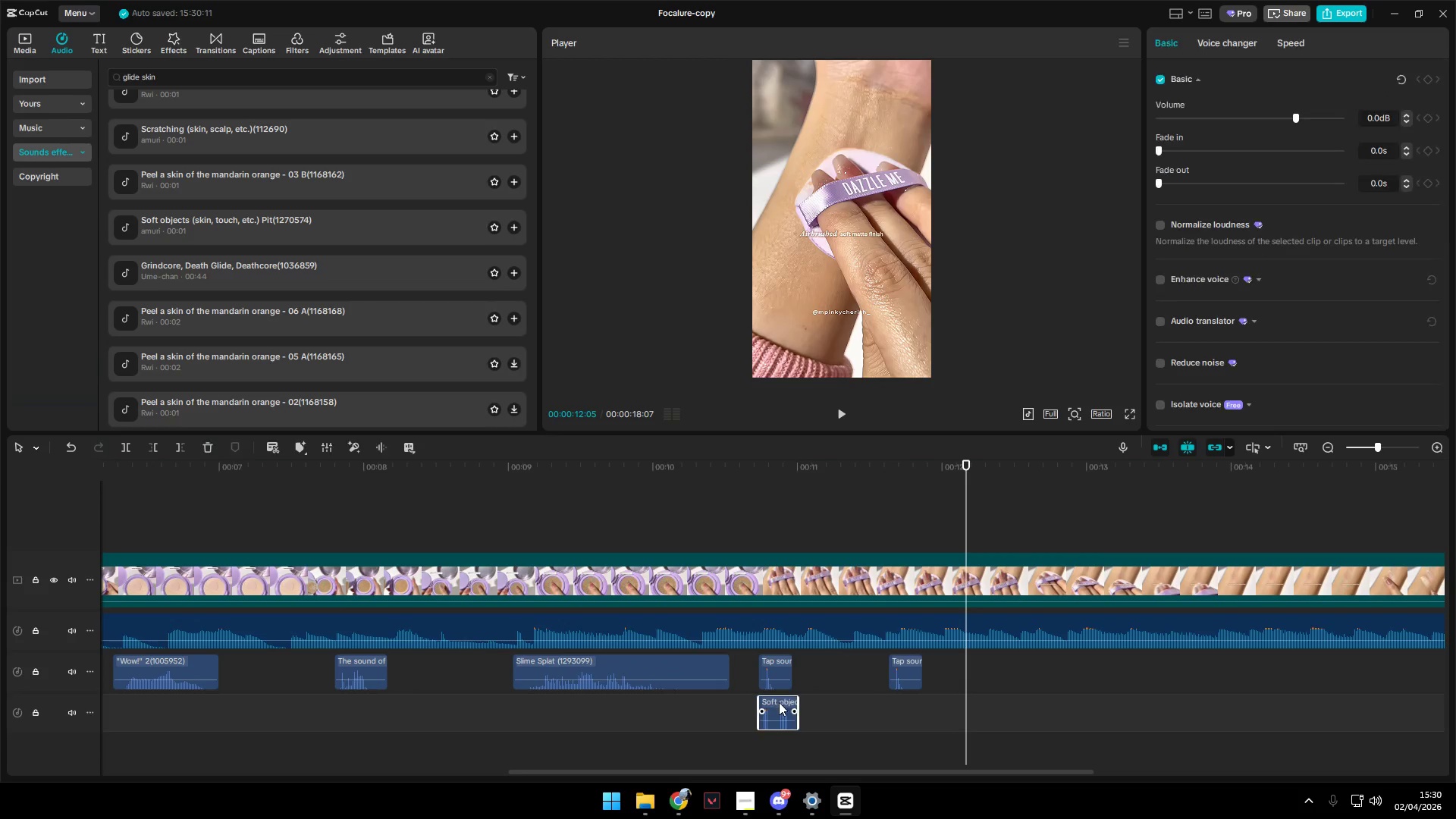 
key(Control+C)
 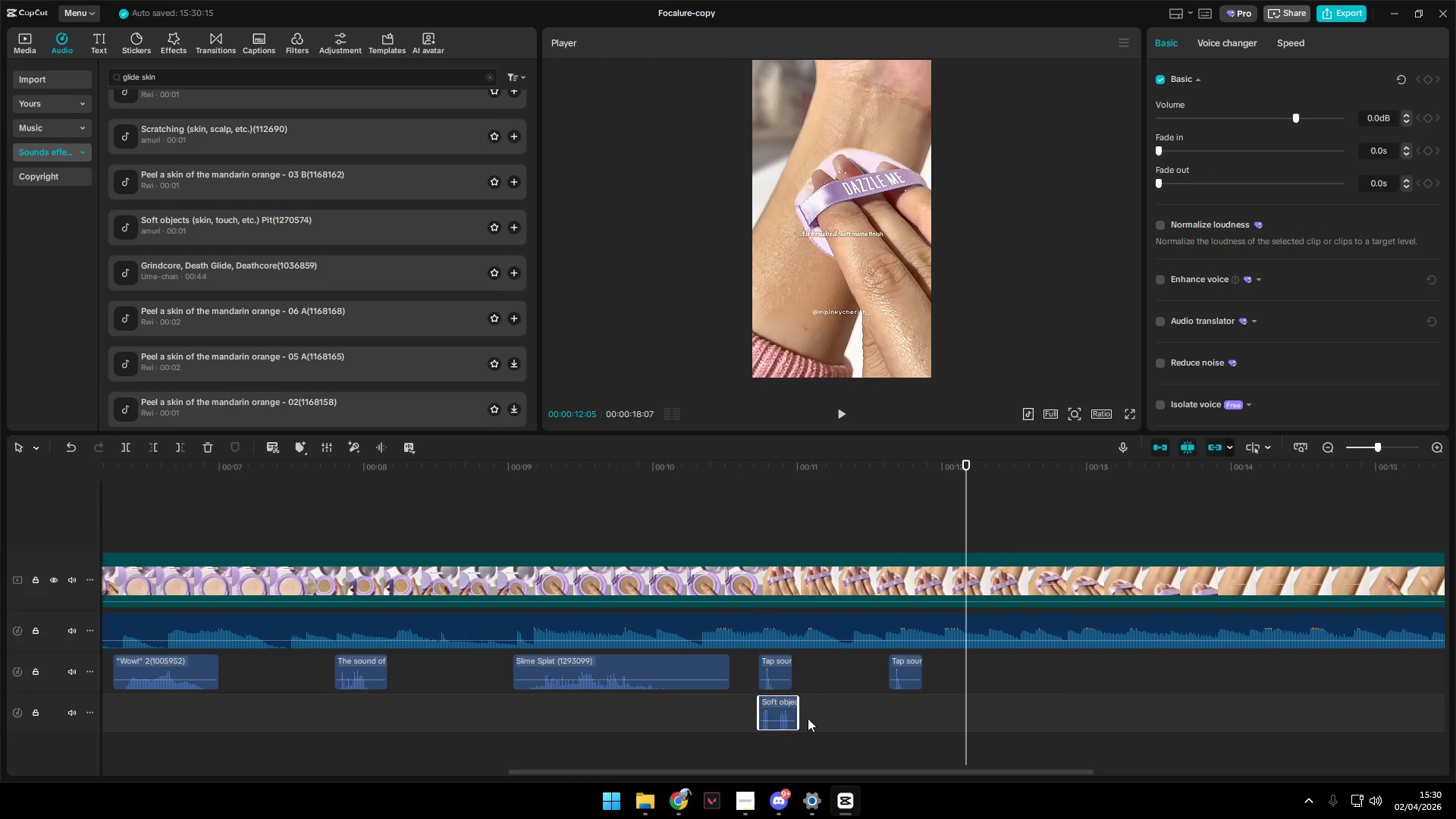 
key(Control+V)
 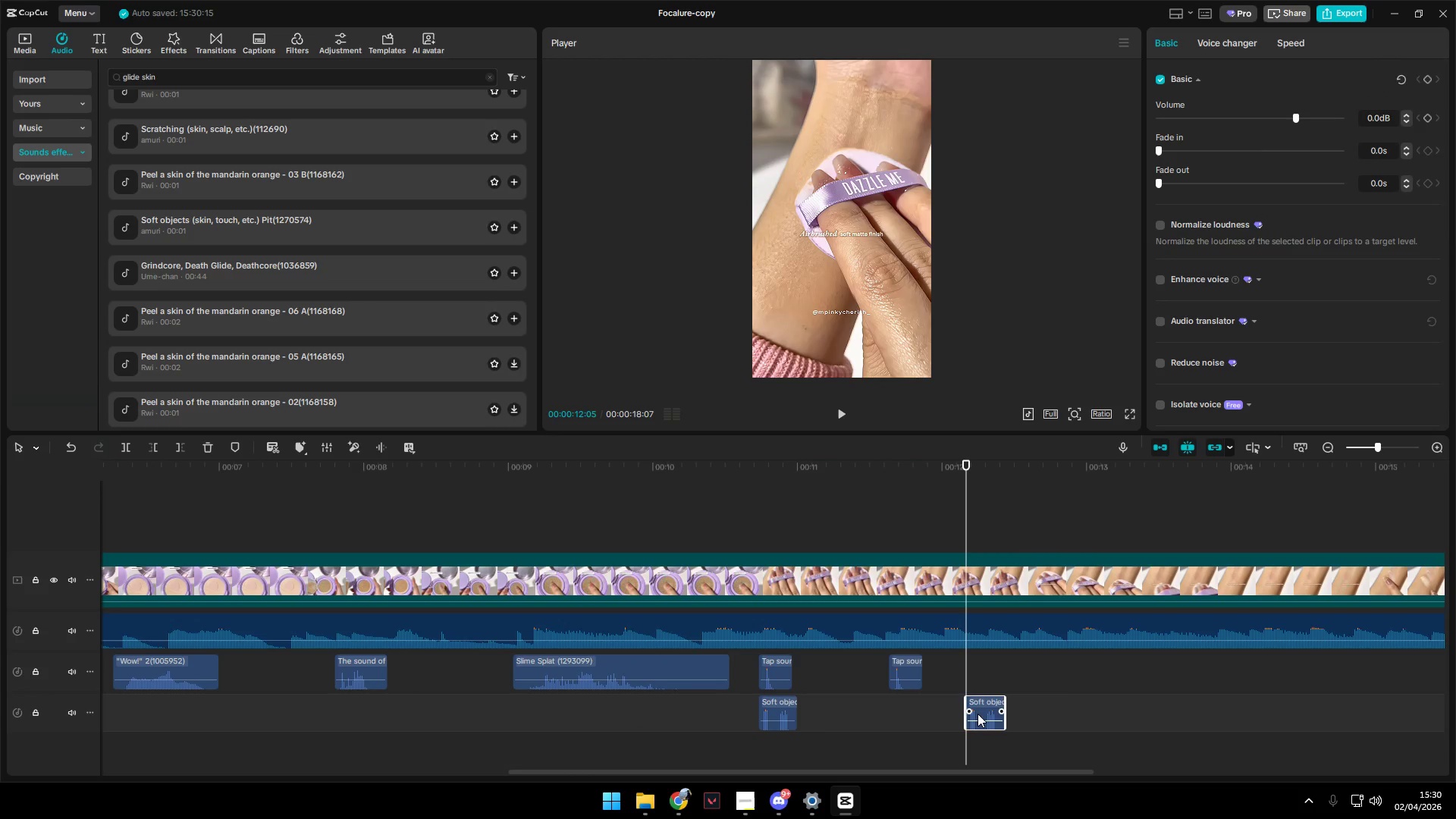 
left_click_drag(start_coordinate=[977, 706], to_coordinate=[891, 710])
 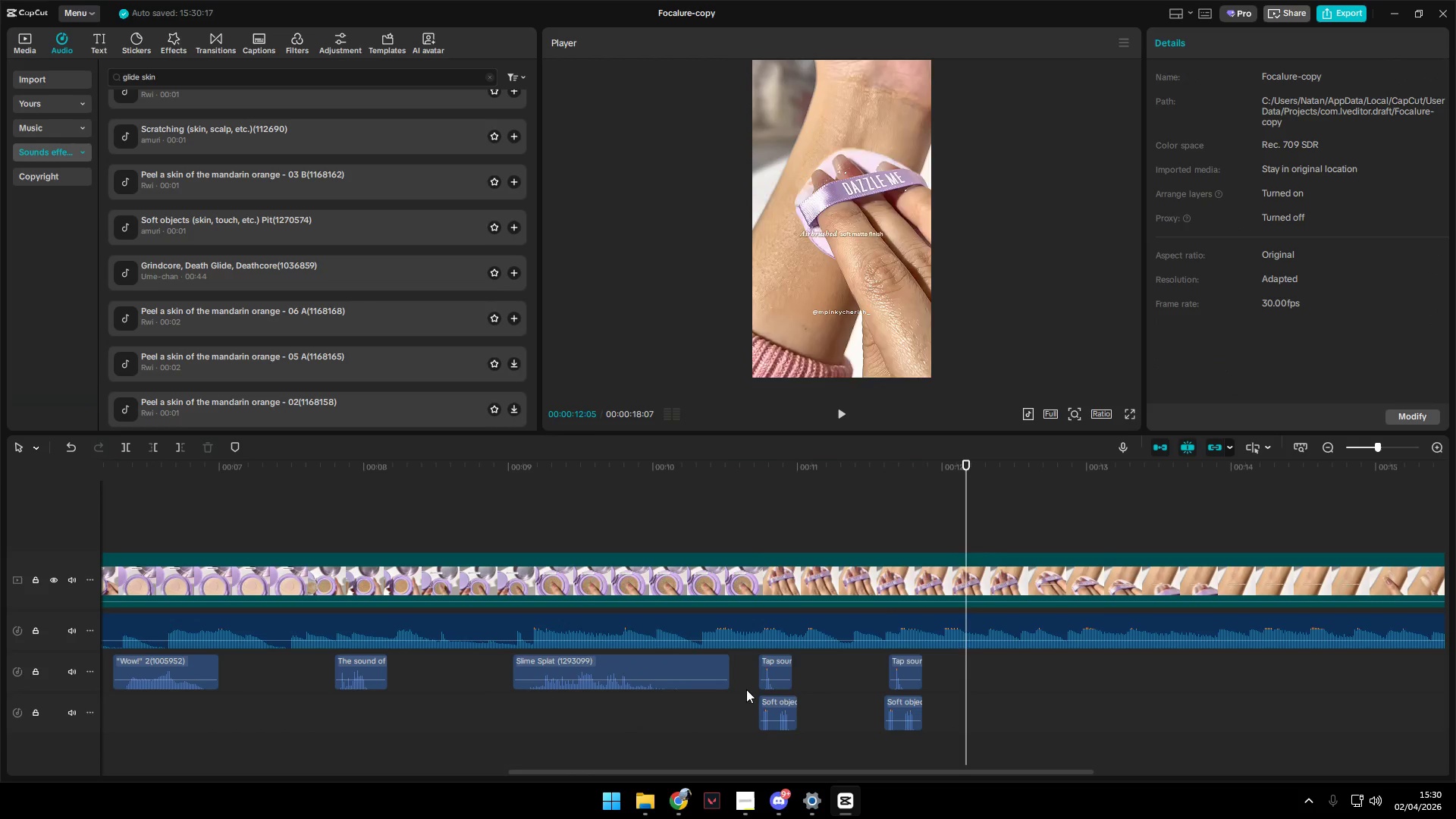 
key(Space)
 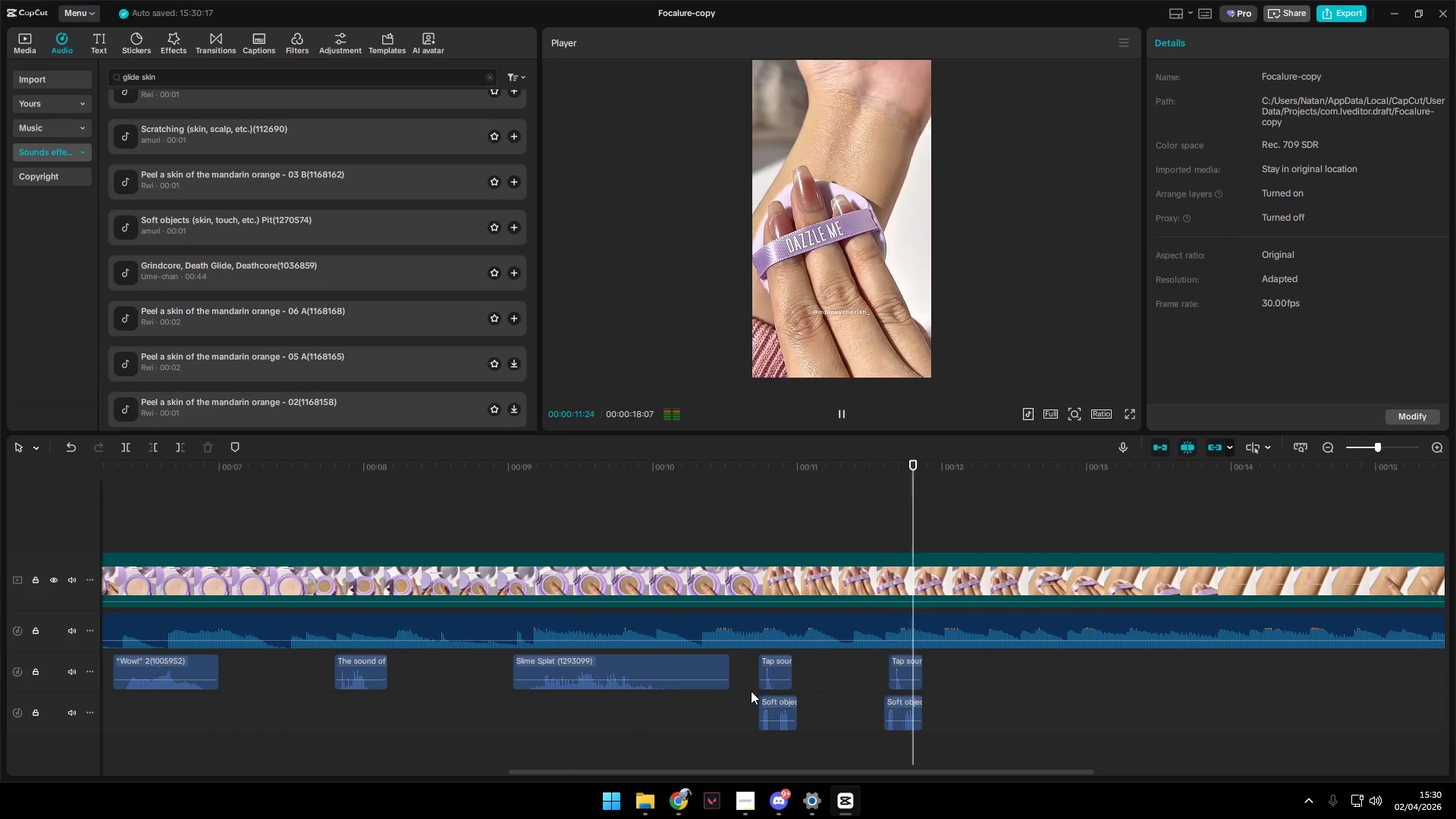 
key(Space)
 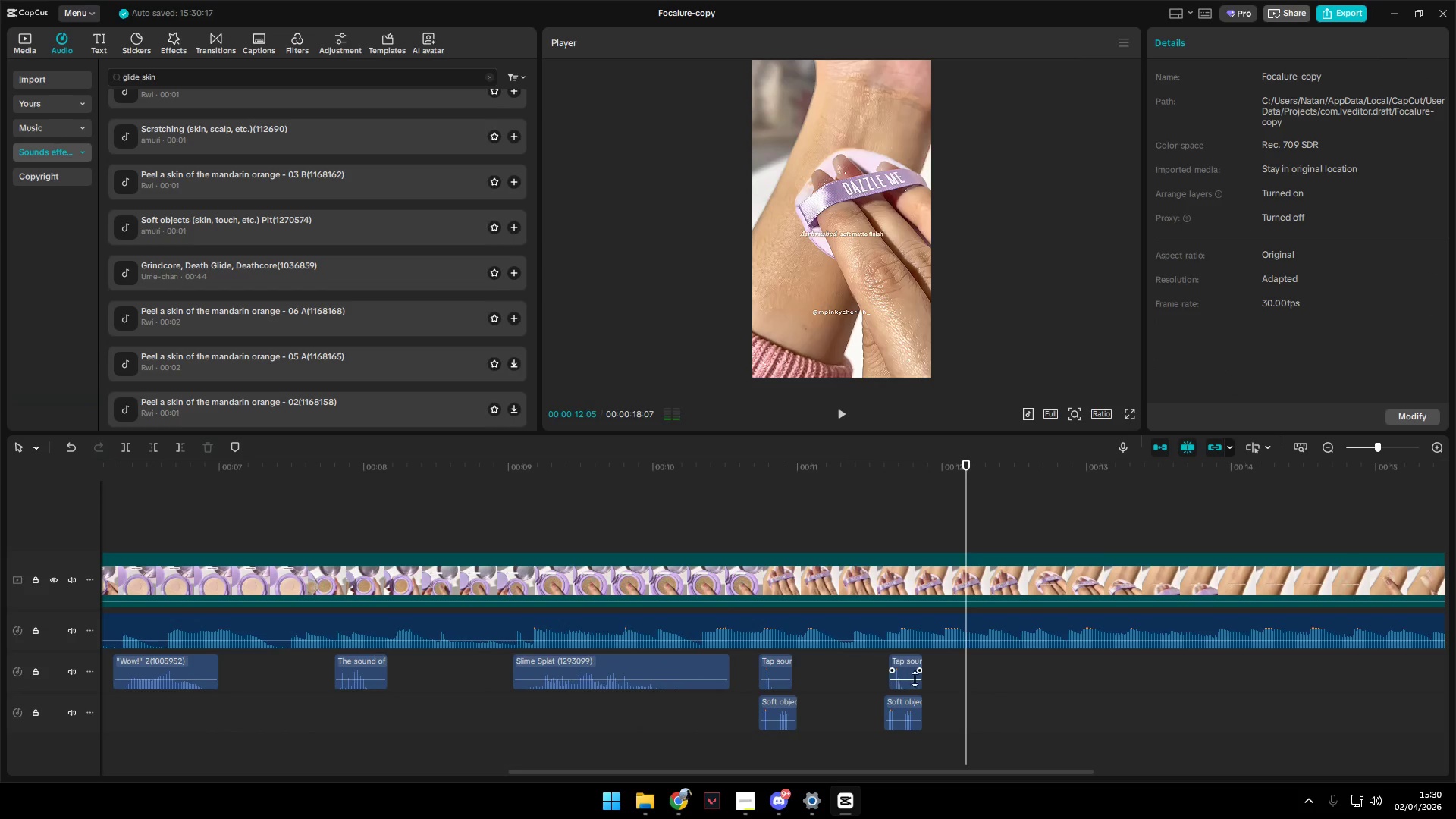 
left_click_drag(start_coordinate=[934, 678], to_coordinate=[785, 664])
 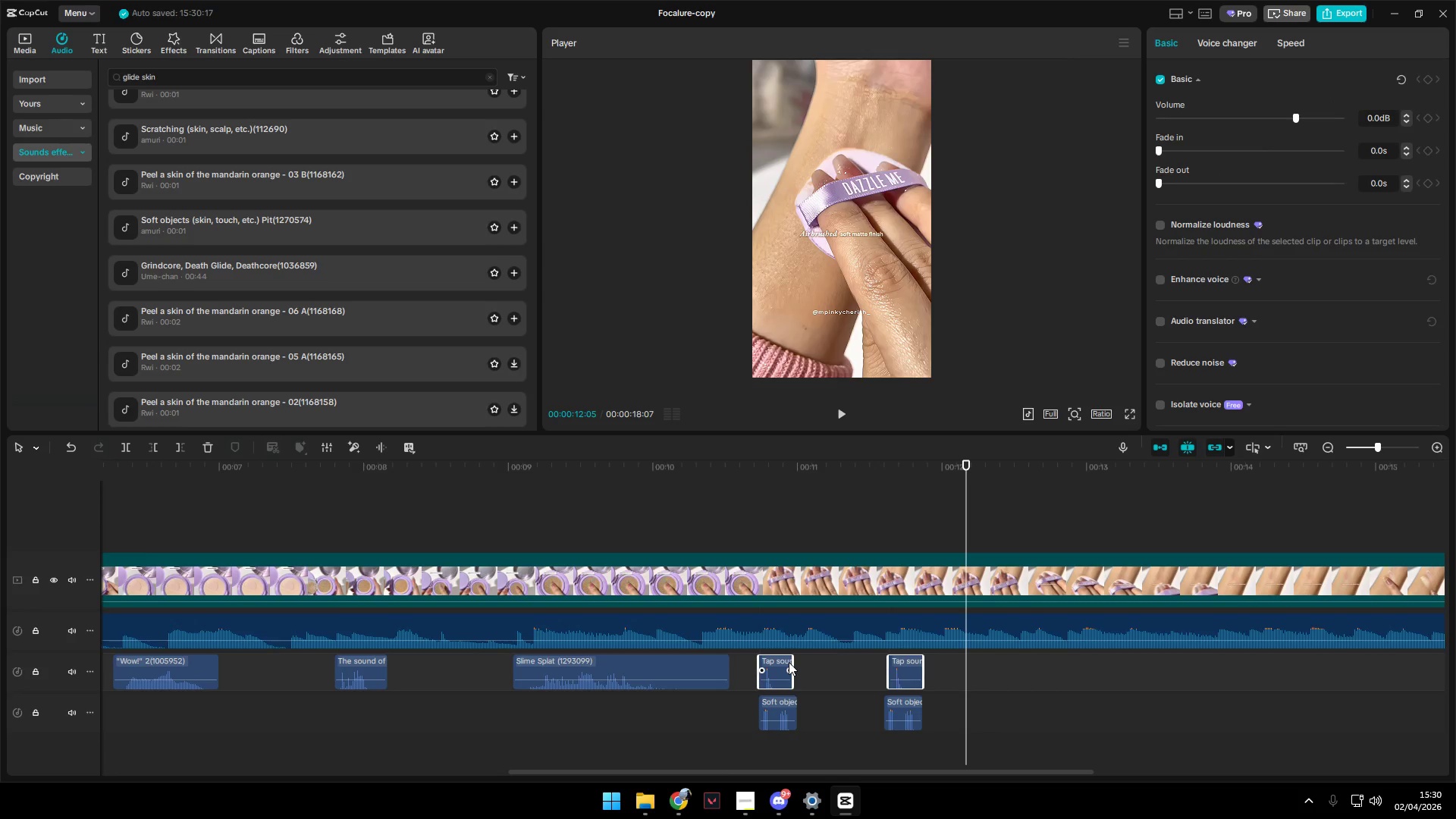 
key(Backspace)
 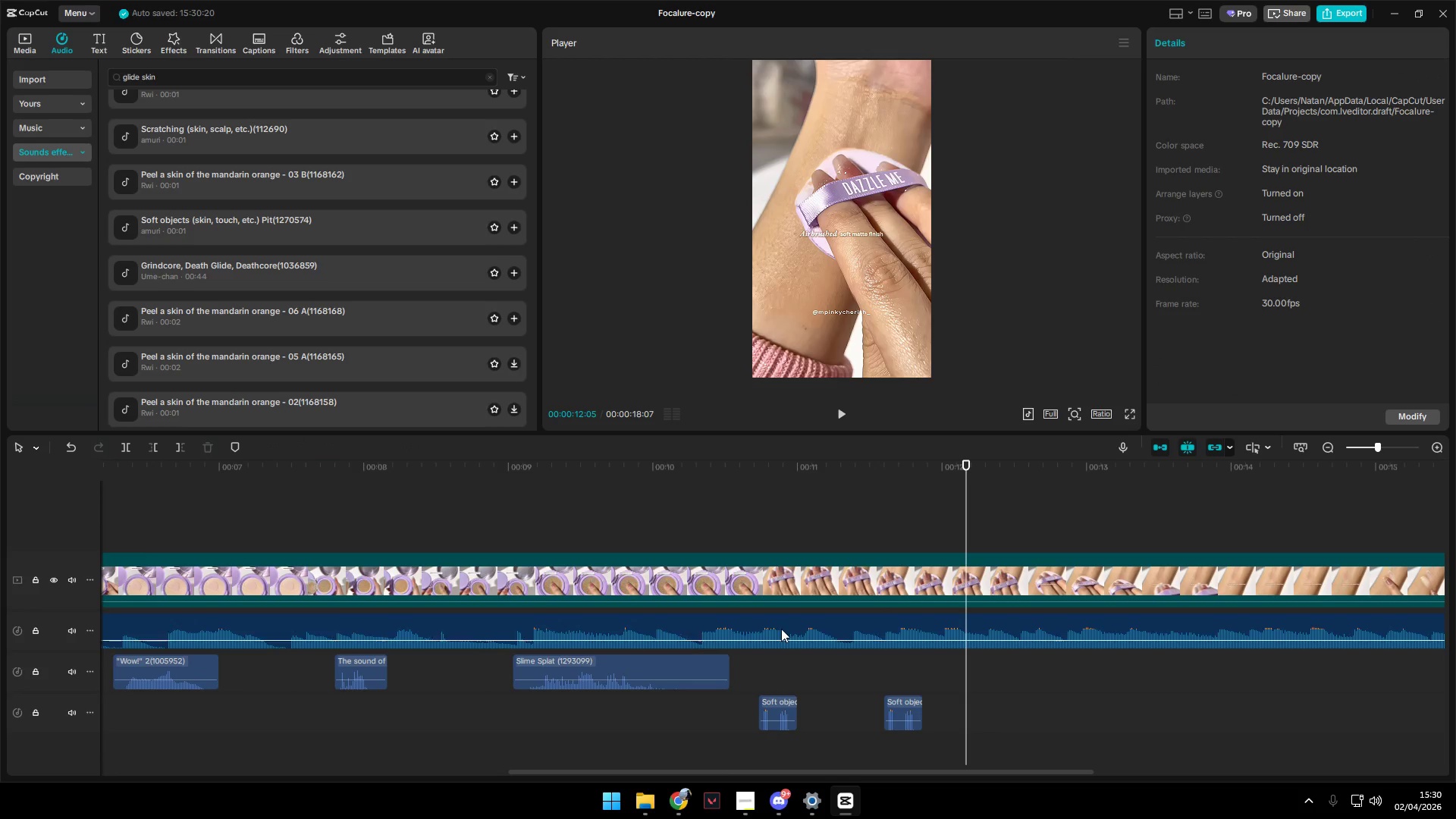 
left_click([741, 526])
 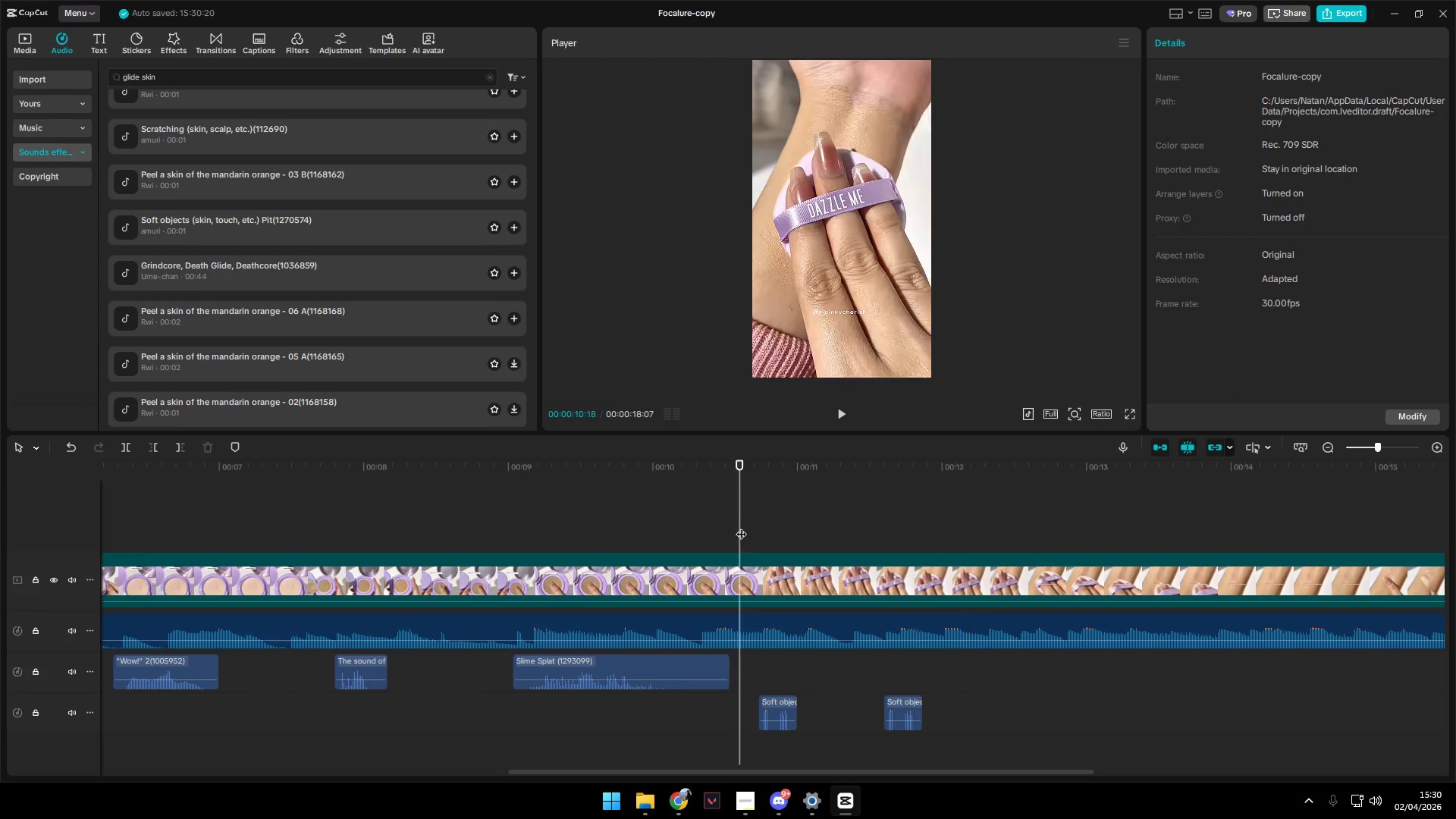 
key(Space)
 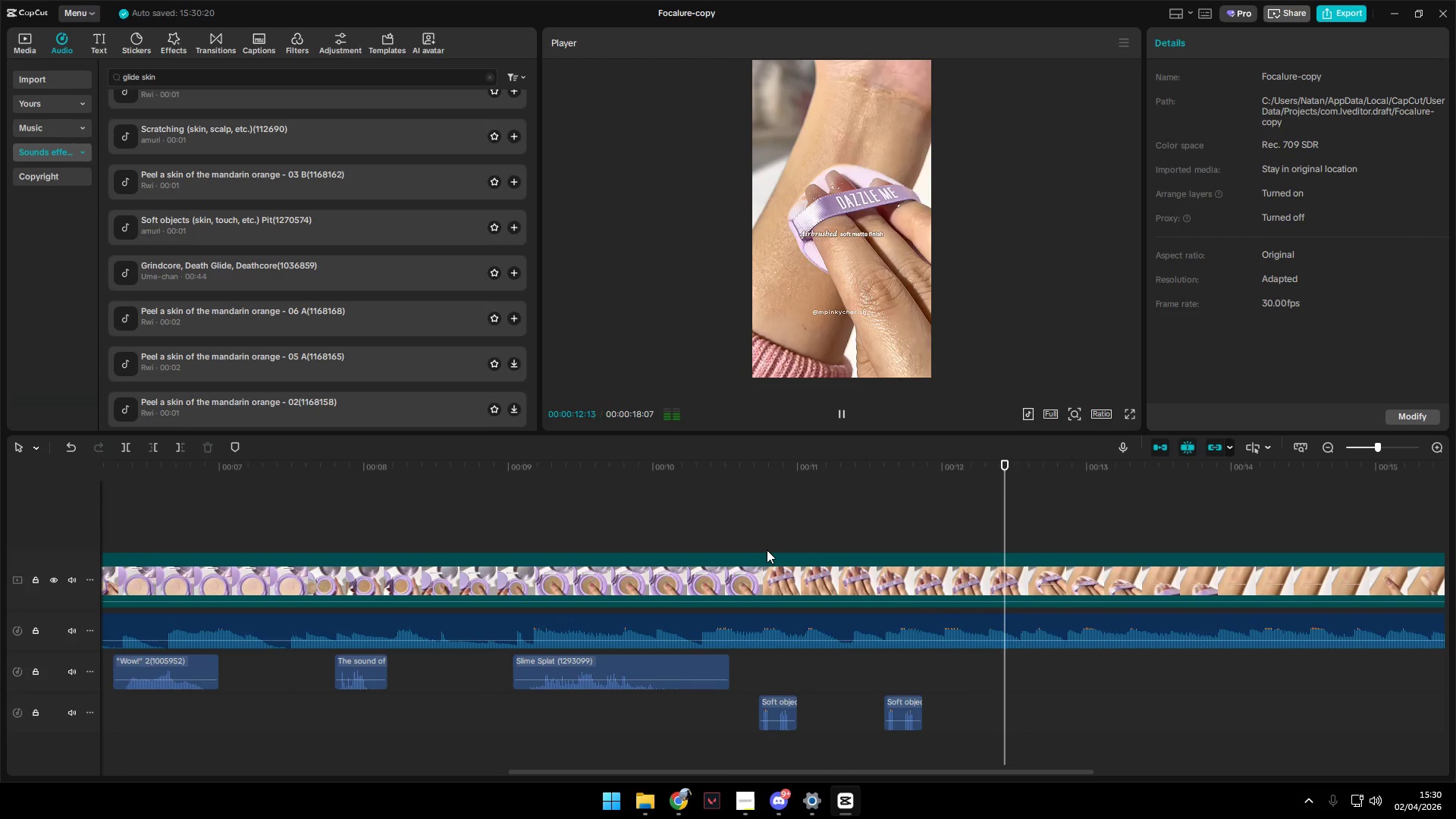 
key(Space)
 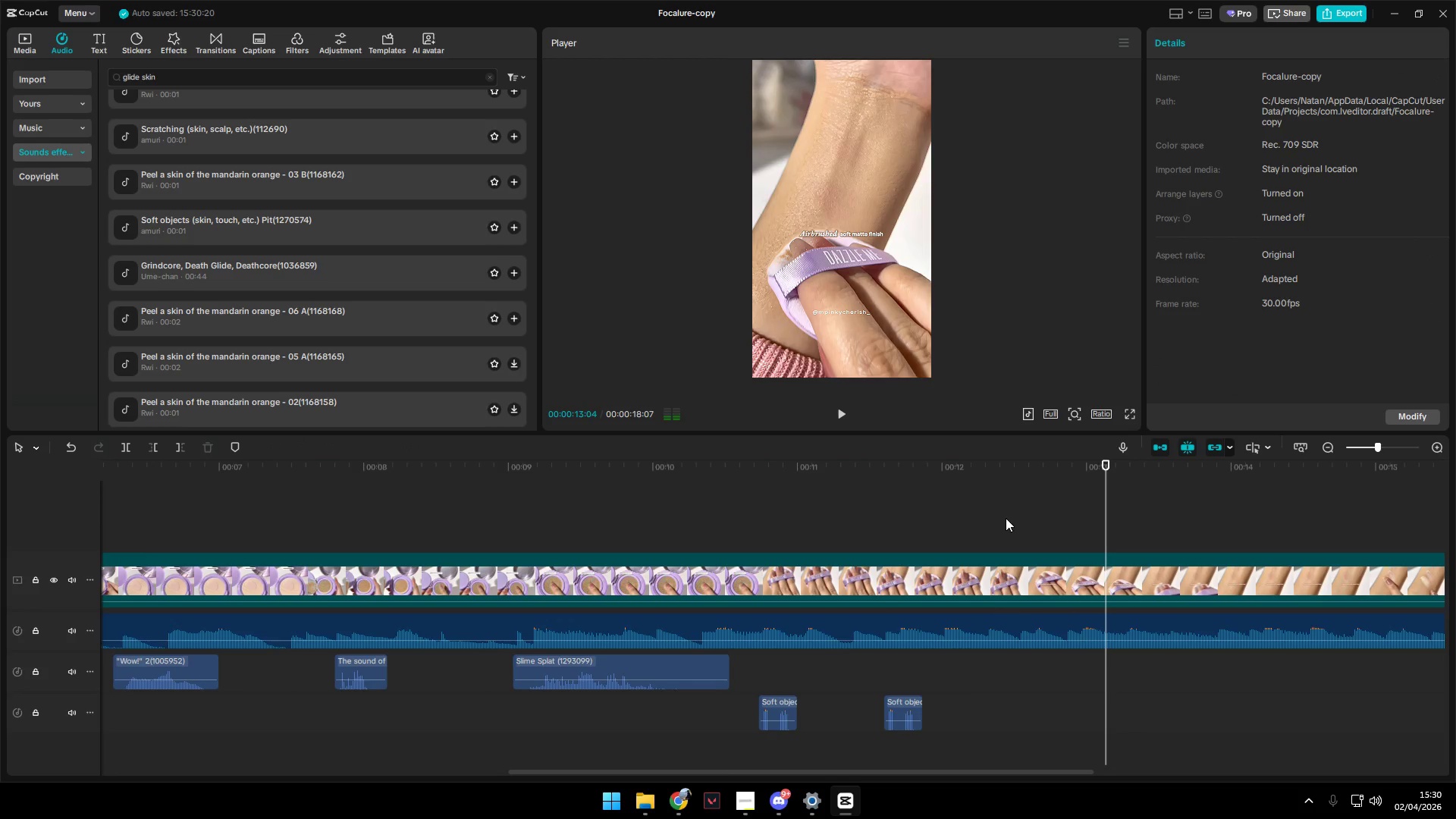 
left_click([1009, 506])
 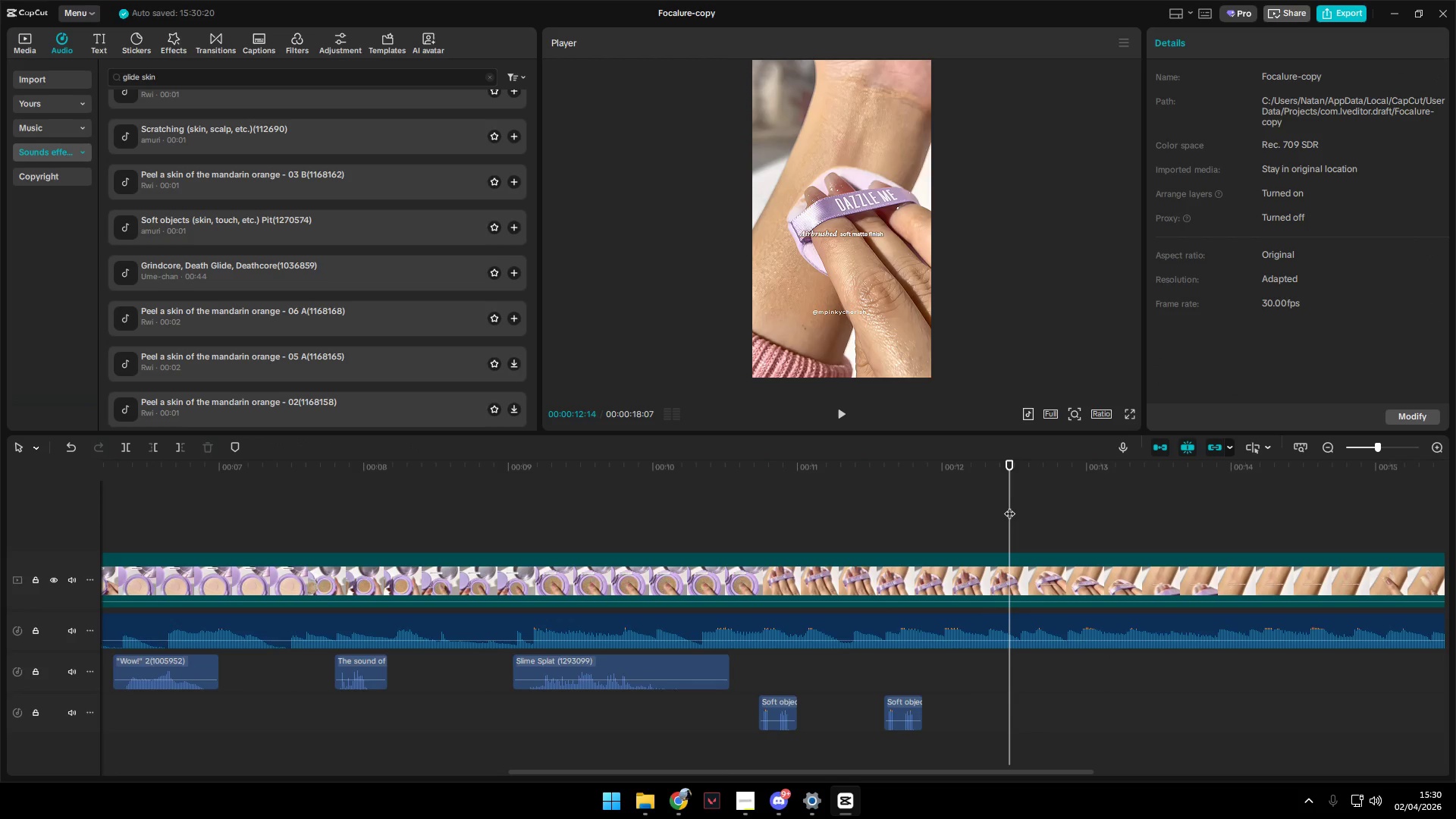 
left_click_drag(start_coordinate=[1010, 506], to_coordinate=[952, 500])
 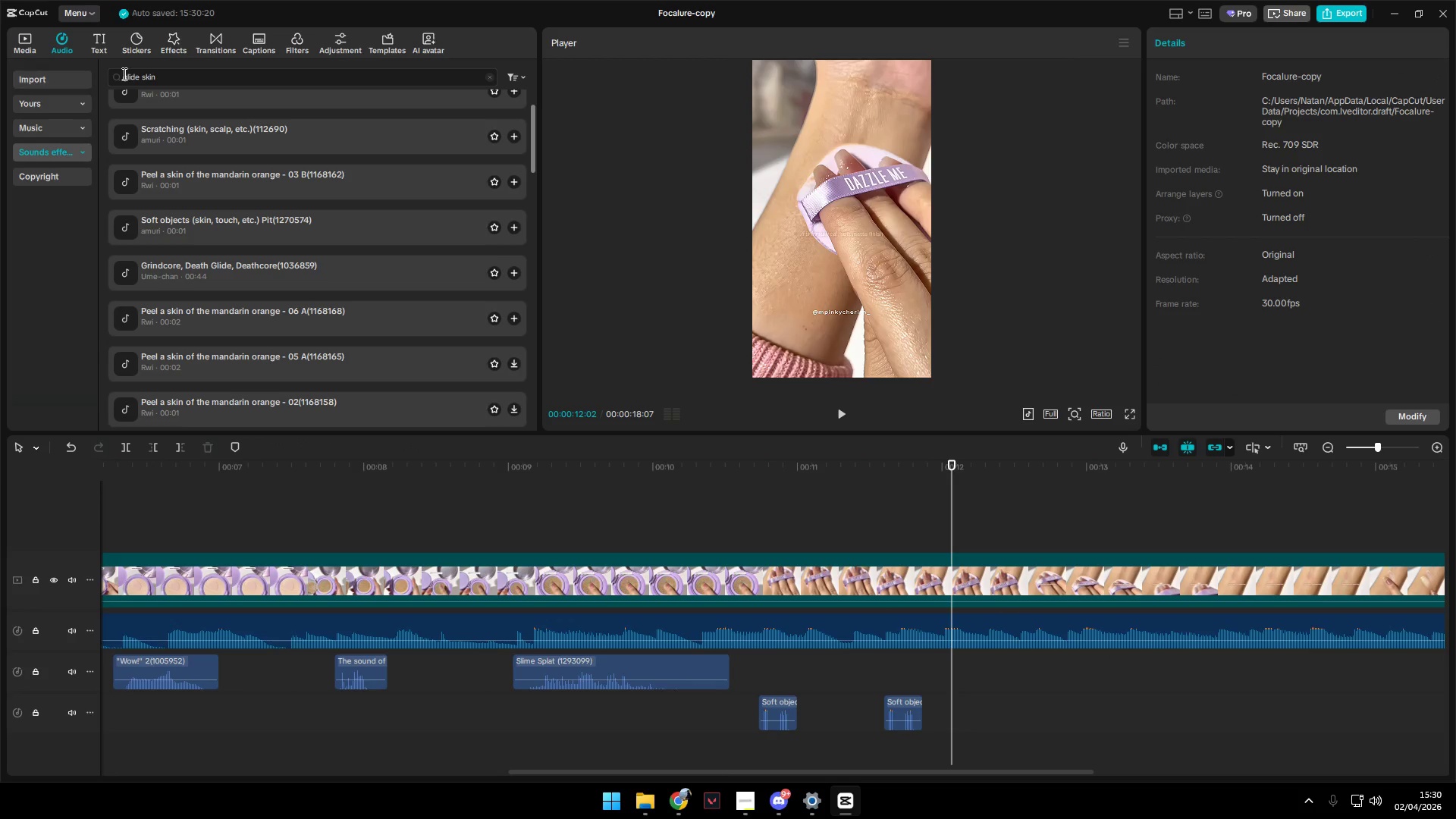 
left_click_drag(start_coordinate=[185, 80], to_coordinate=[78, 78])
 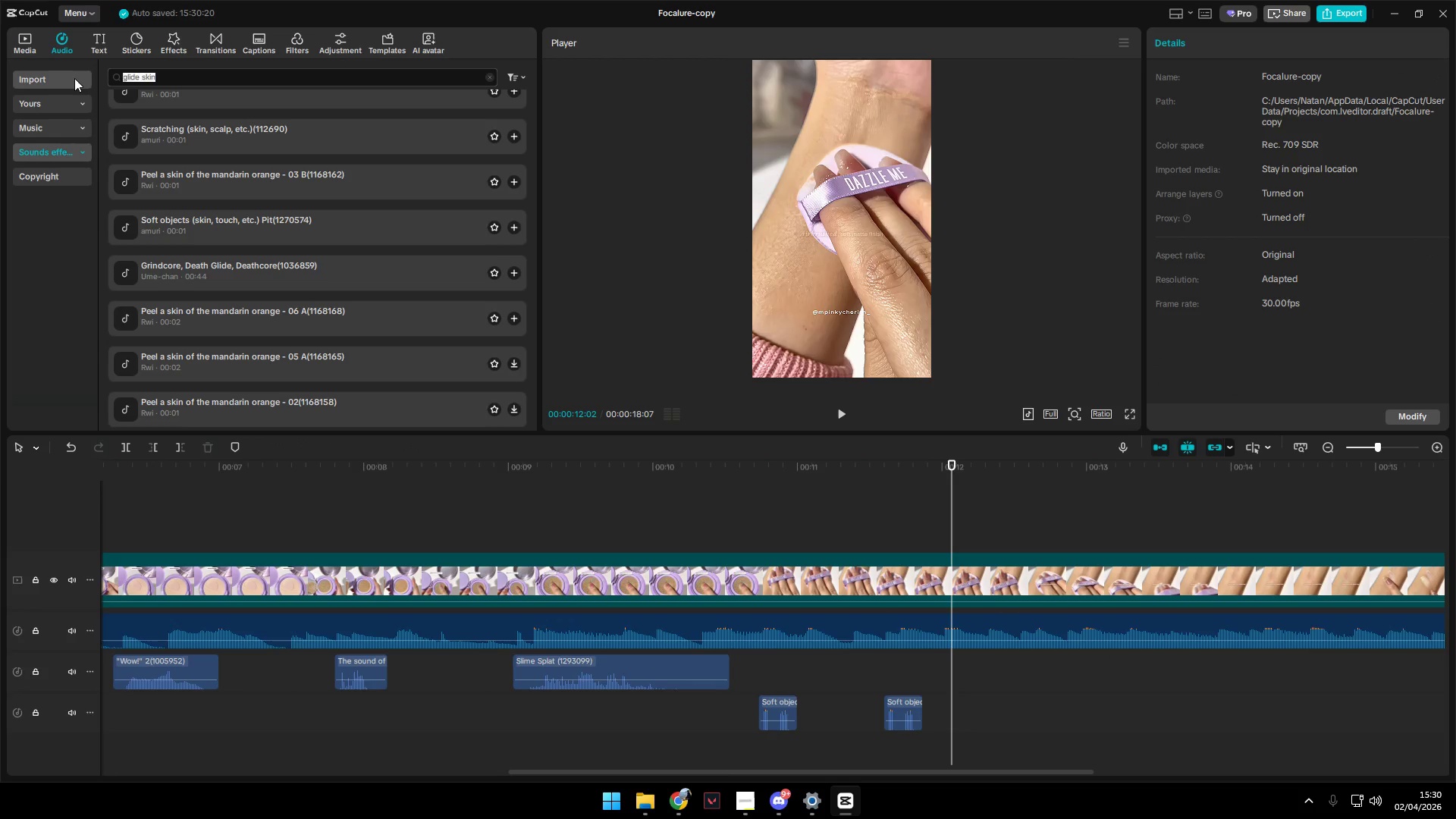 
type(rub)
 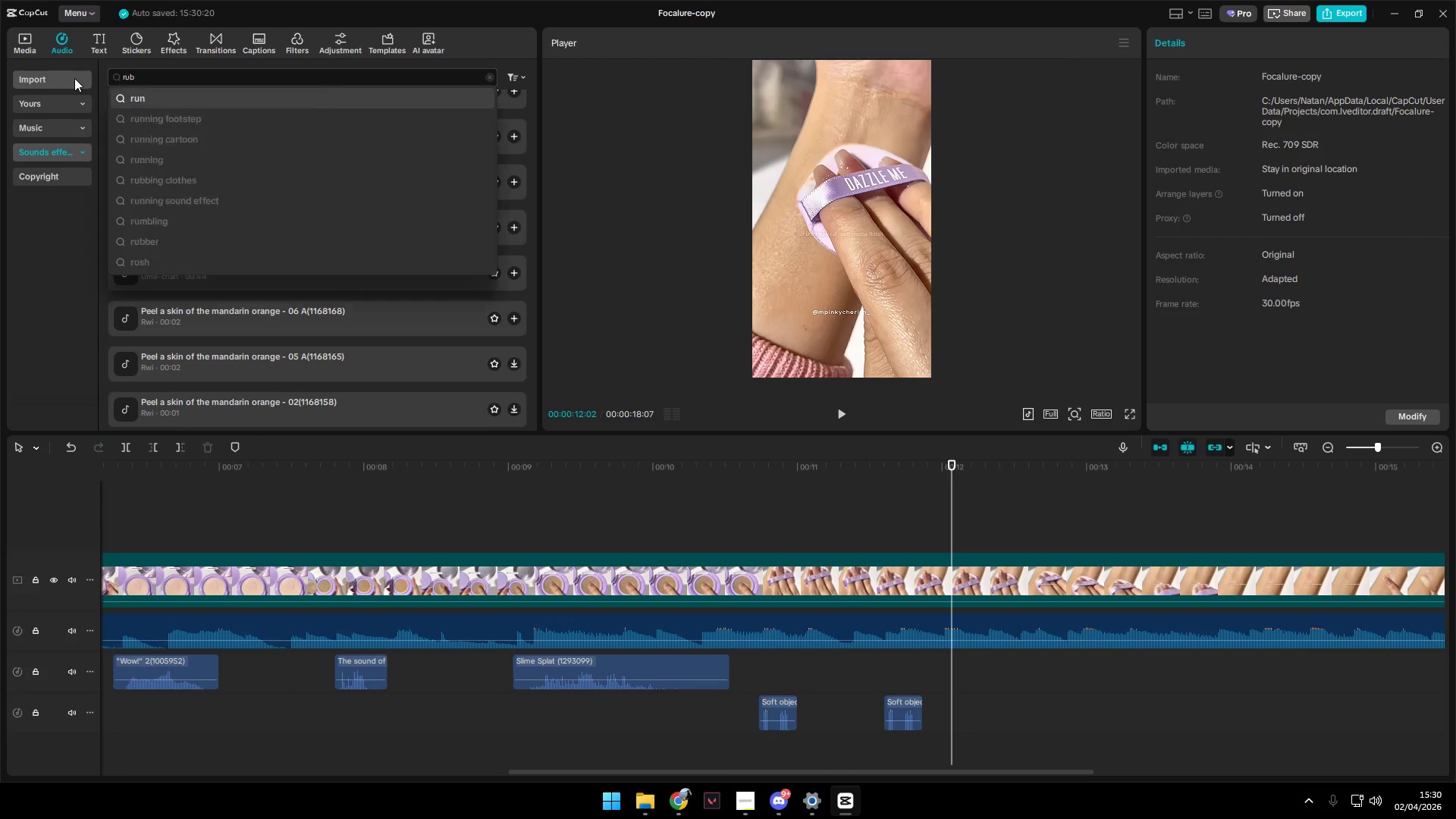 
key(Enter)
 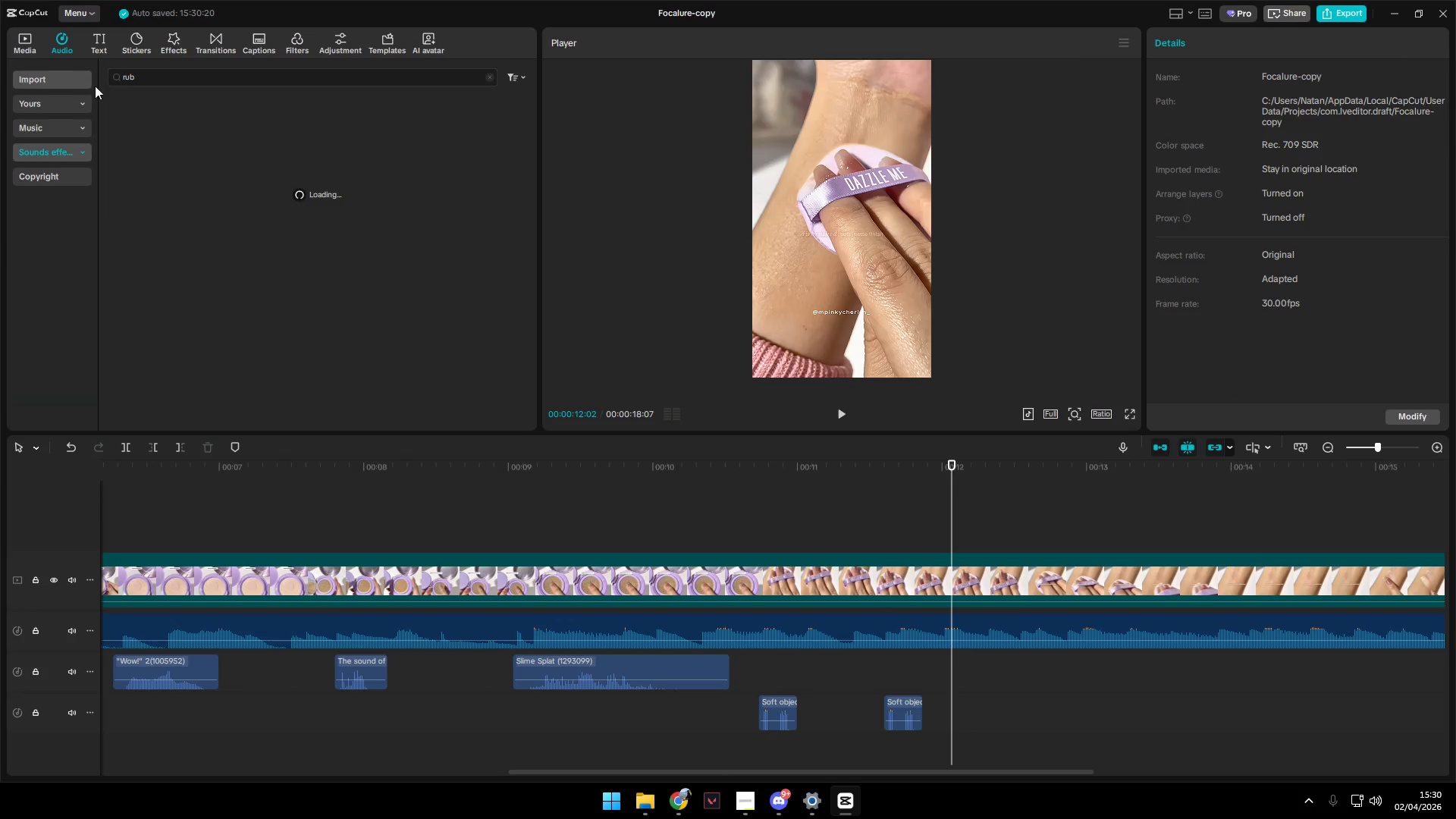 
left_click([205, 121])
 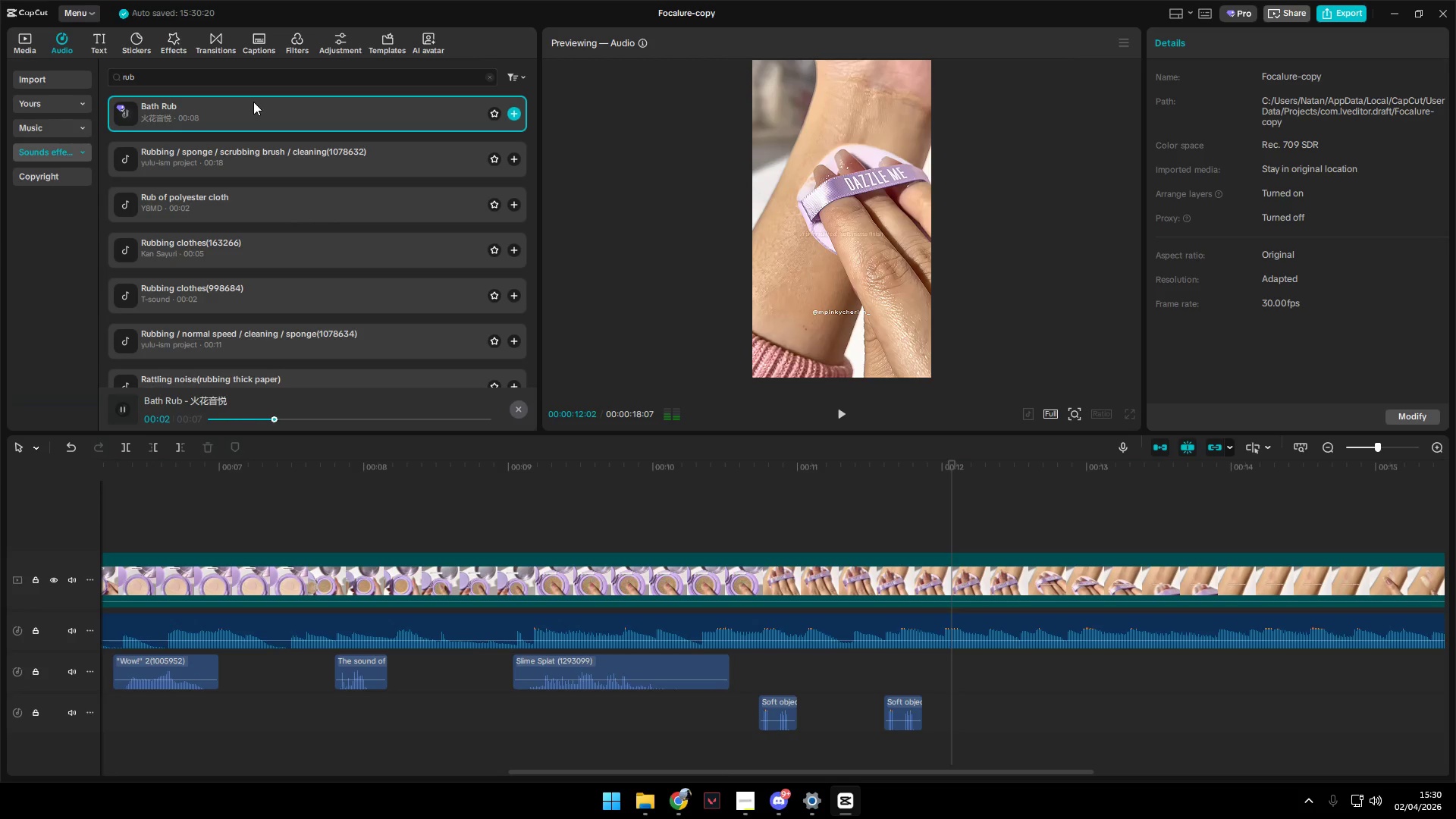 
left_click([255, 109])
 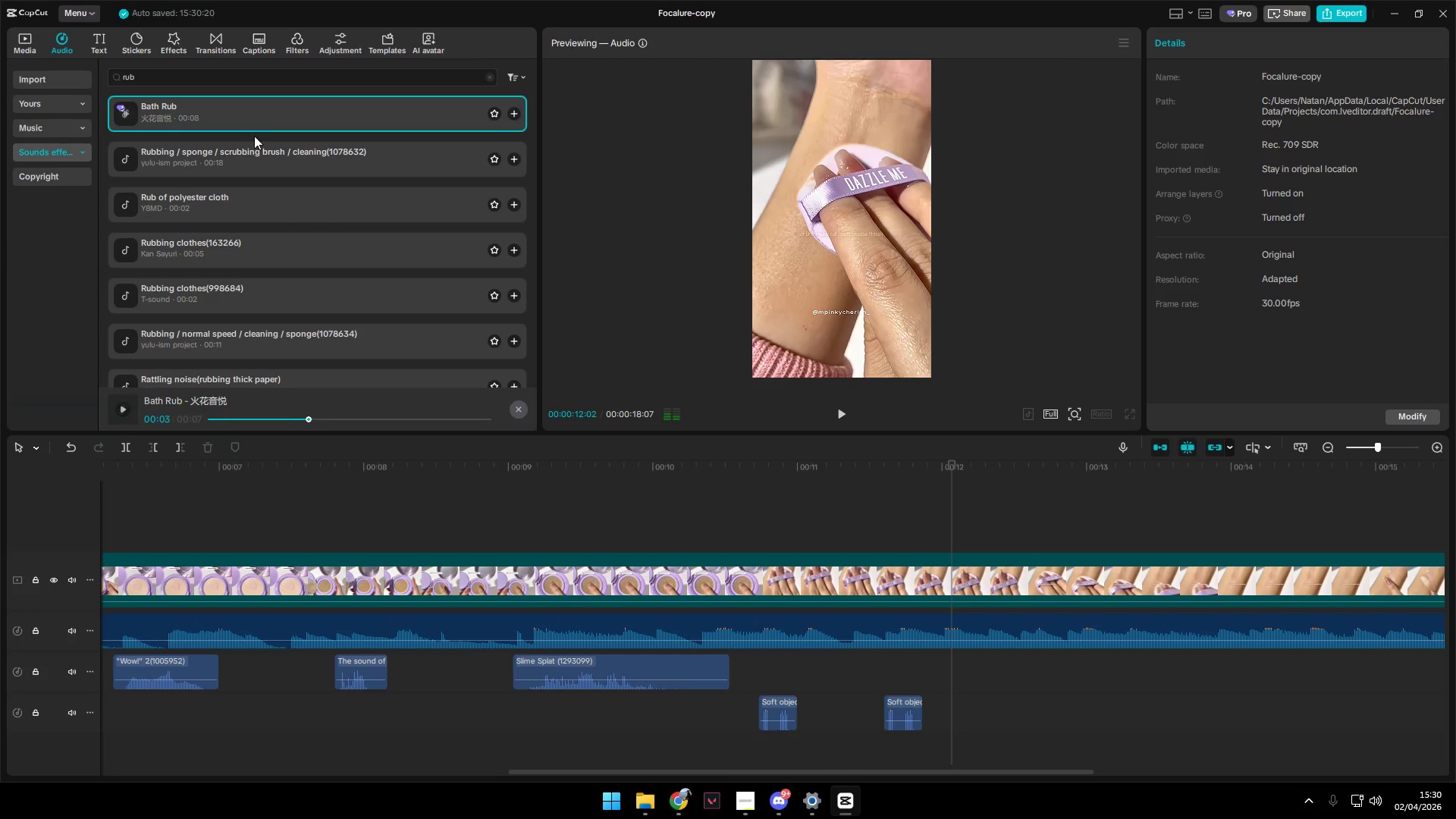 
double_click([254, 145])
 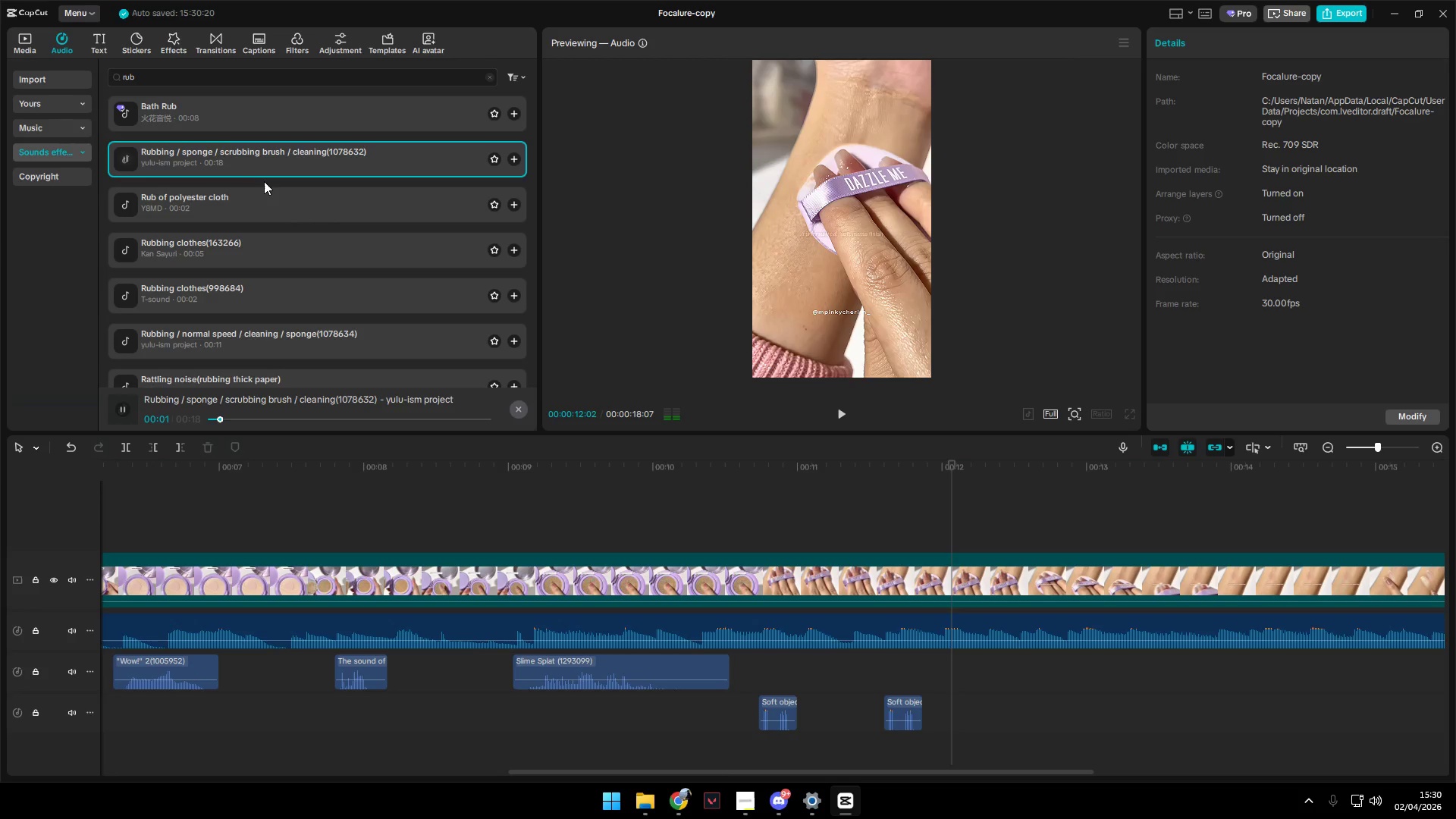 
left_click([262, 196])
 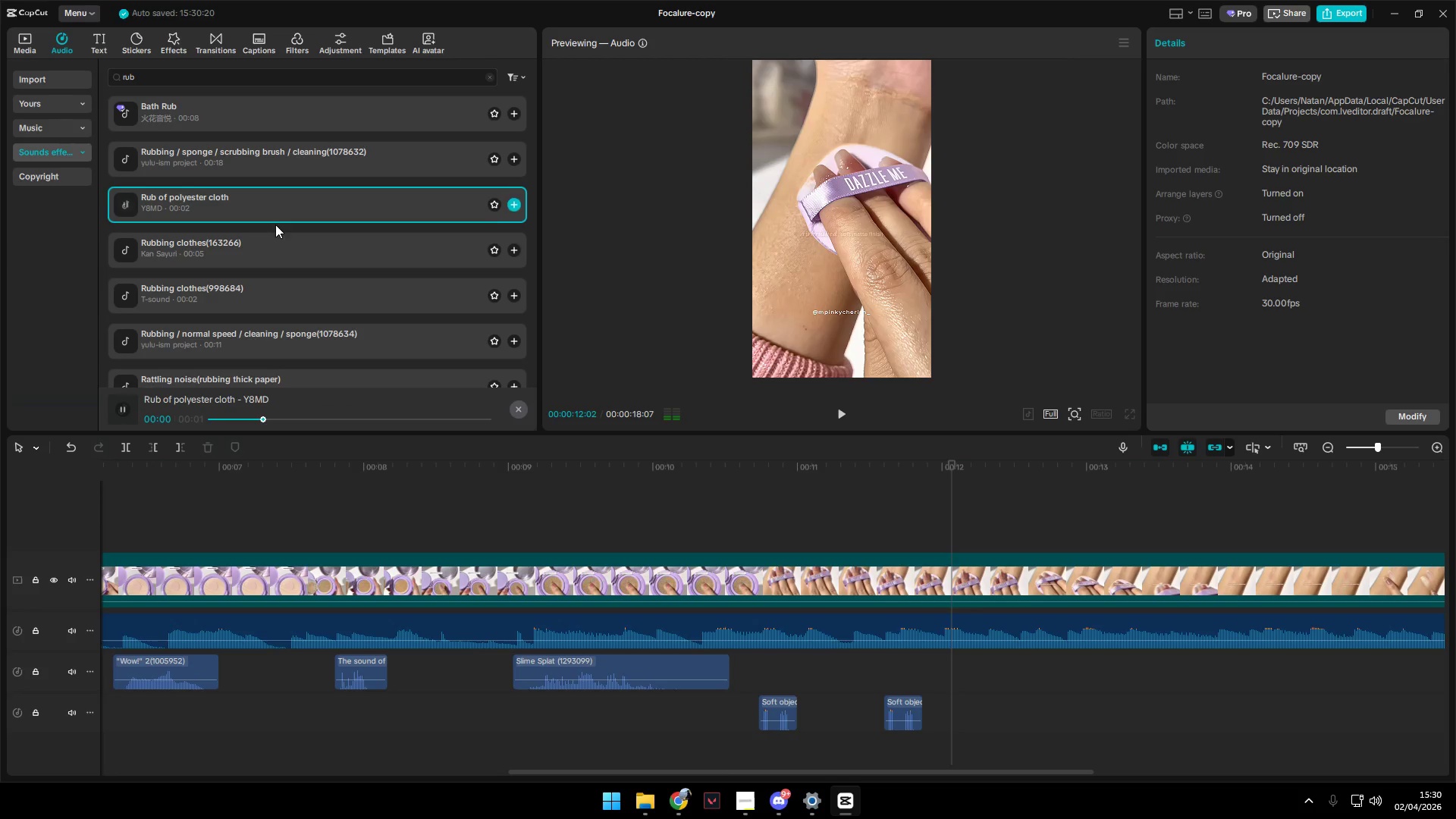 
left_click([278, 242])
 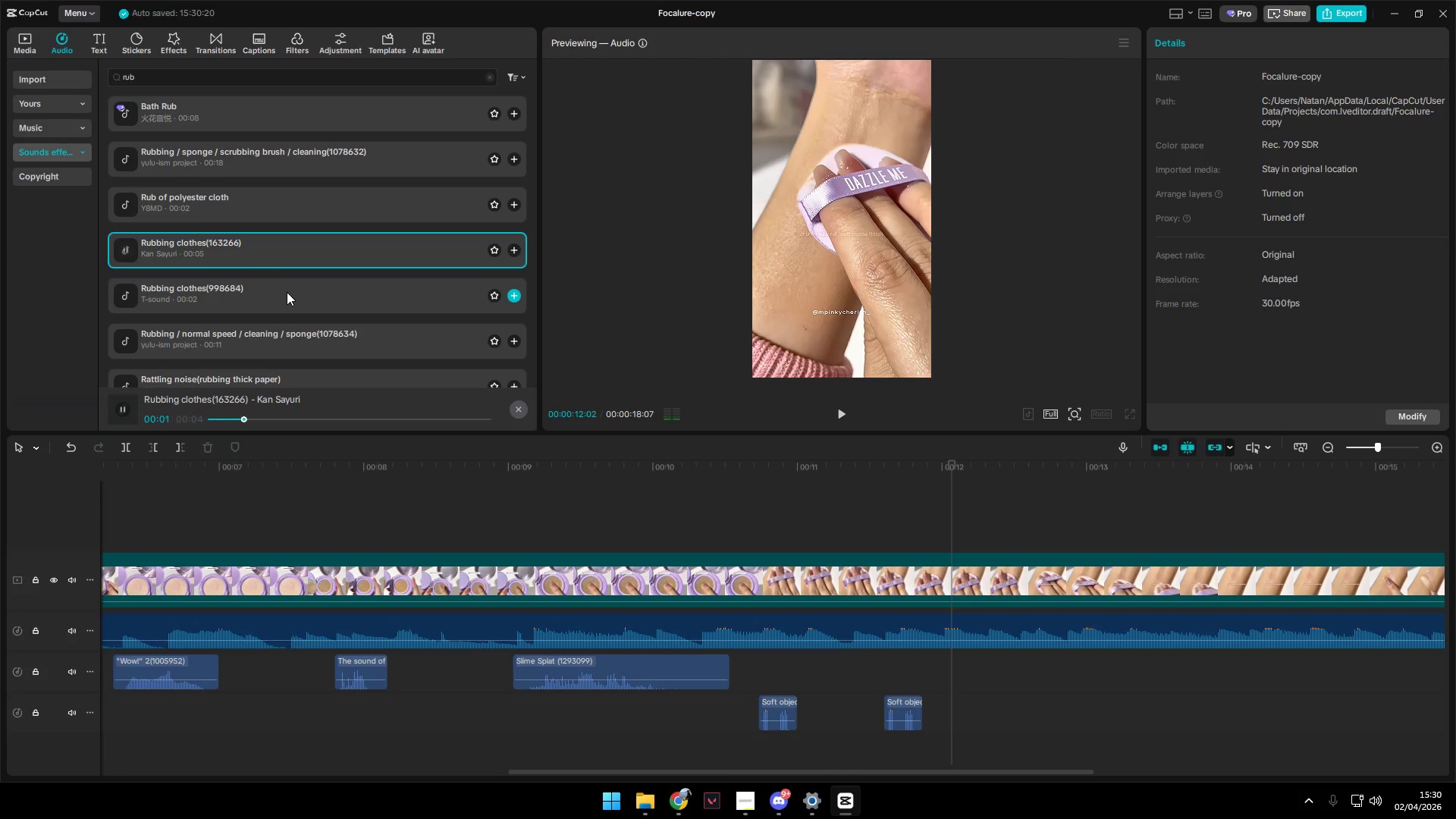 
left_click([287, 292])
 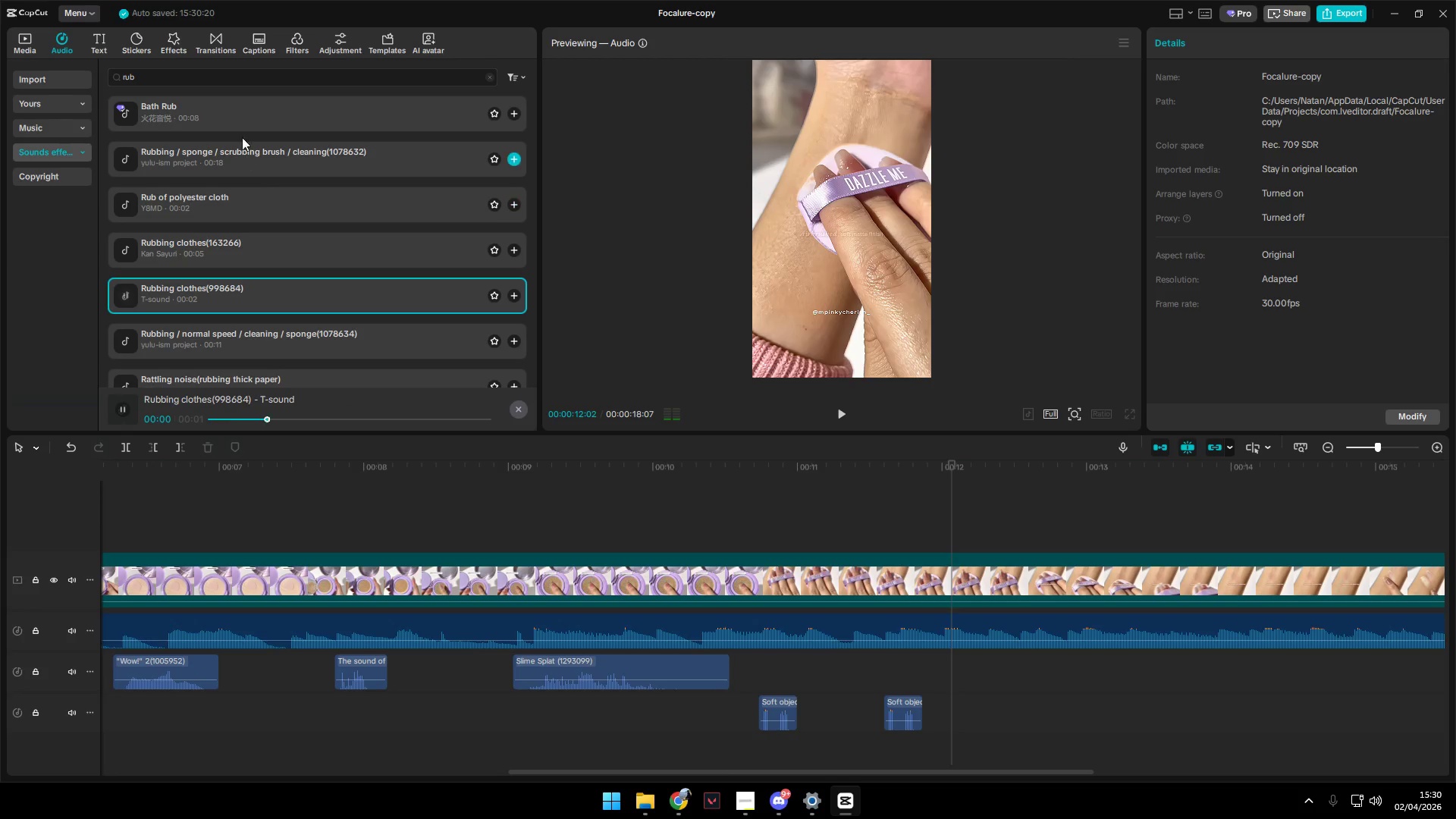 
left_click_drag(start_coordinate=[252, 103], to_coordinate=[944, 682])
 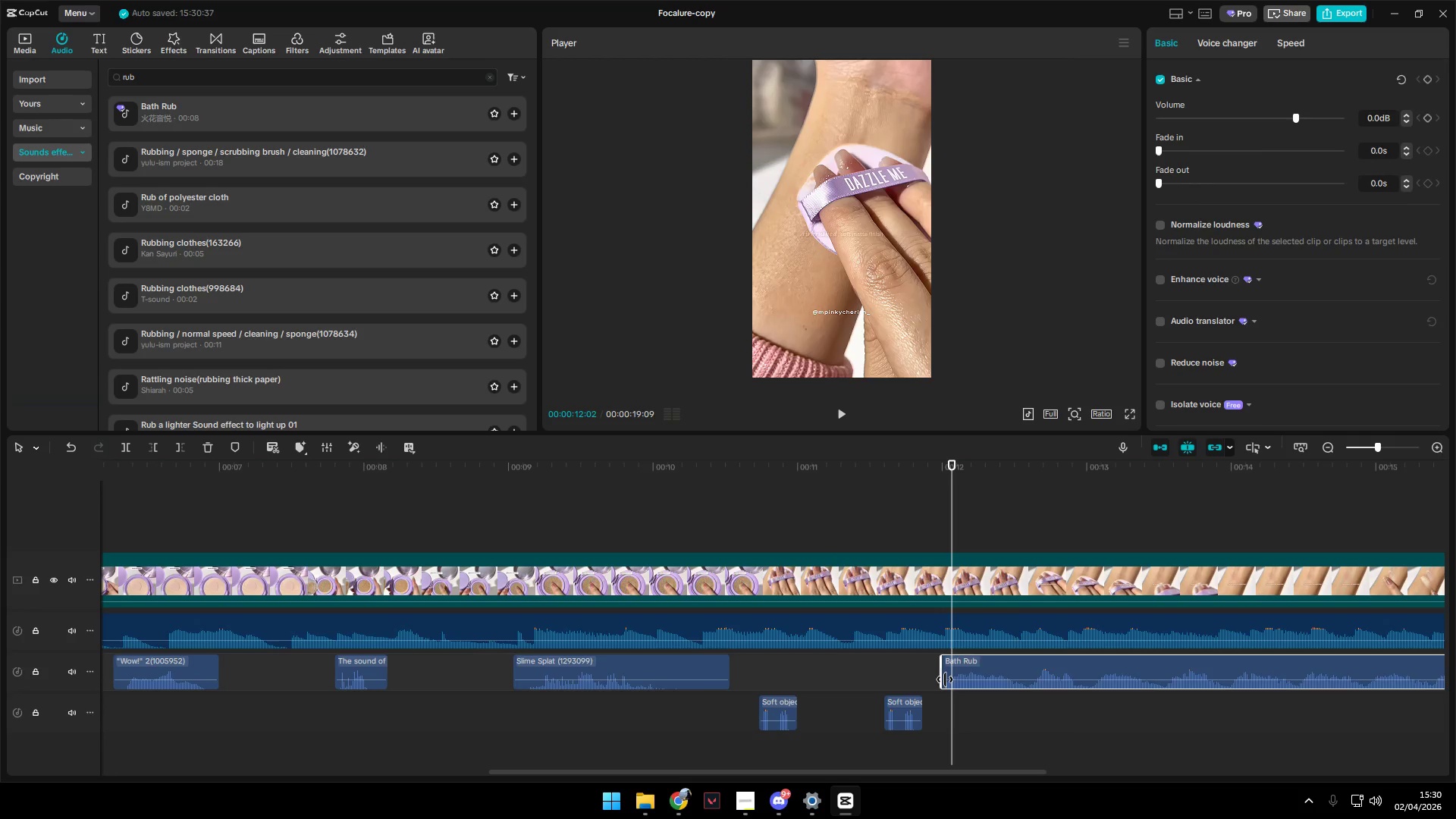 
key(Space)
 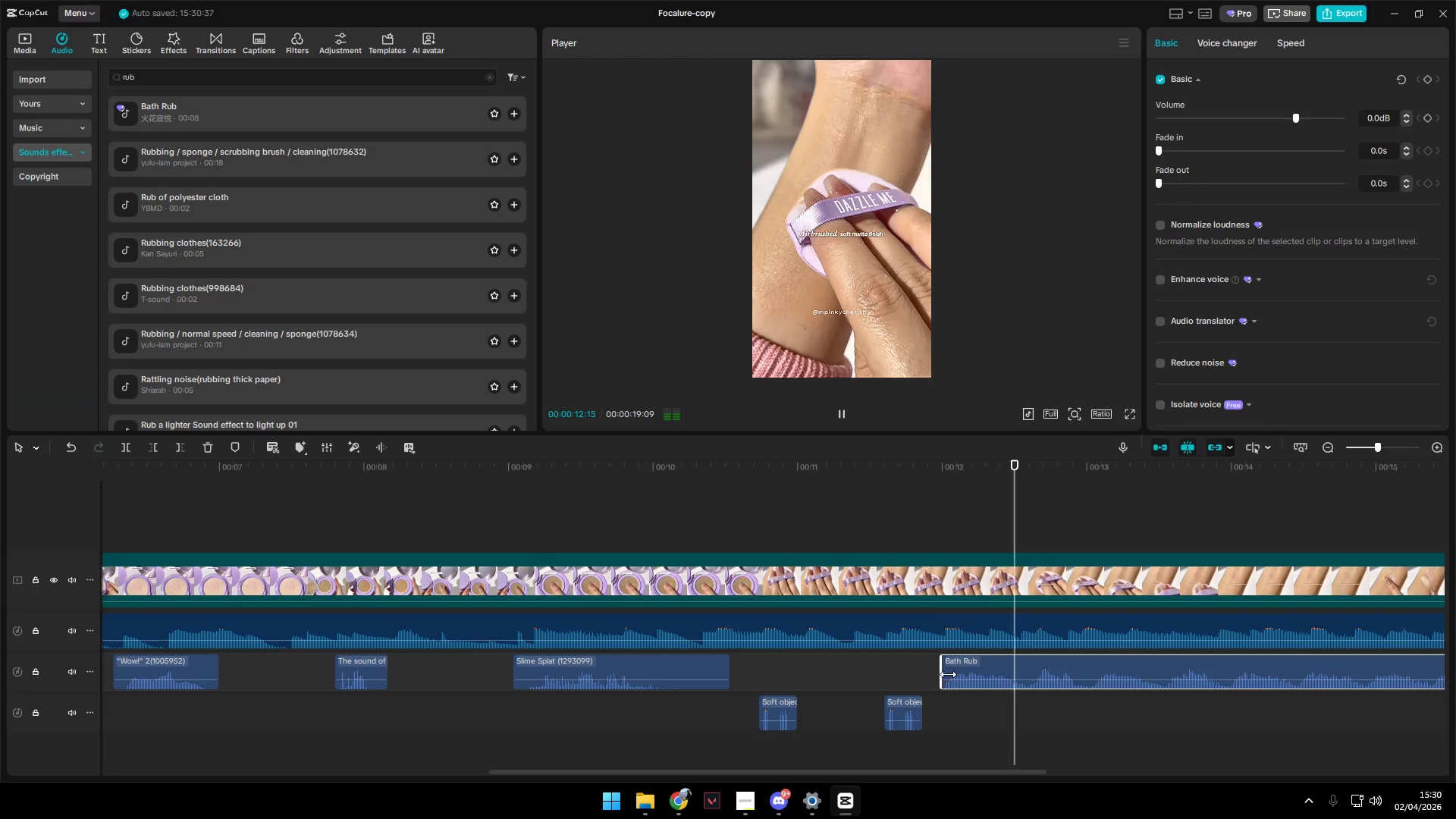 
key(Space)
 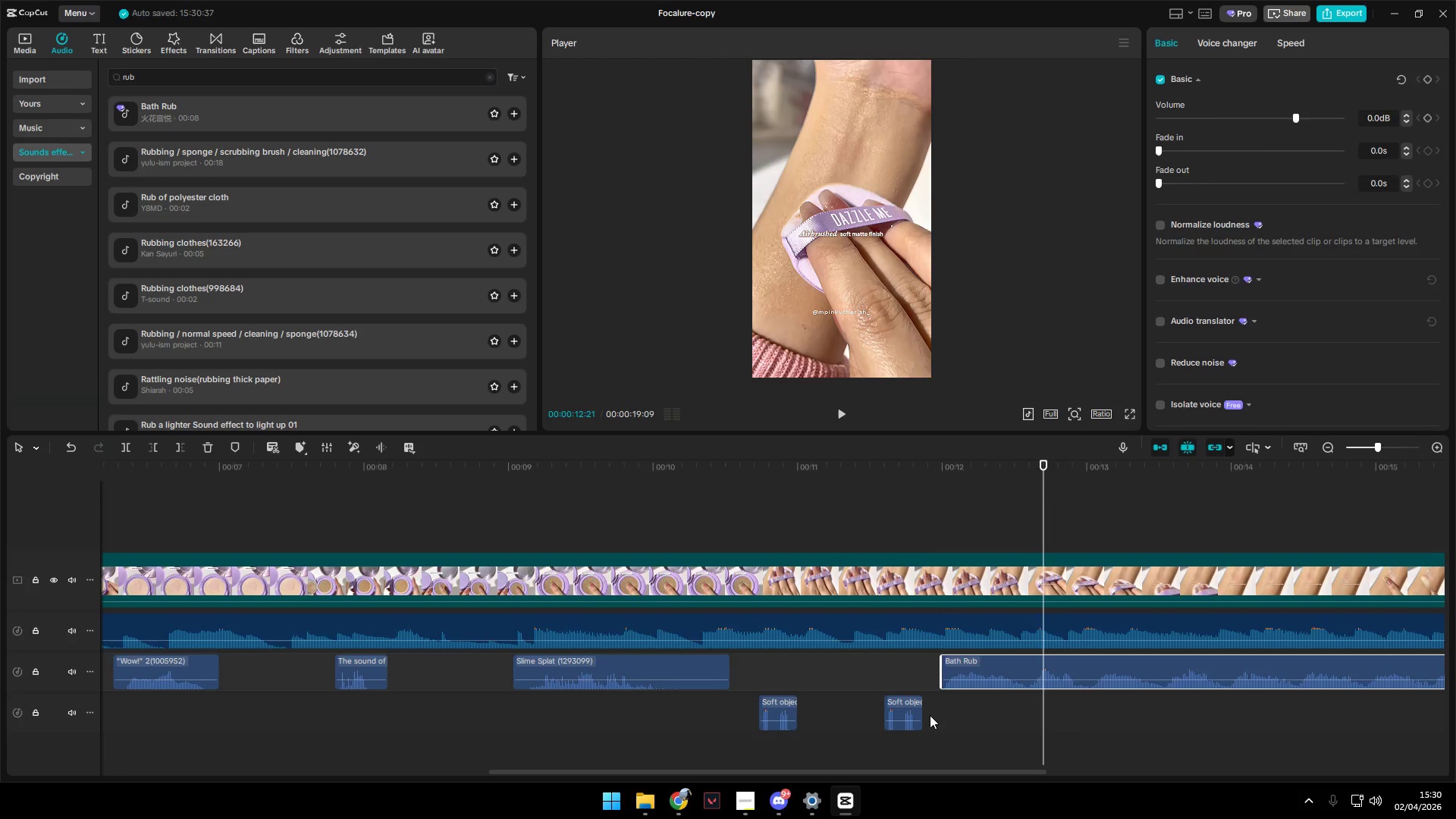 
key(Space)
 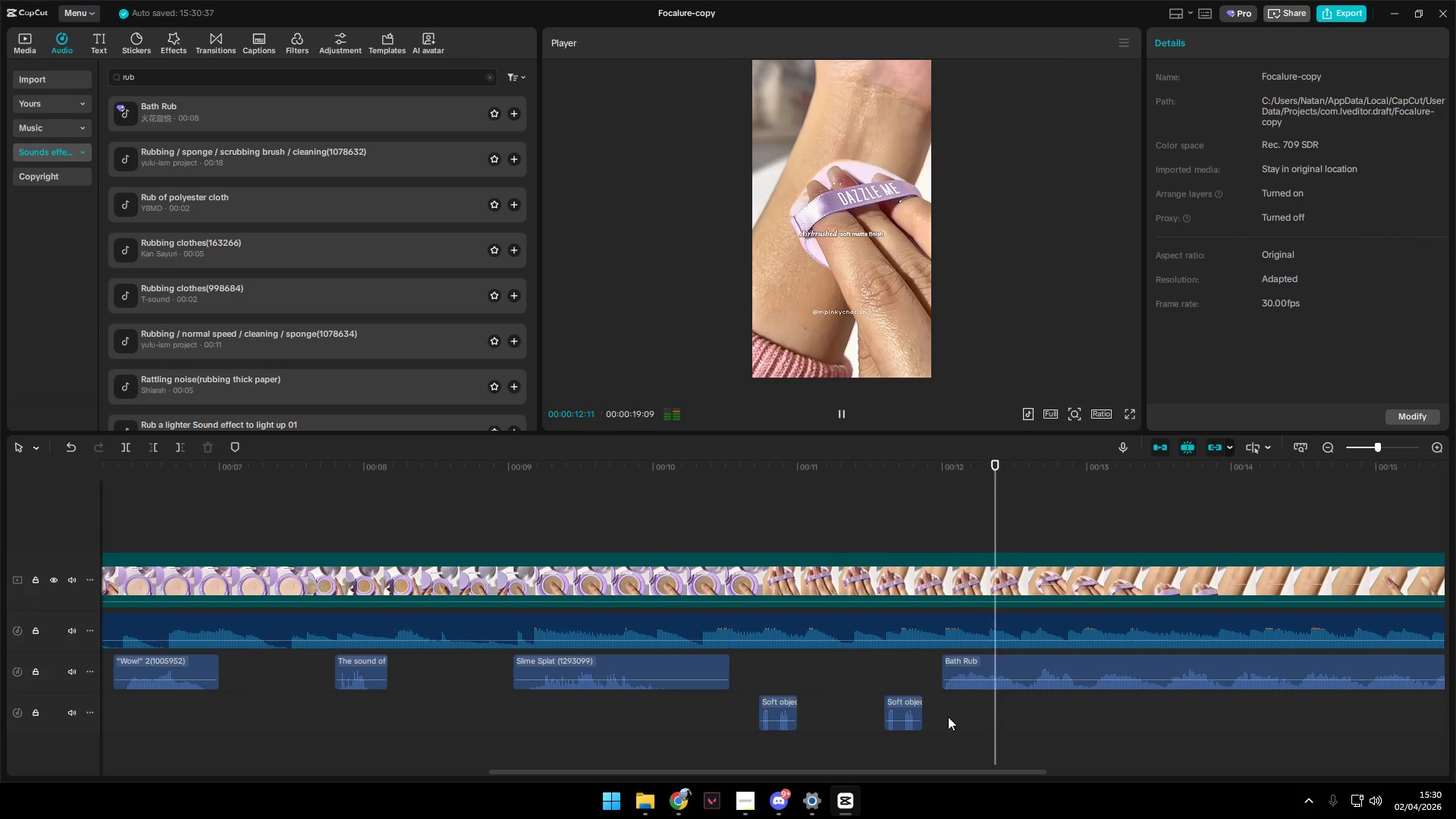 
key(Space)
 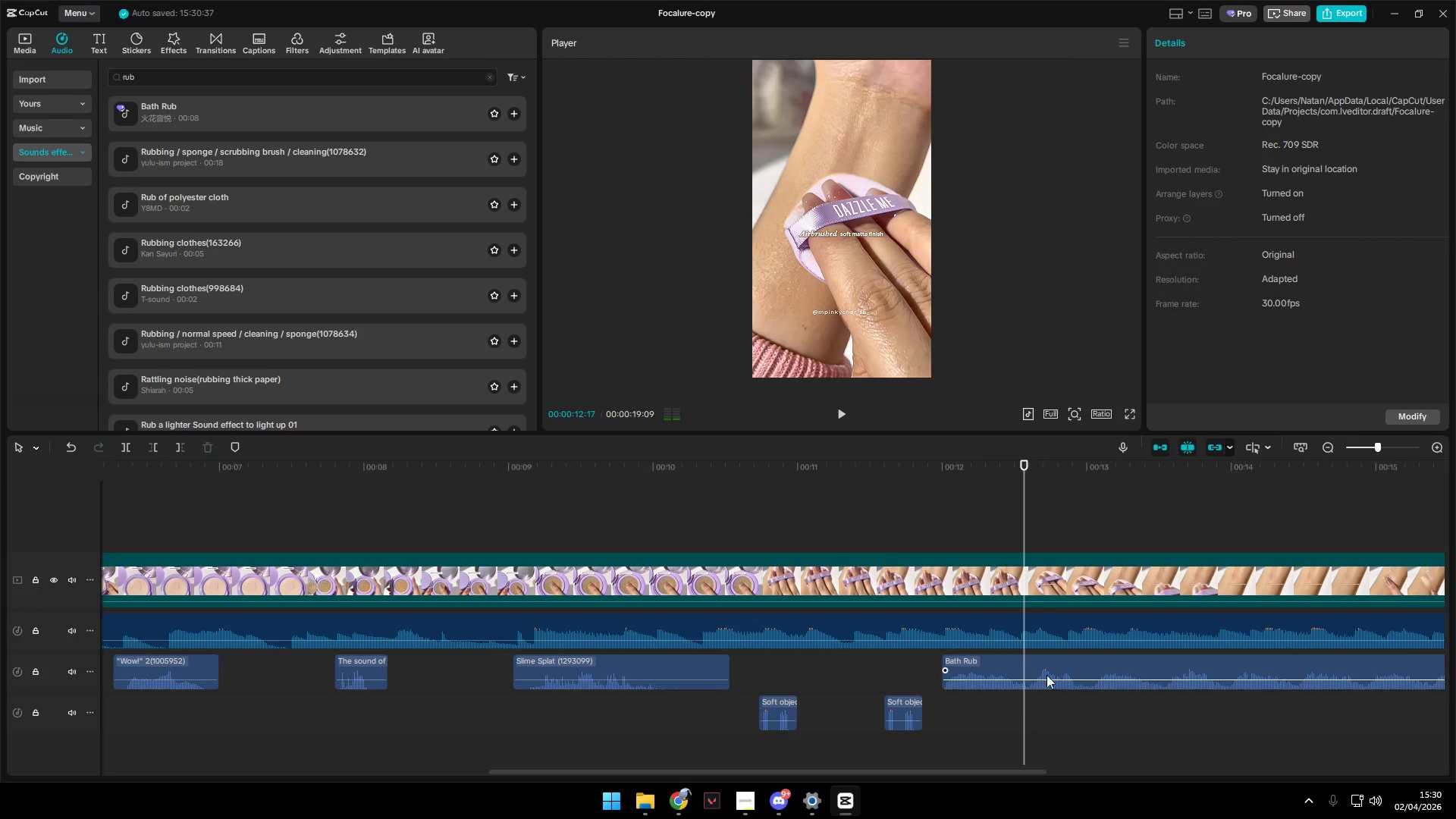 
left_click([1048, 669])
 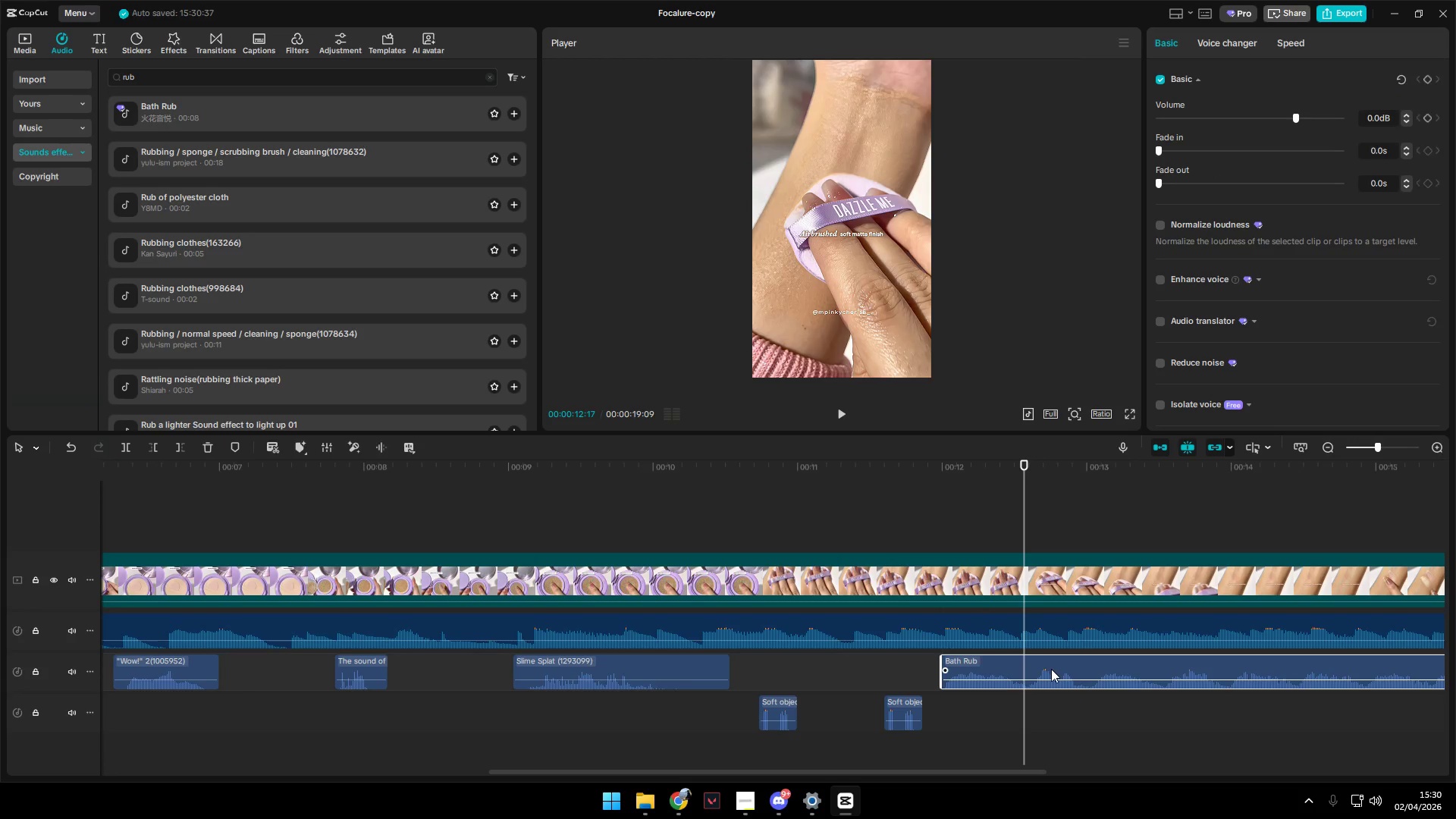 
key(W)
 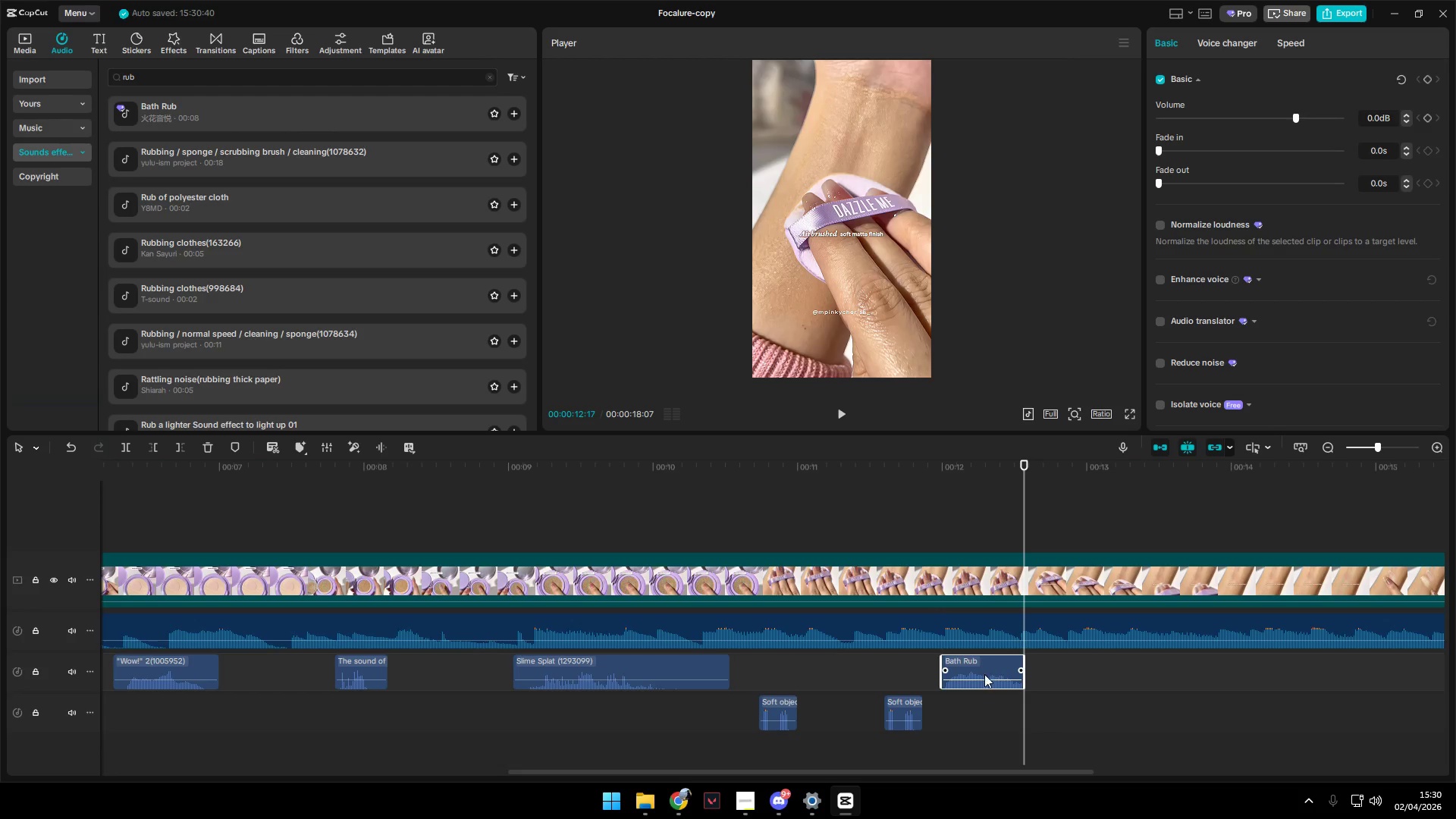 
left_click_drag(start_coordinate=[984, 667], to_coordinate=[989, 700])
 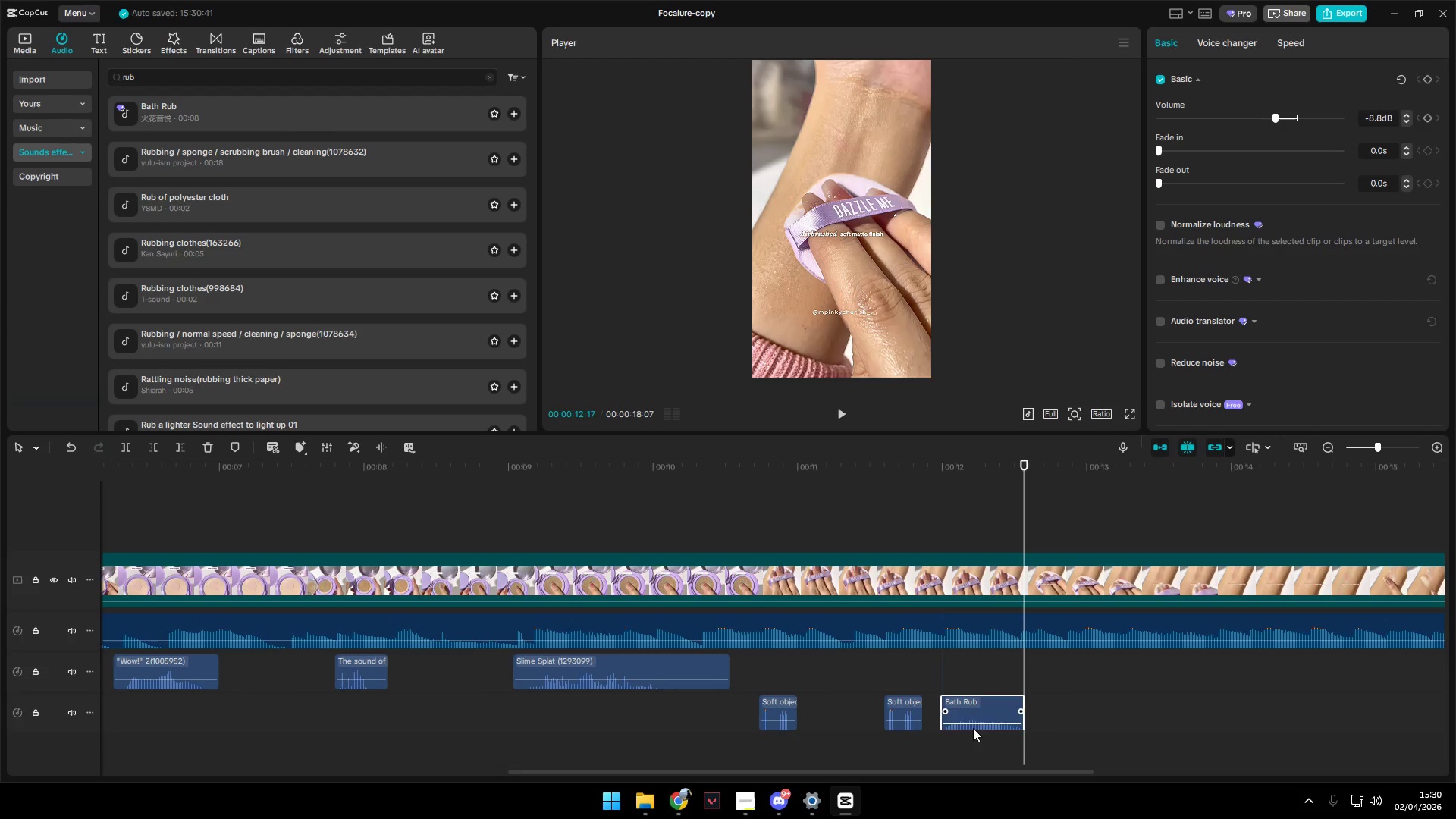 
left_click_drag(start_coordinate=[874, 739], to_coordinate=[880, 742])
 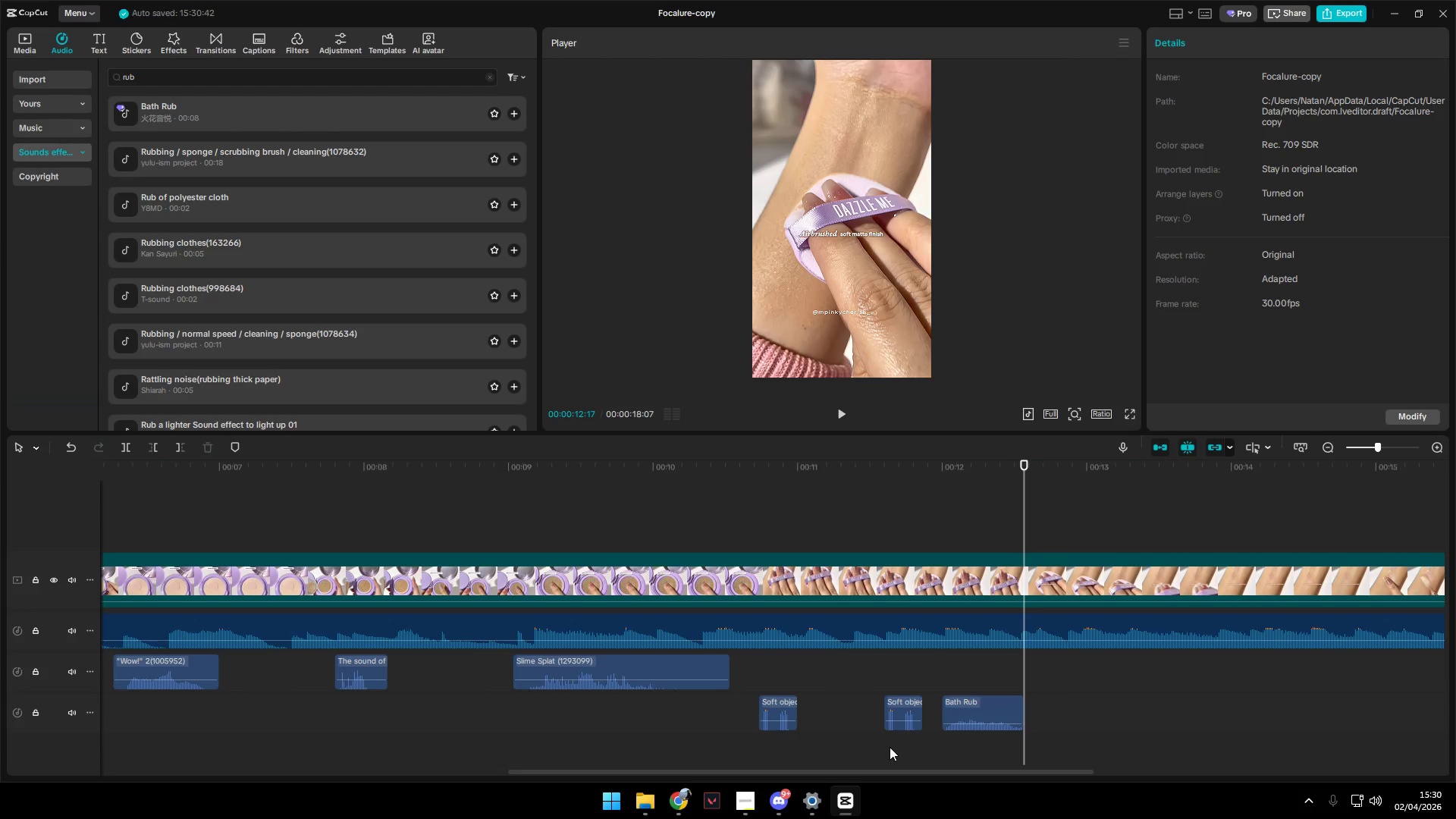 
key(Space)
 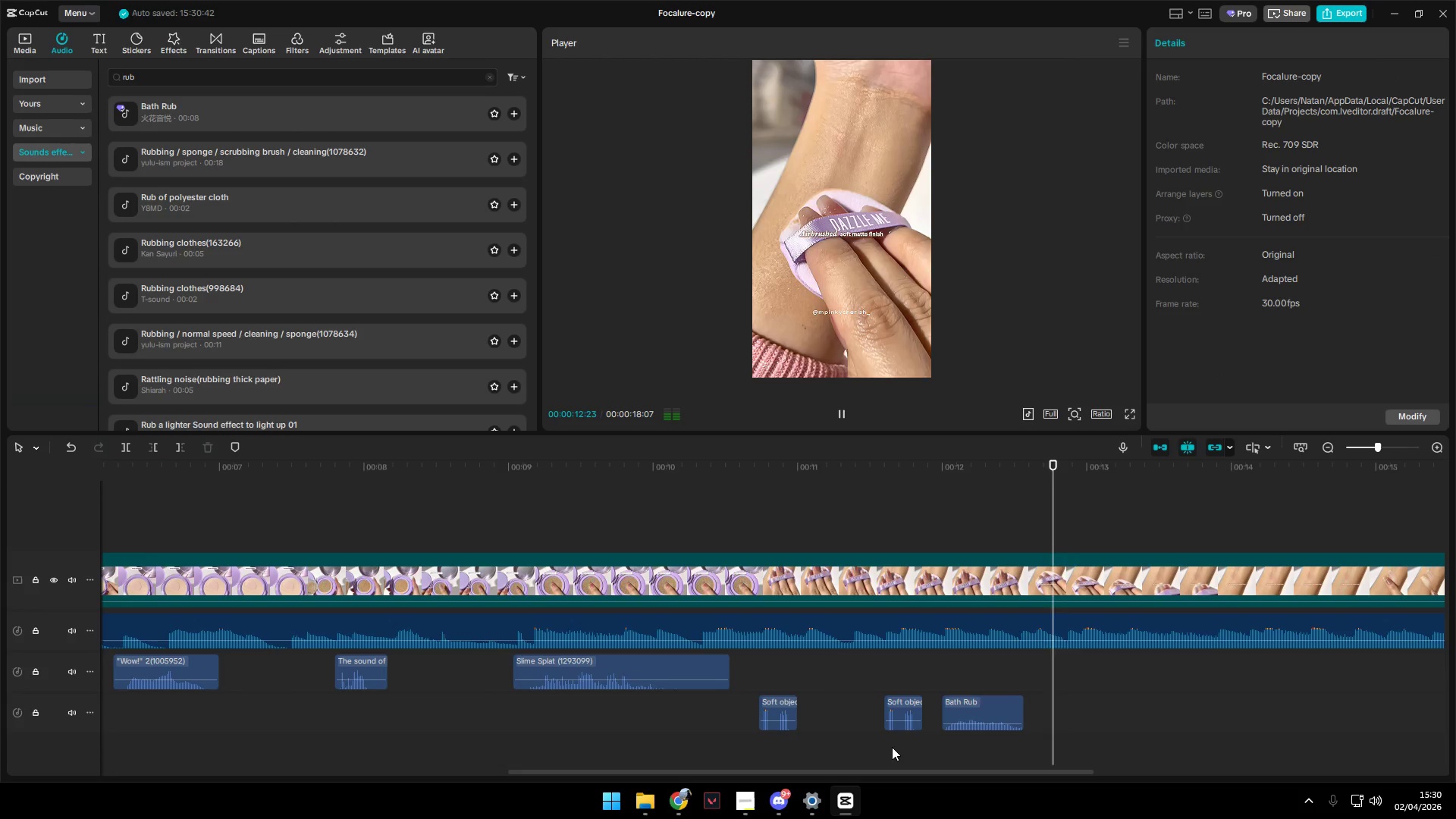 
left_click([877, 739])
 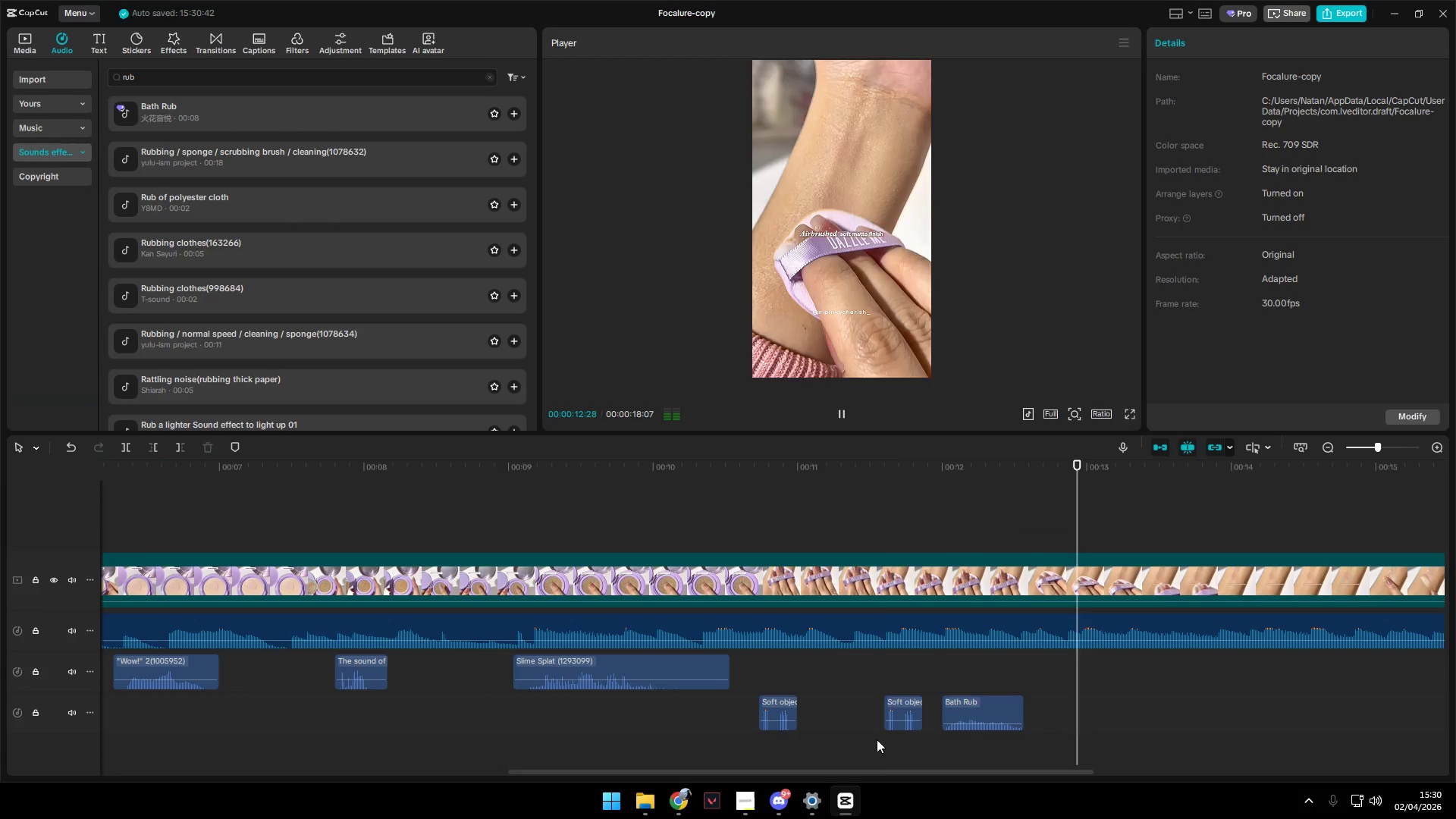 
key(Space)
 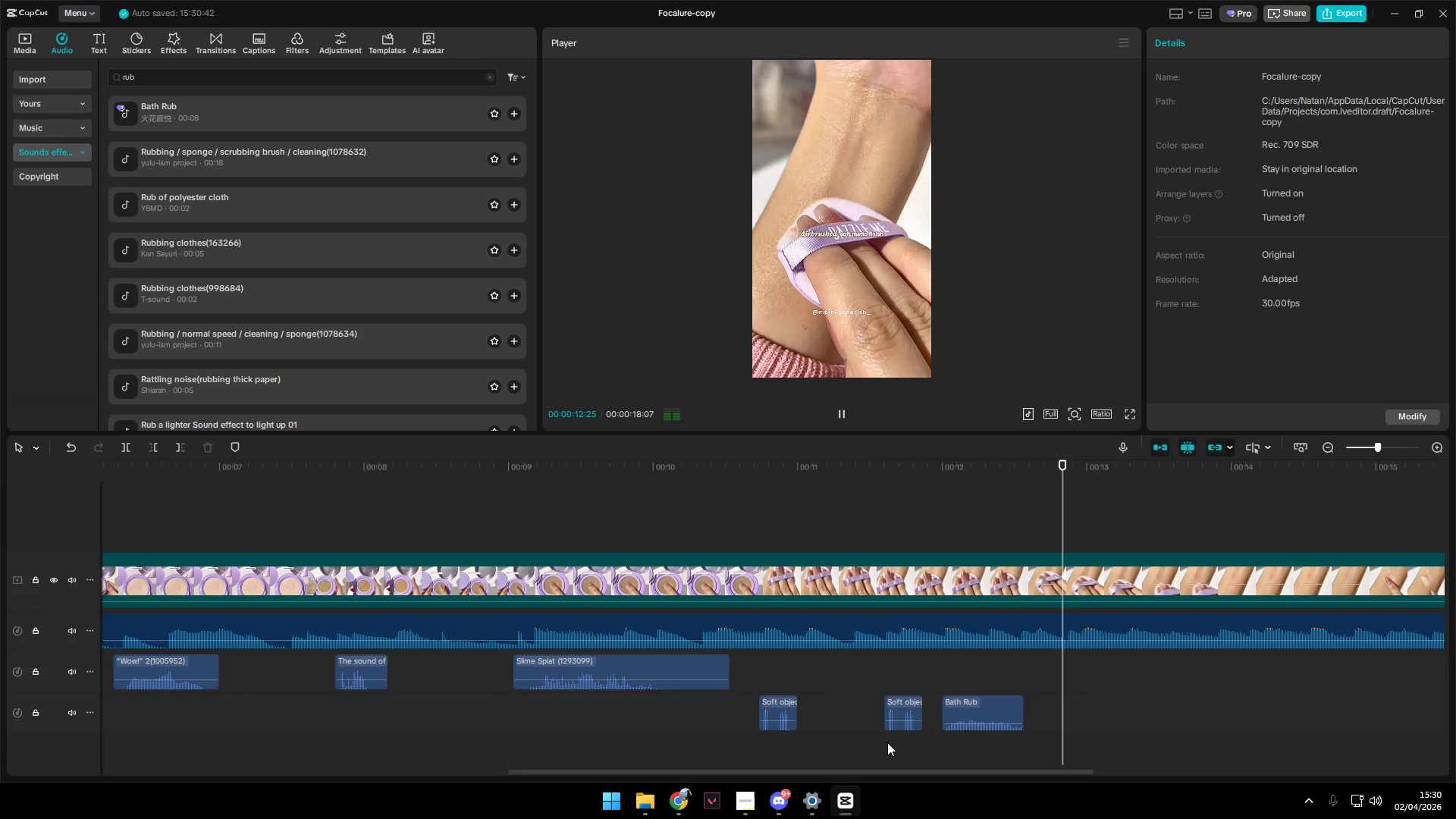 
key(Space)
 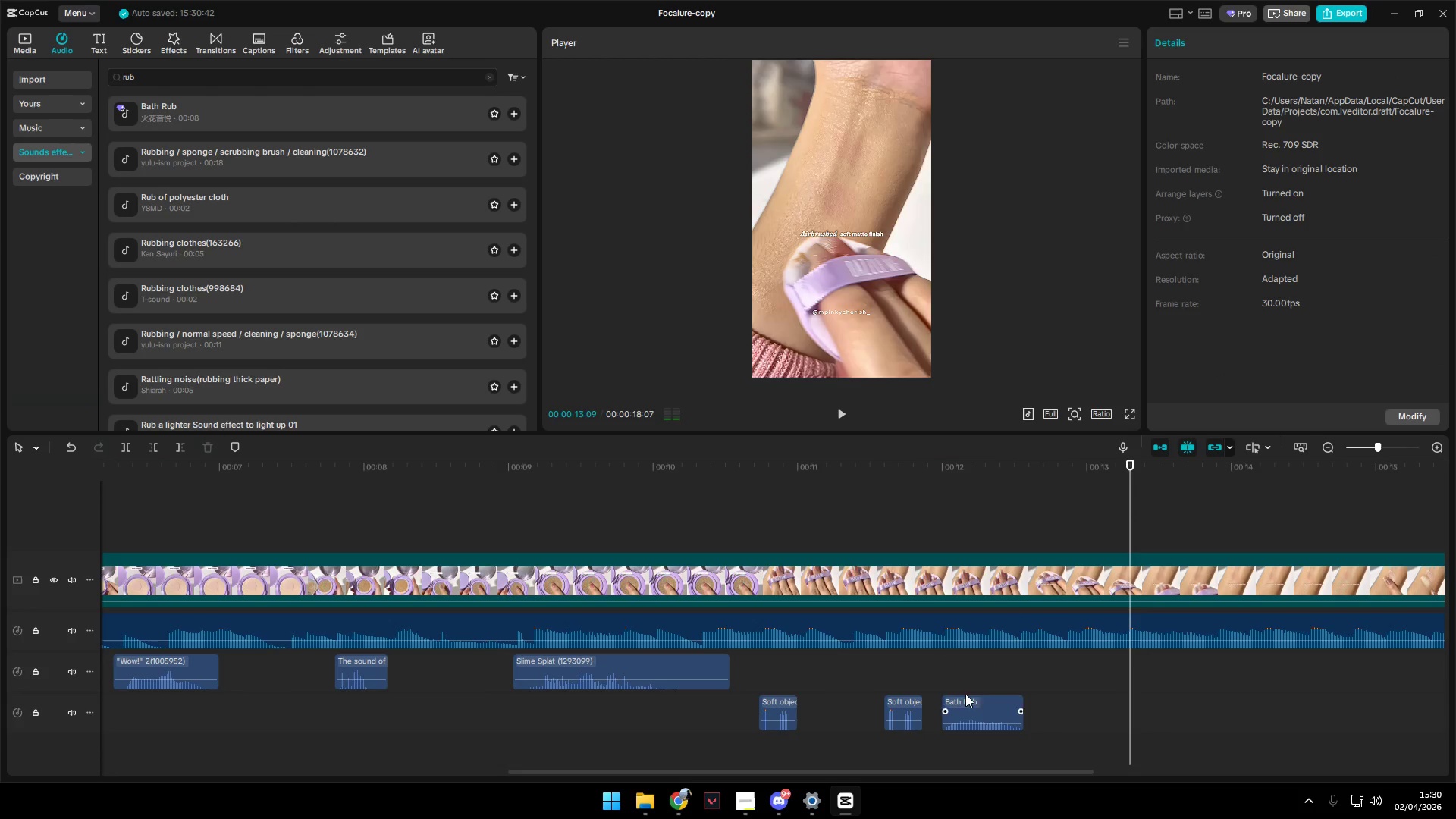 
left_click([940, 670])
 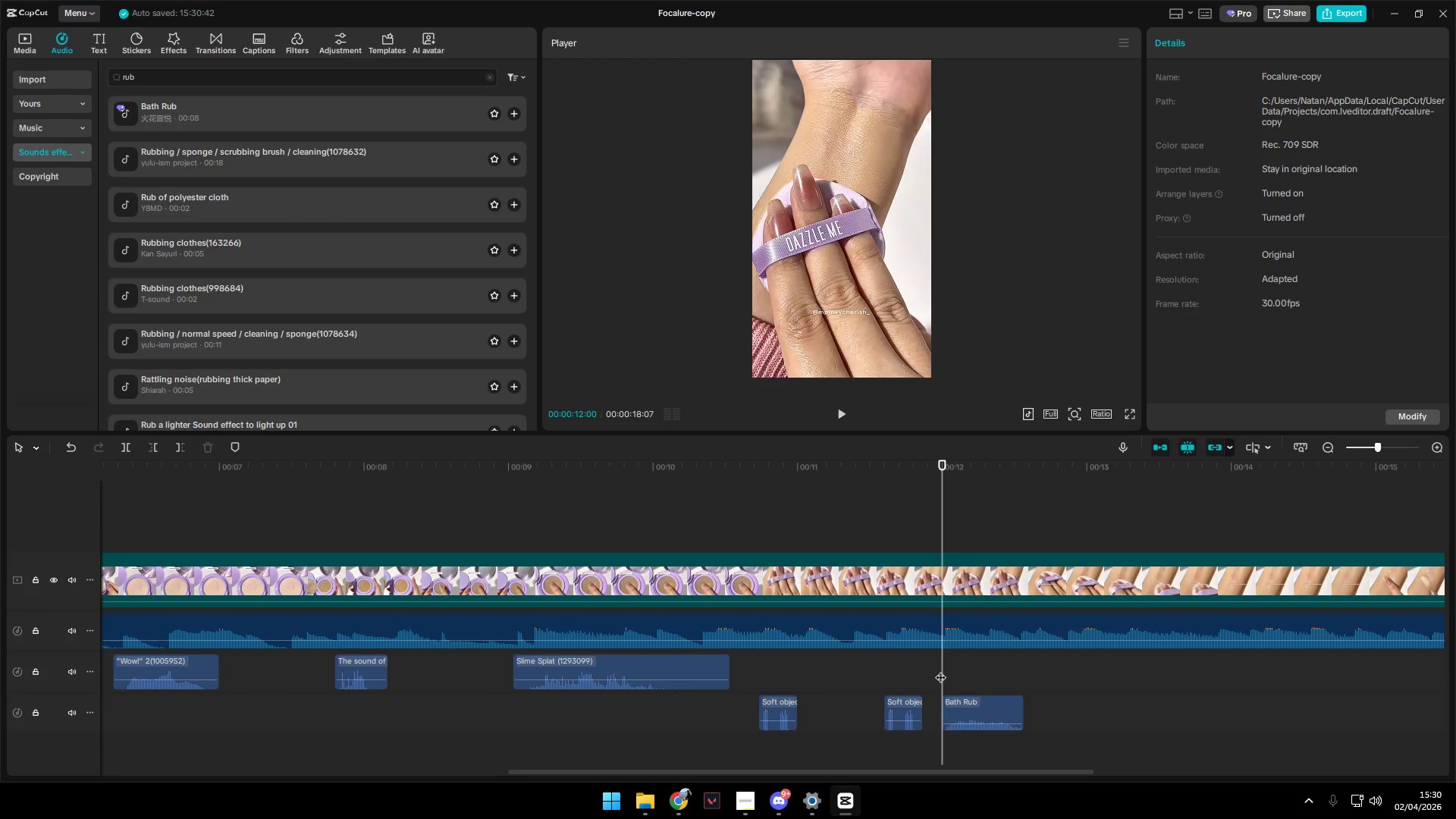 
key(Space)
 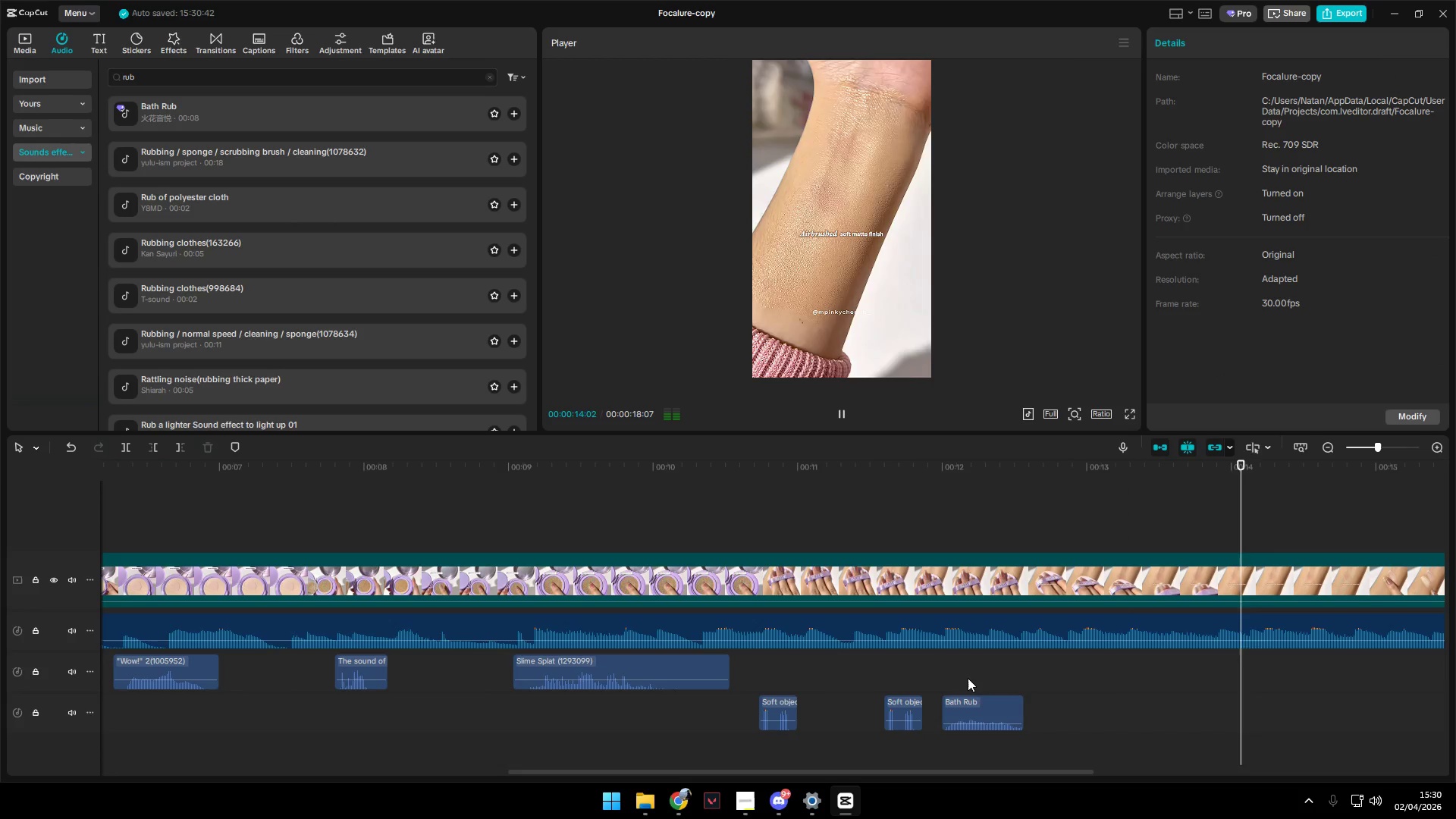 
key(Space)
 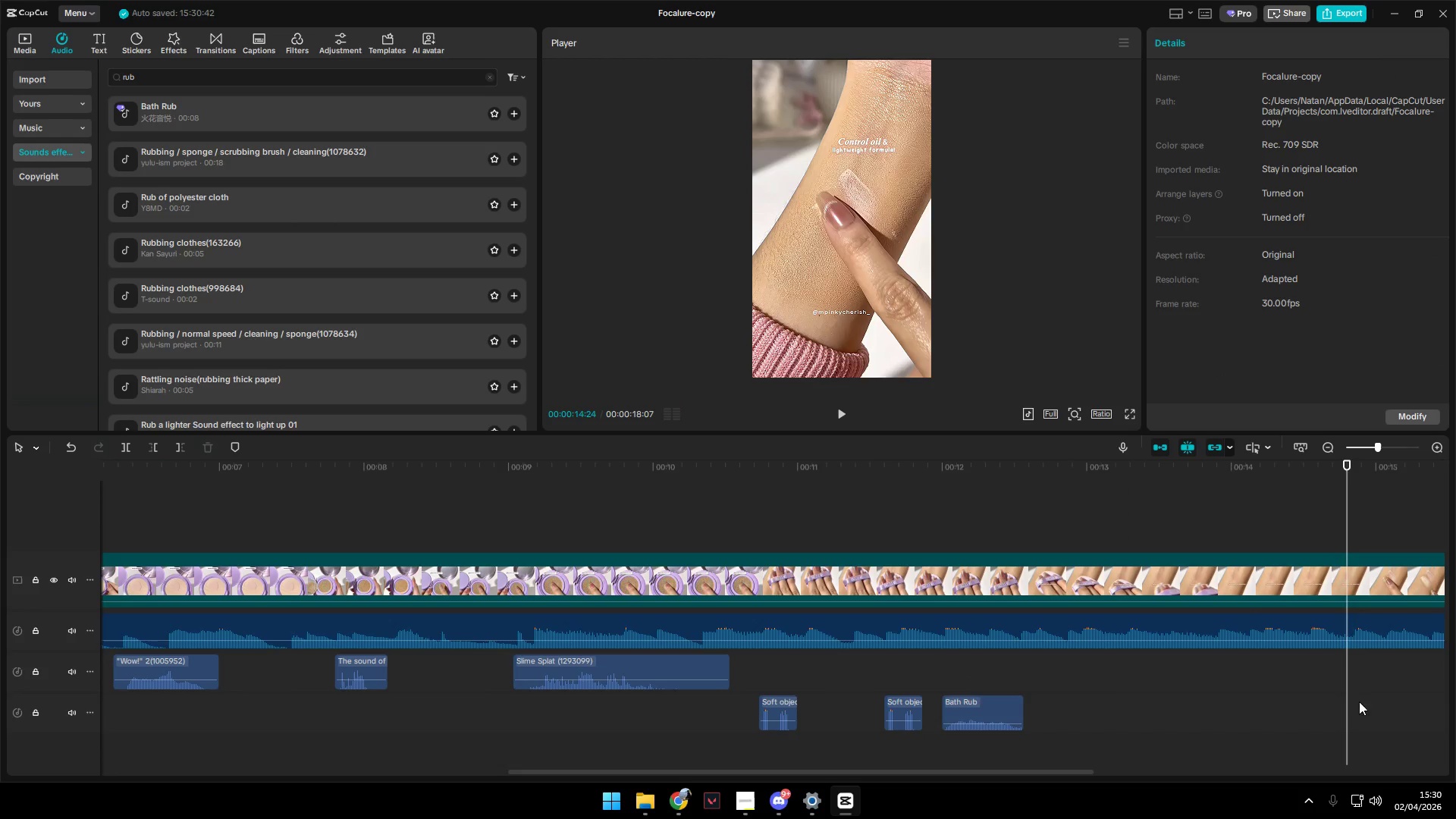 
left_click([1282, 689])
 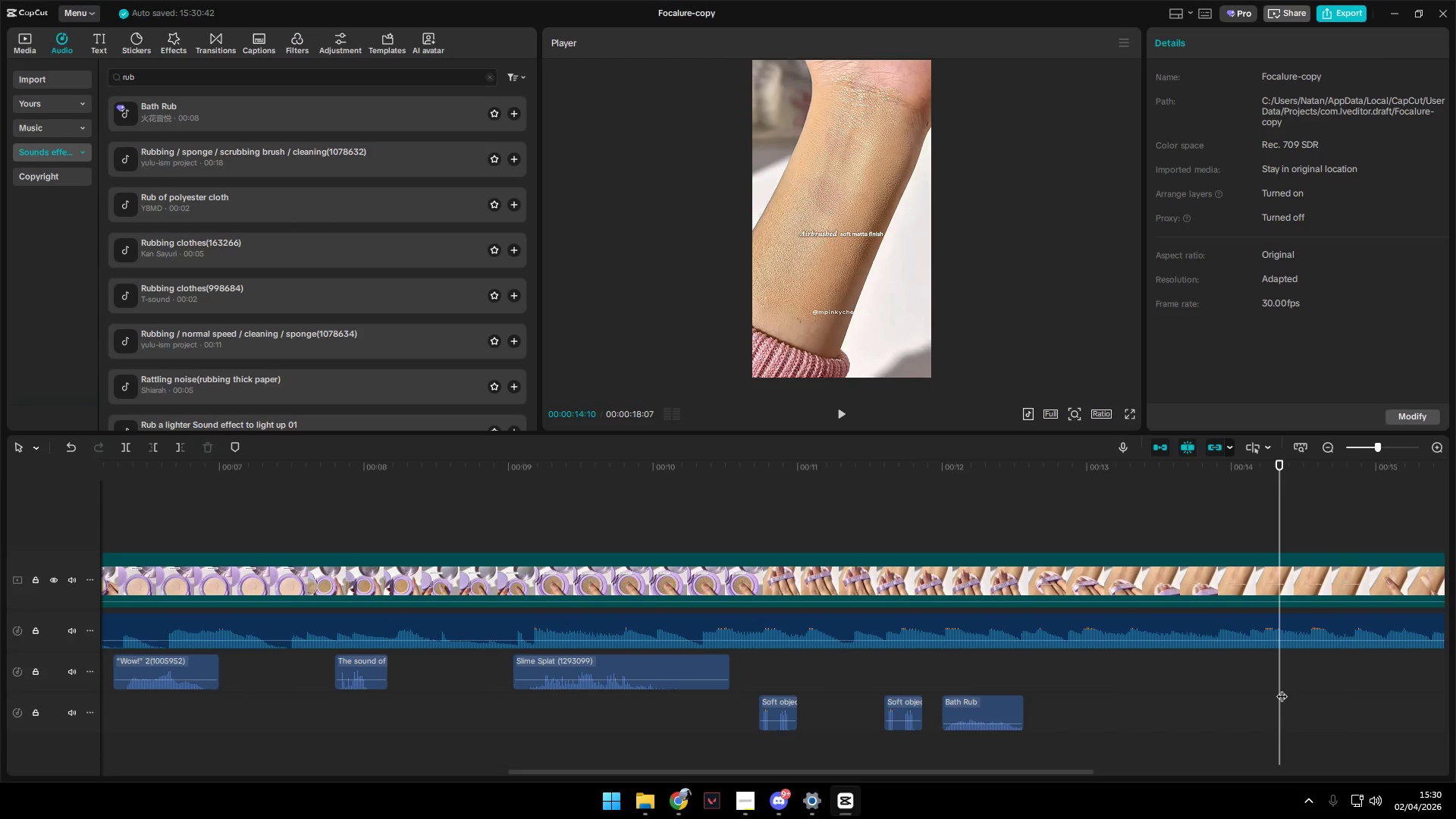 
key(Space)
 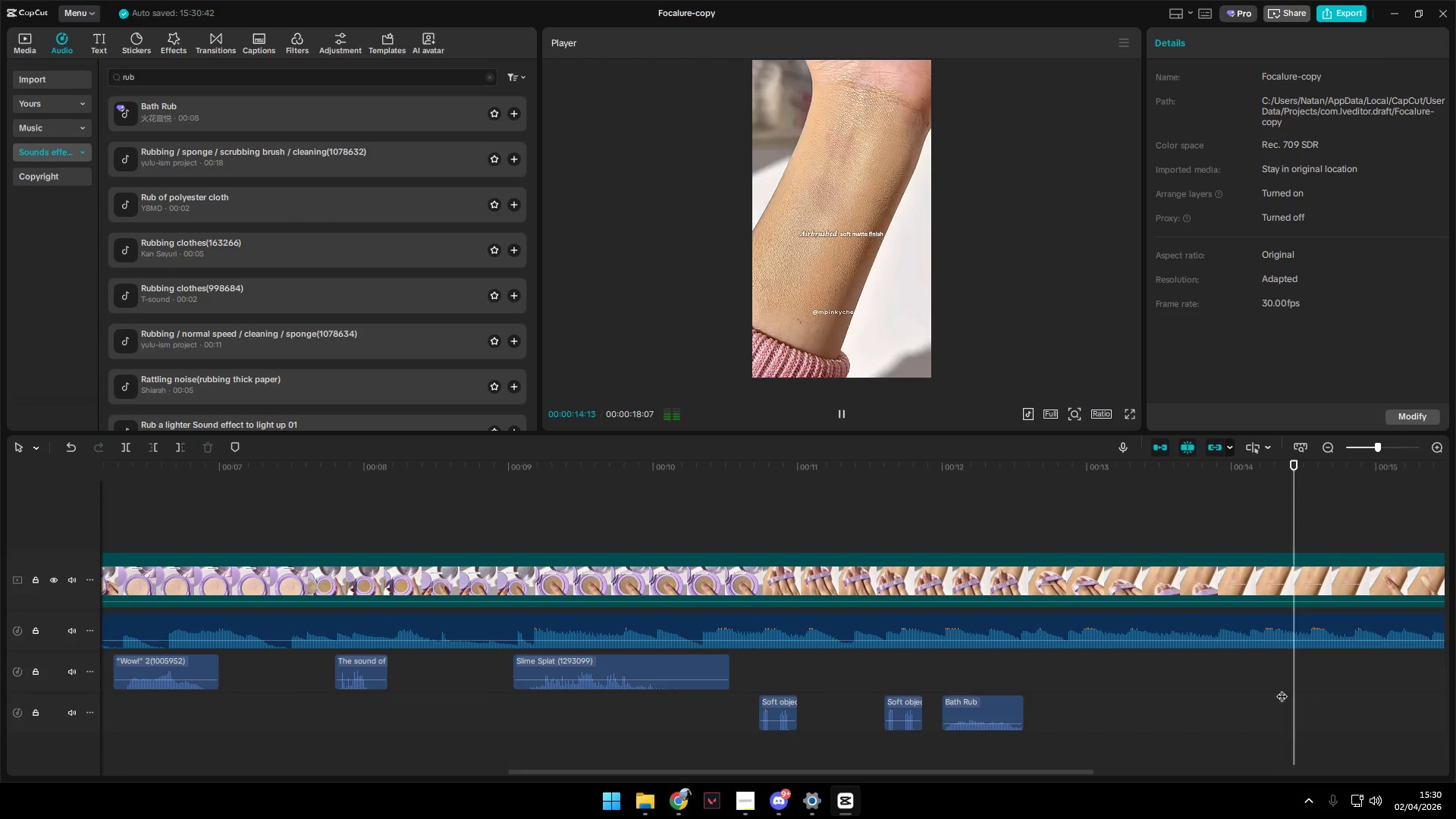 
key(Space)
 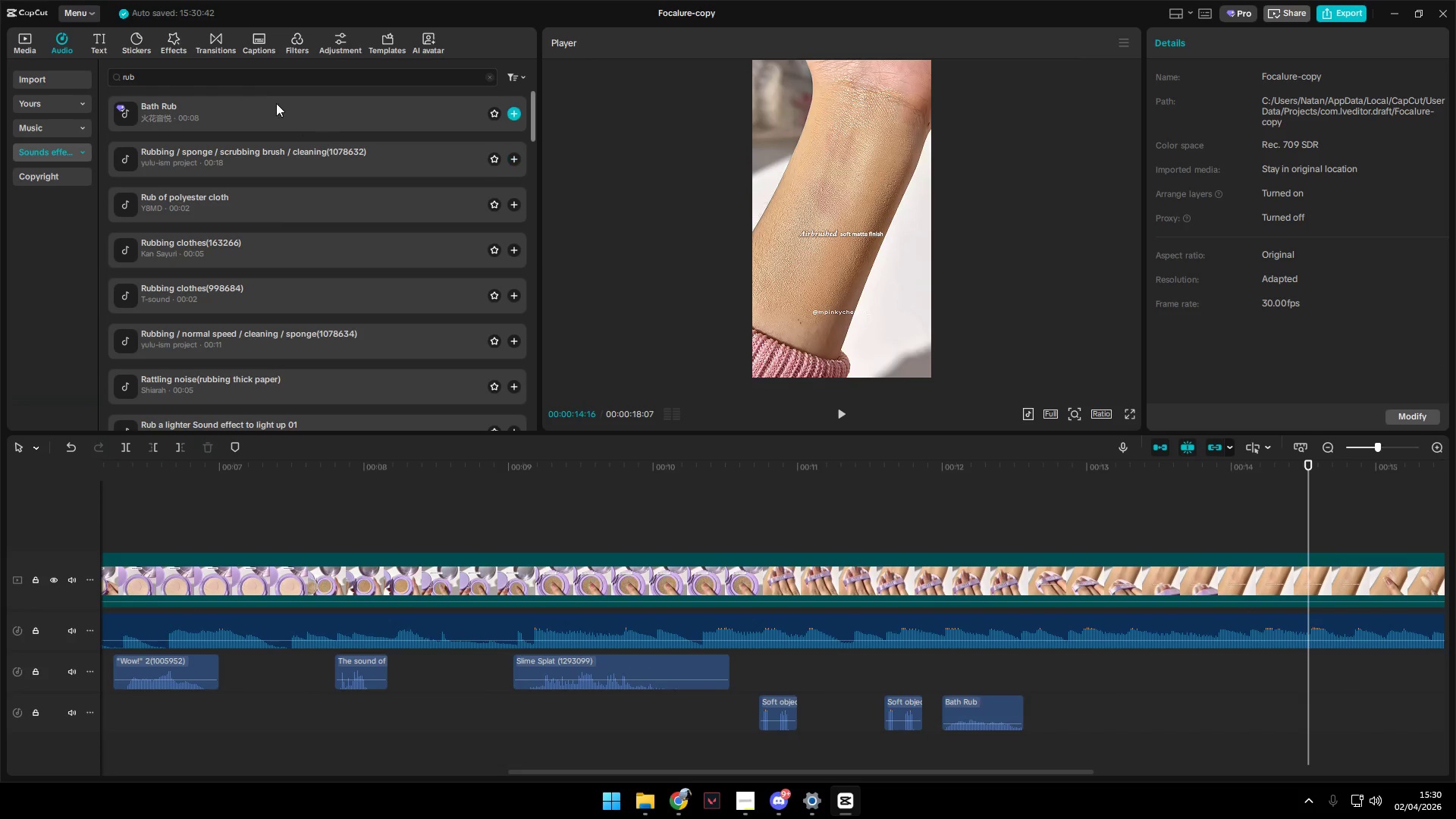 
left_click_drag(start_coordinate=[254, 78], to_coordinate=[100, 78])
 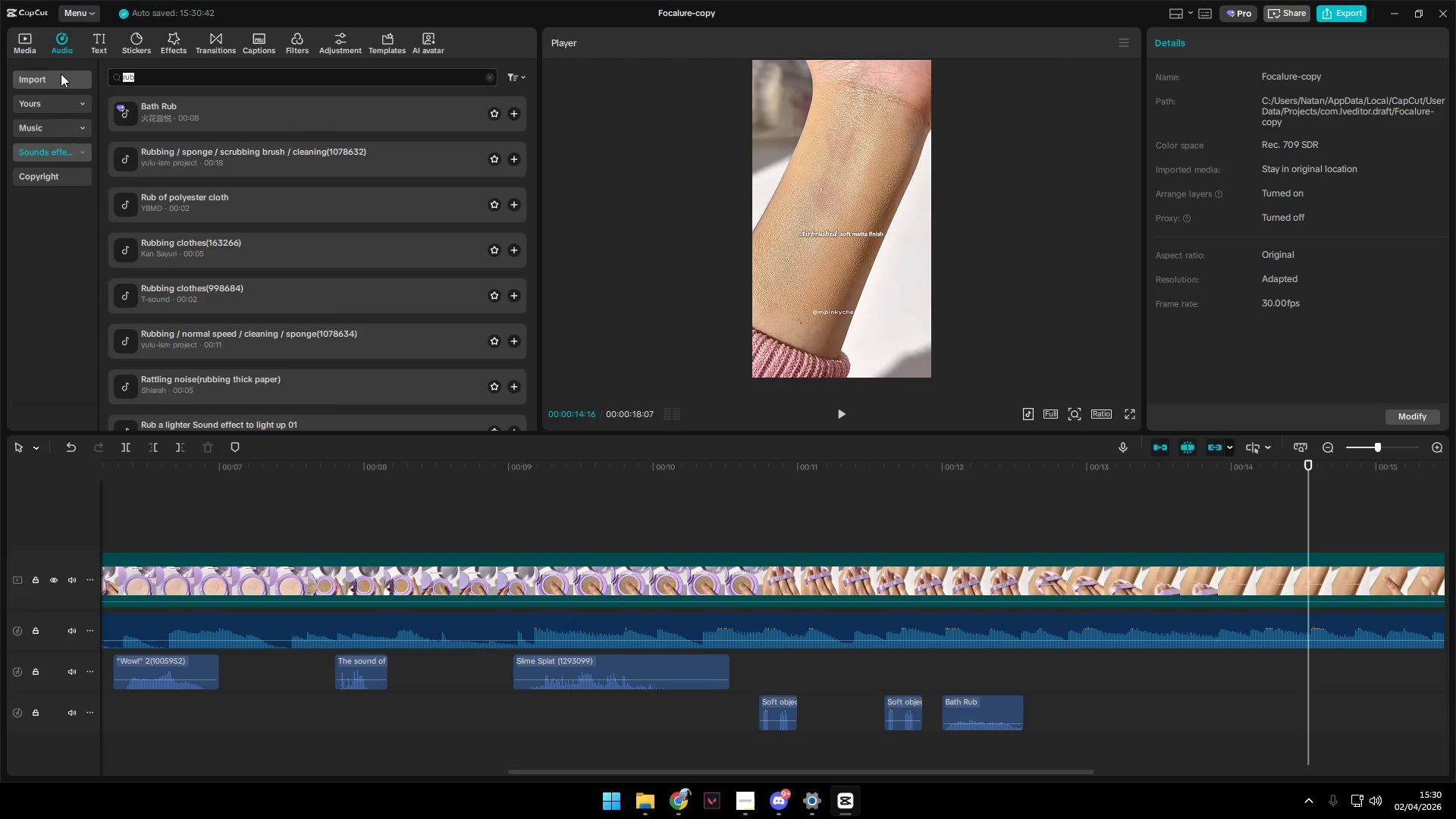 
type(slime)
 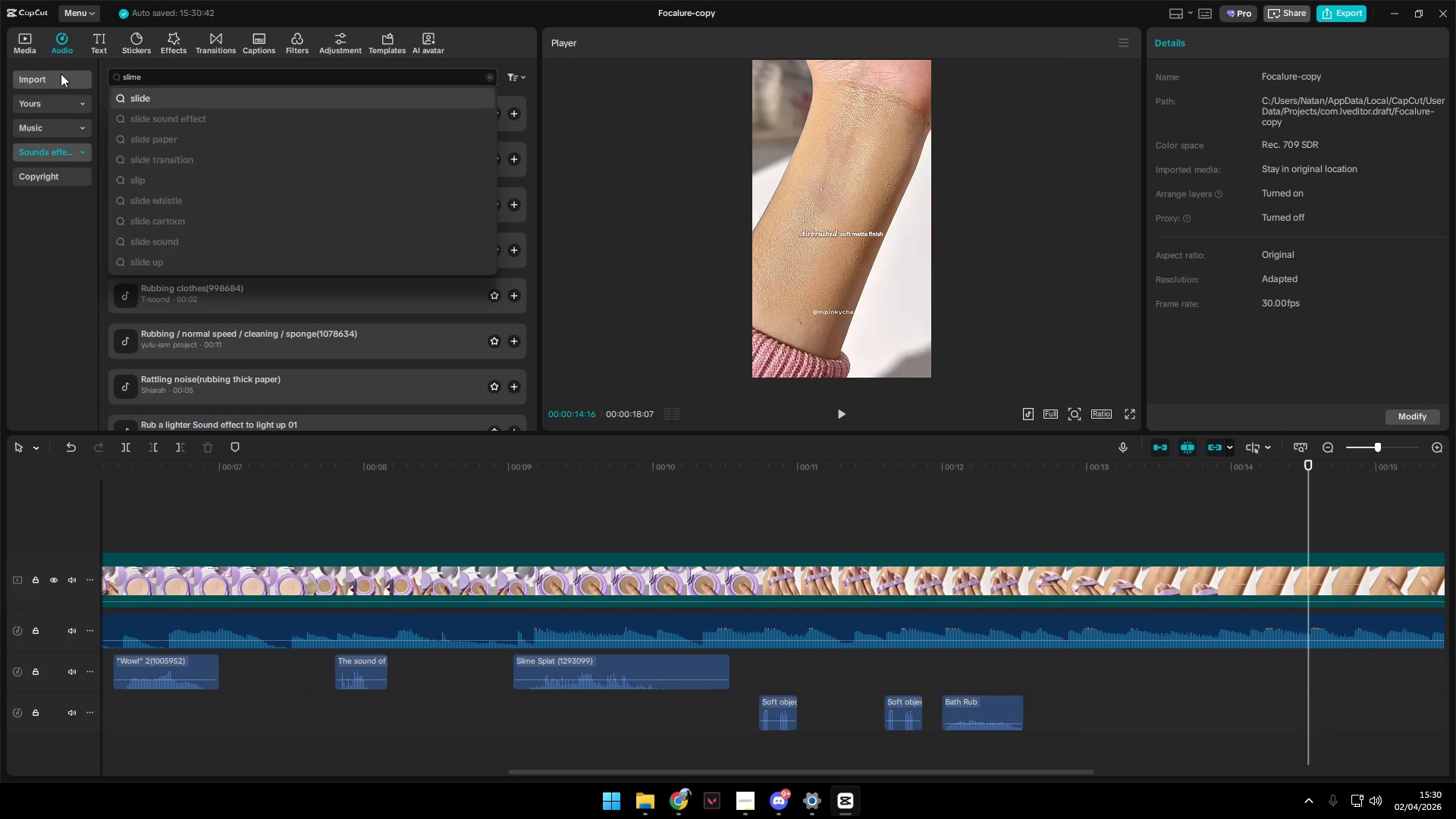 
key(Enter)
 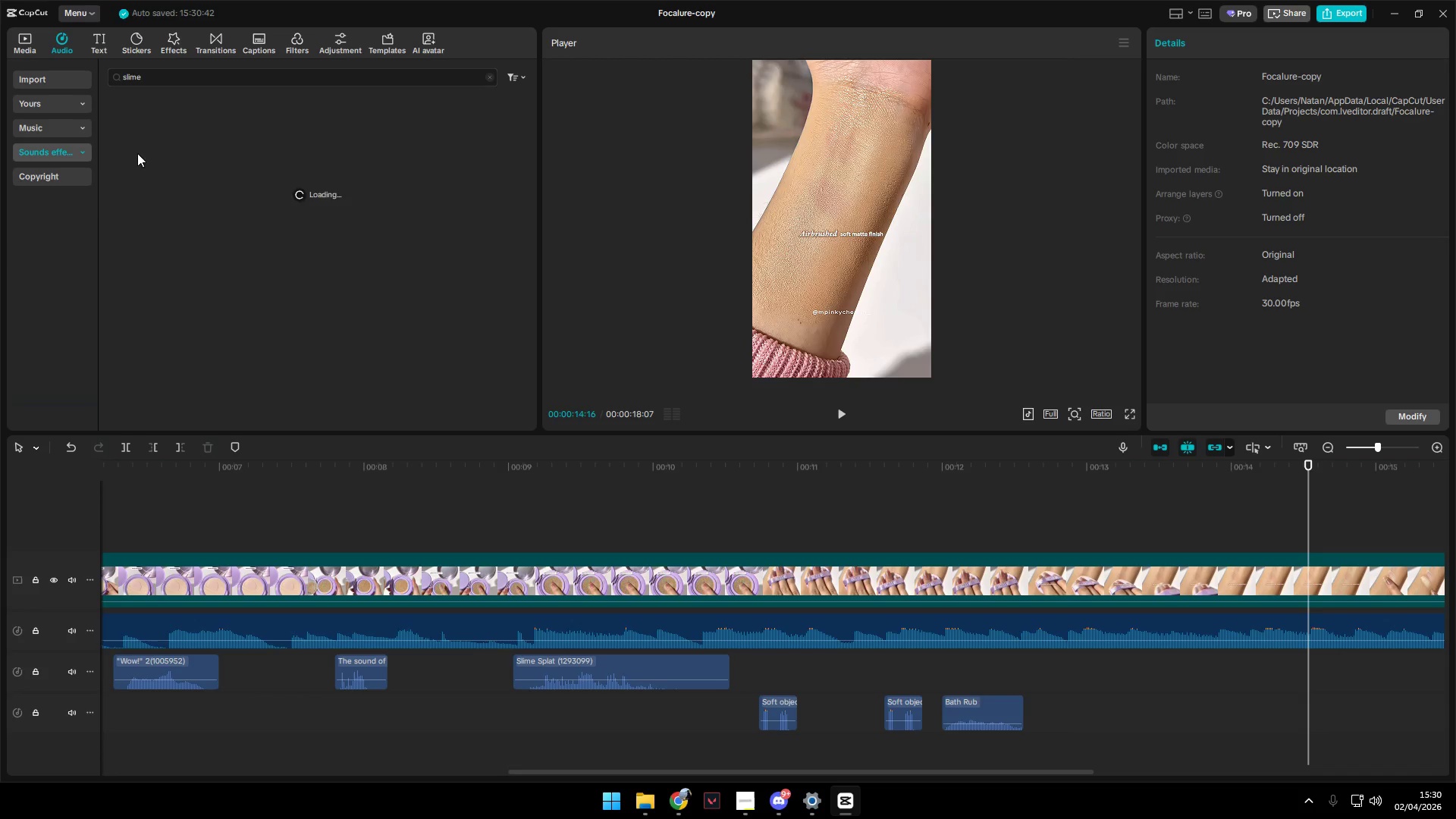 
left_click([171, 117])
 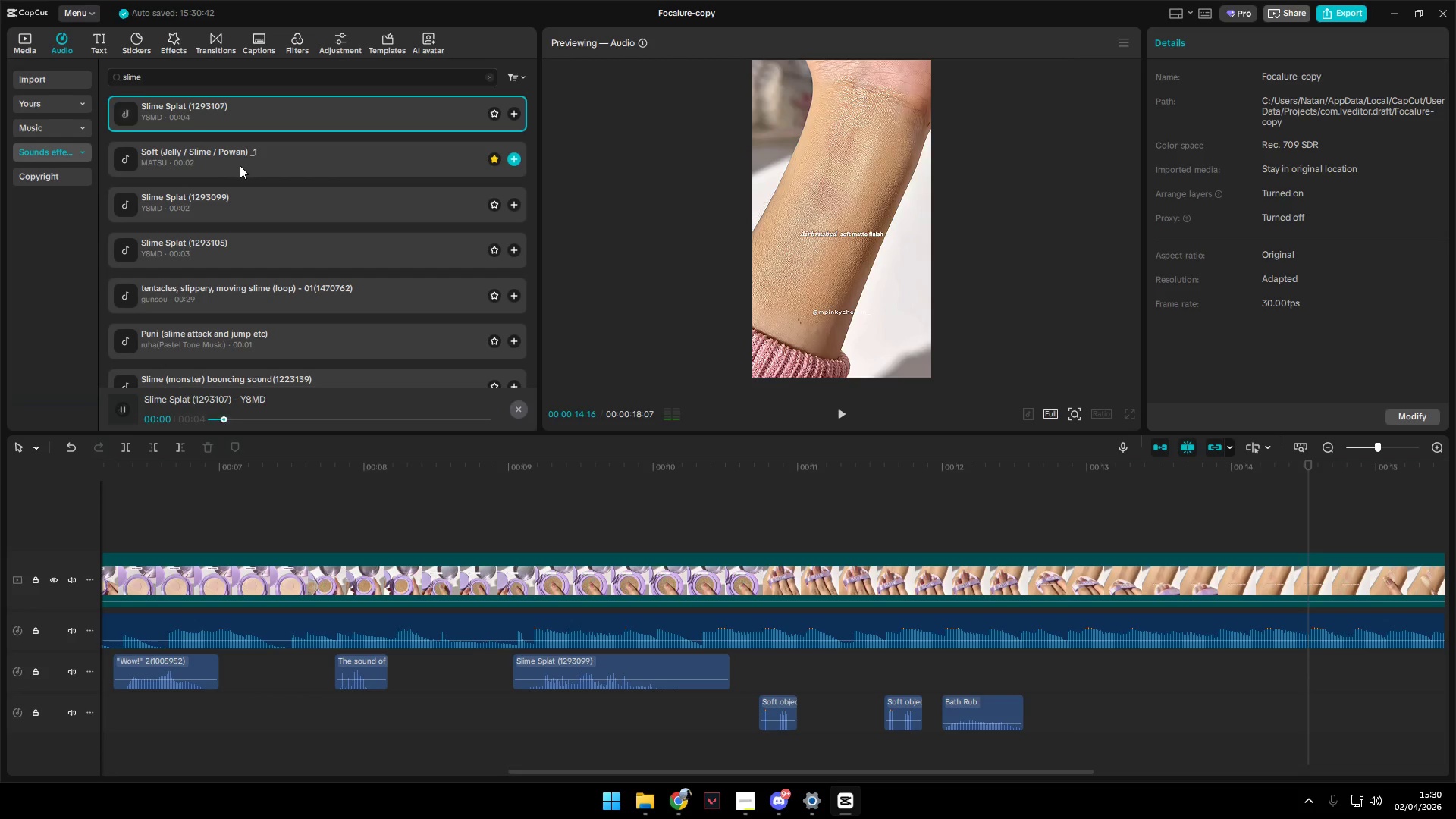 
left_click([243, 155])
 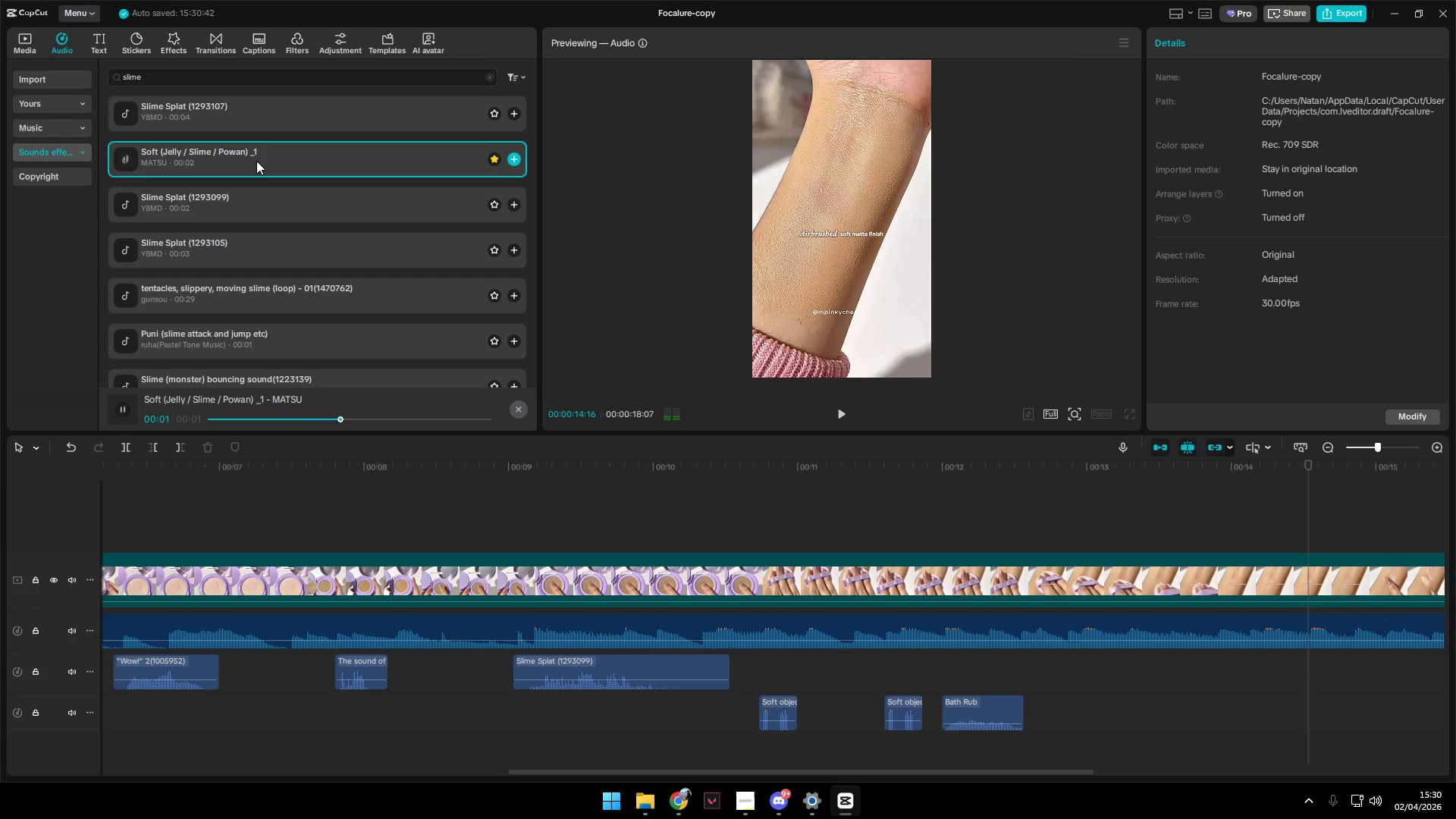 
left_click([259, 201])
 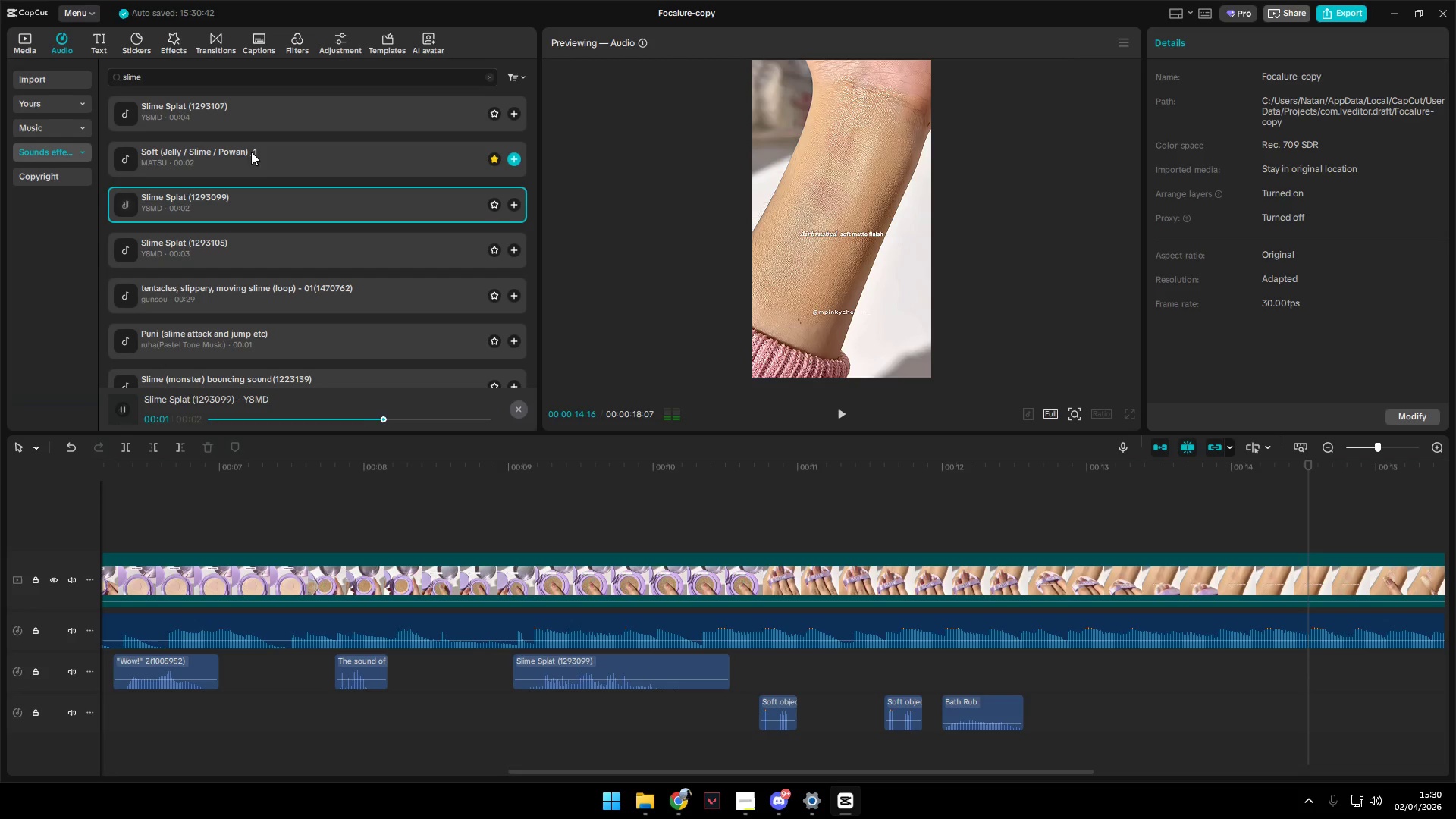 
left_click([262, 298])
 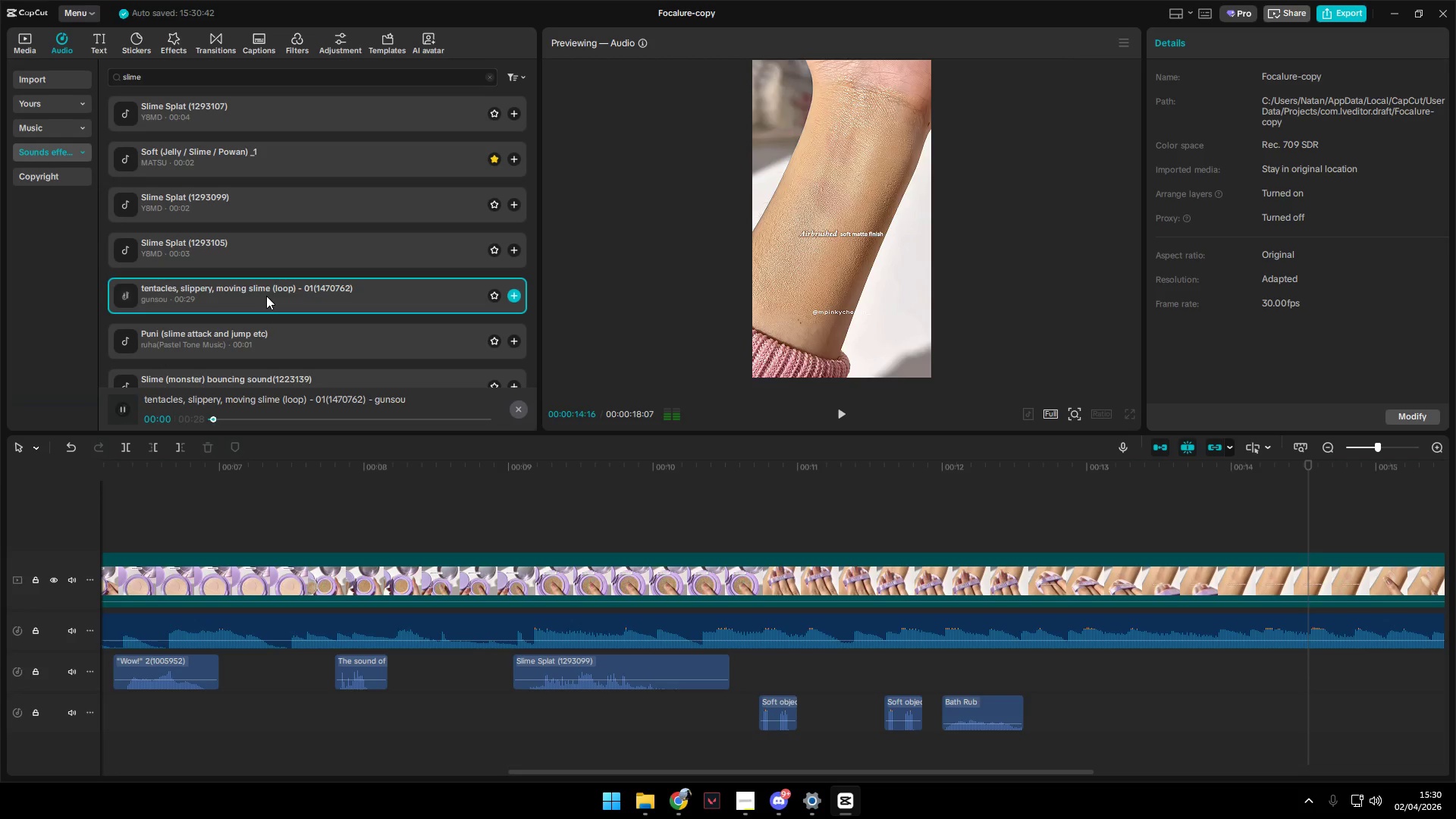 
left_click([251, 333])
 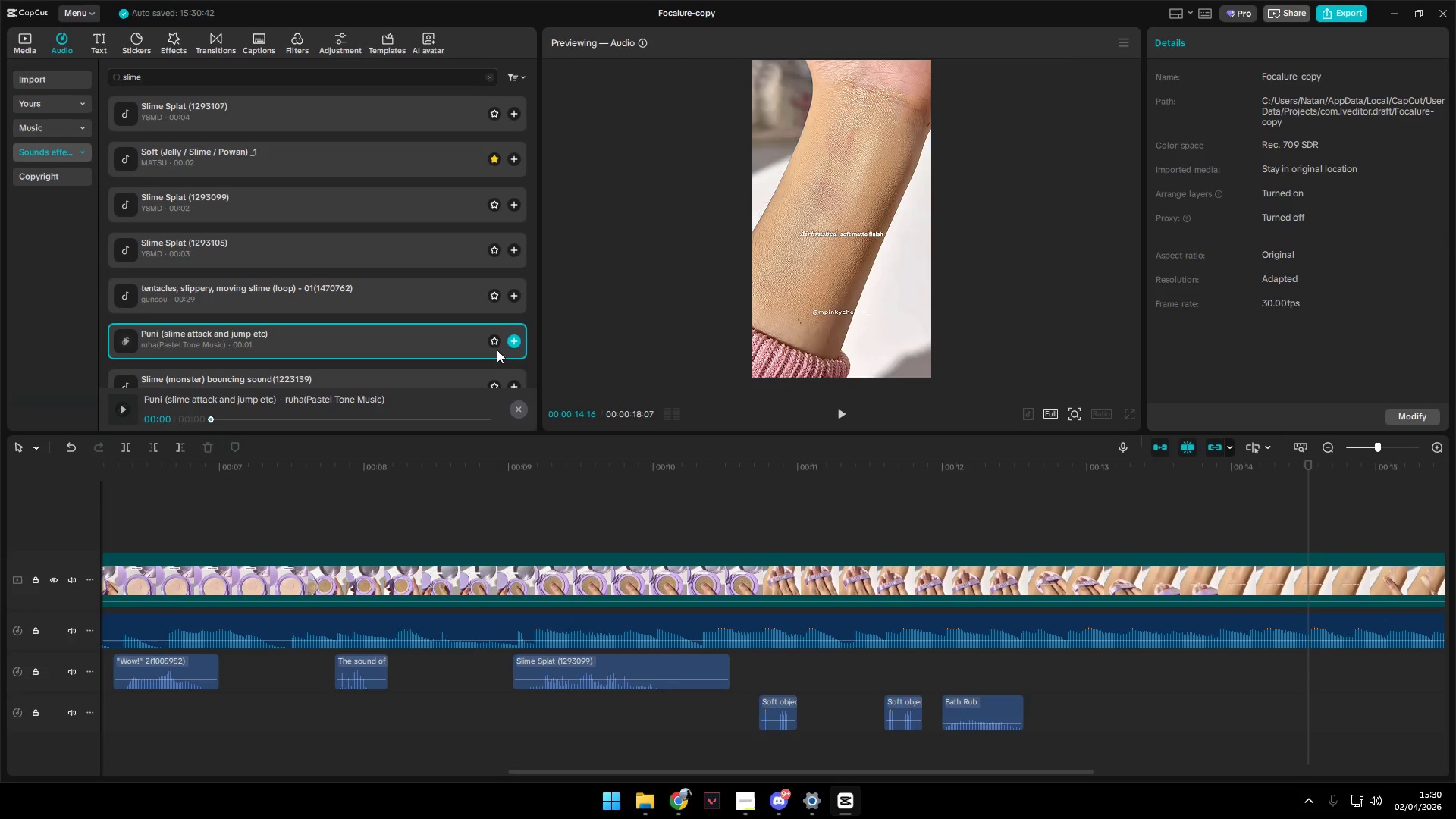 
left_click([496, 346])
 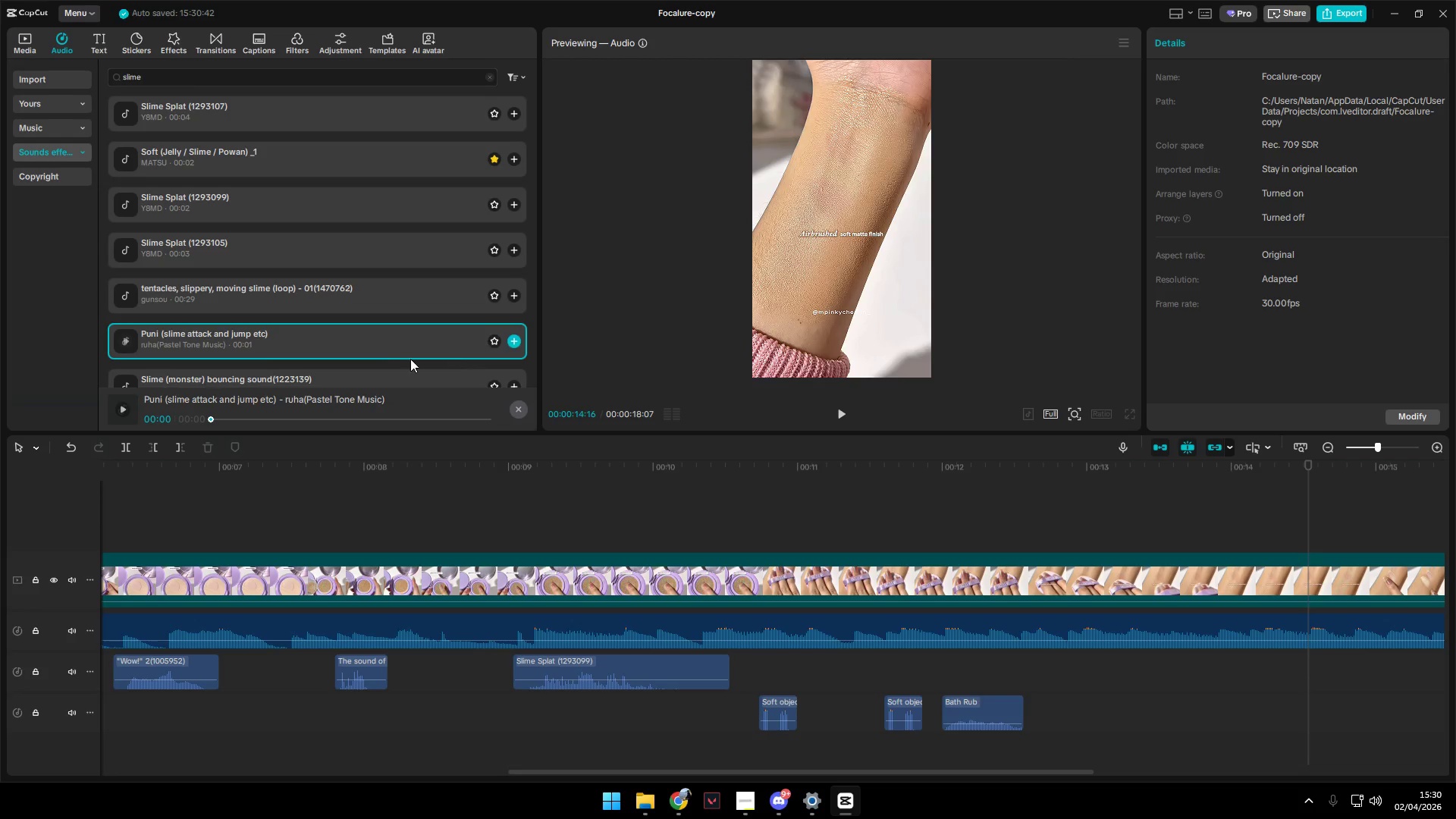 
scroll: coordinate [398, 361], scroll_direction: down, amount: 1.0
 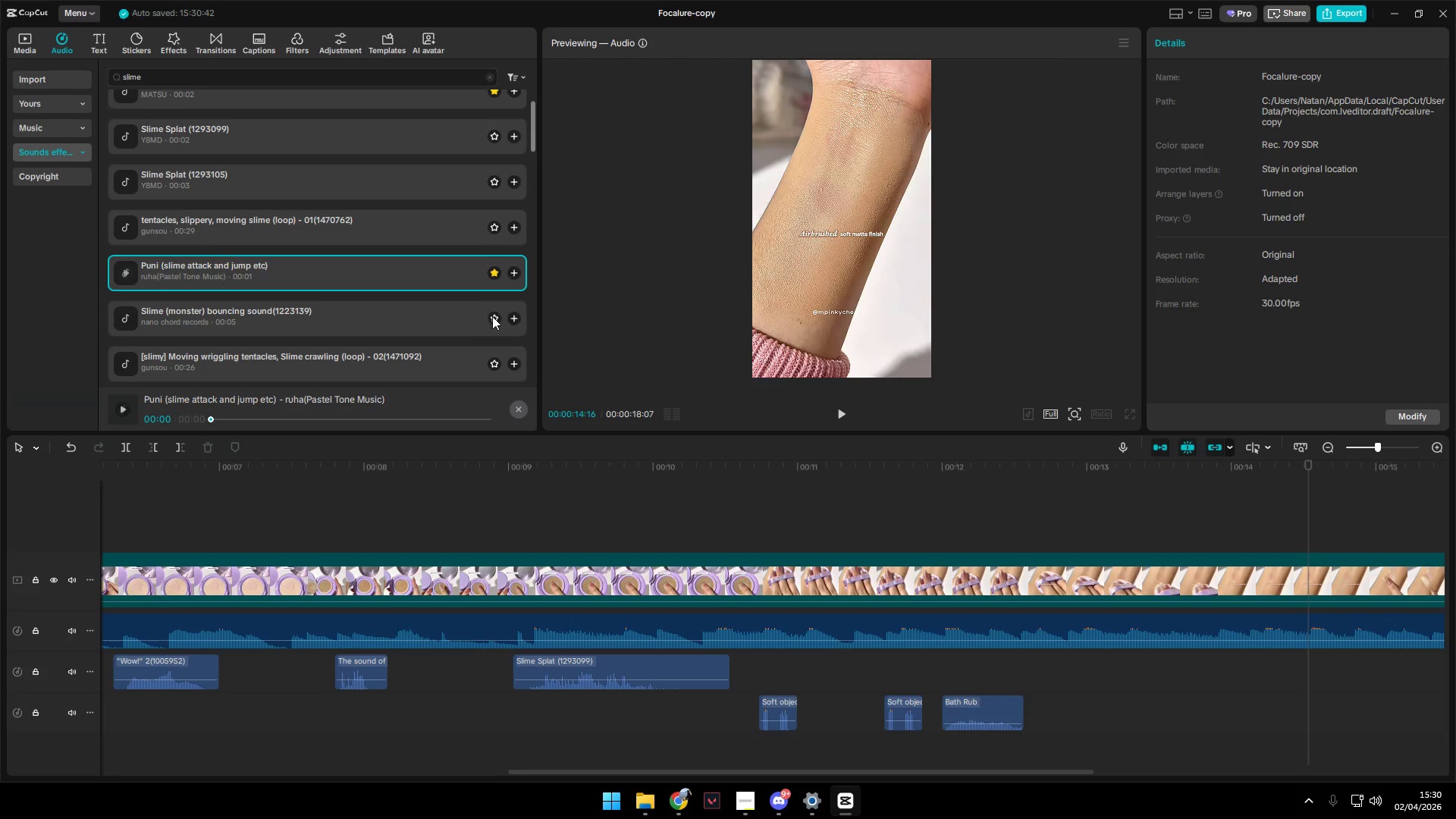 
left_click([421, 316])
 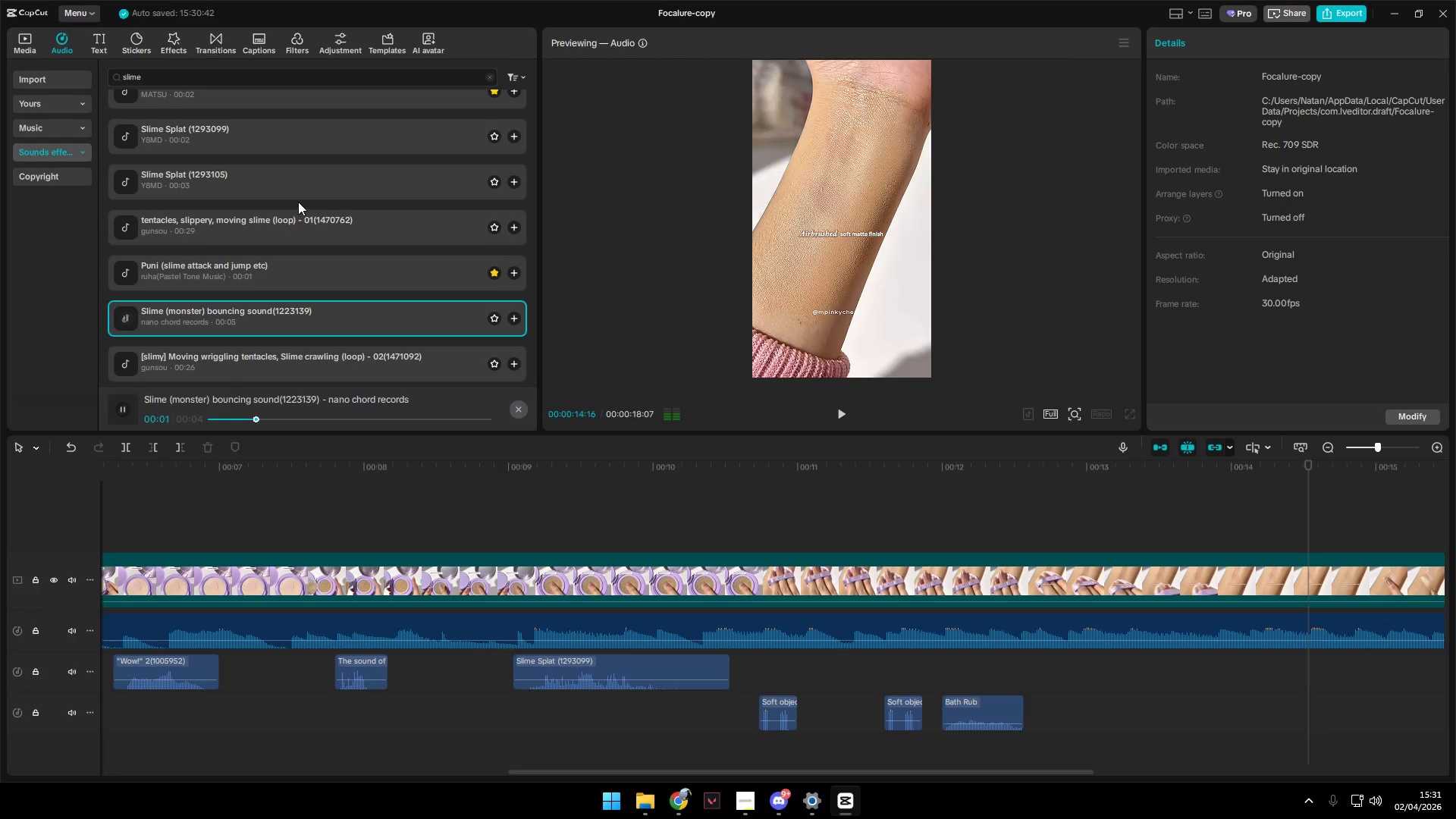 
double_click([300, 217])
 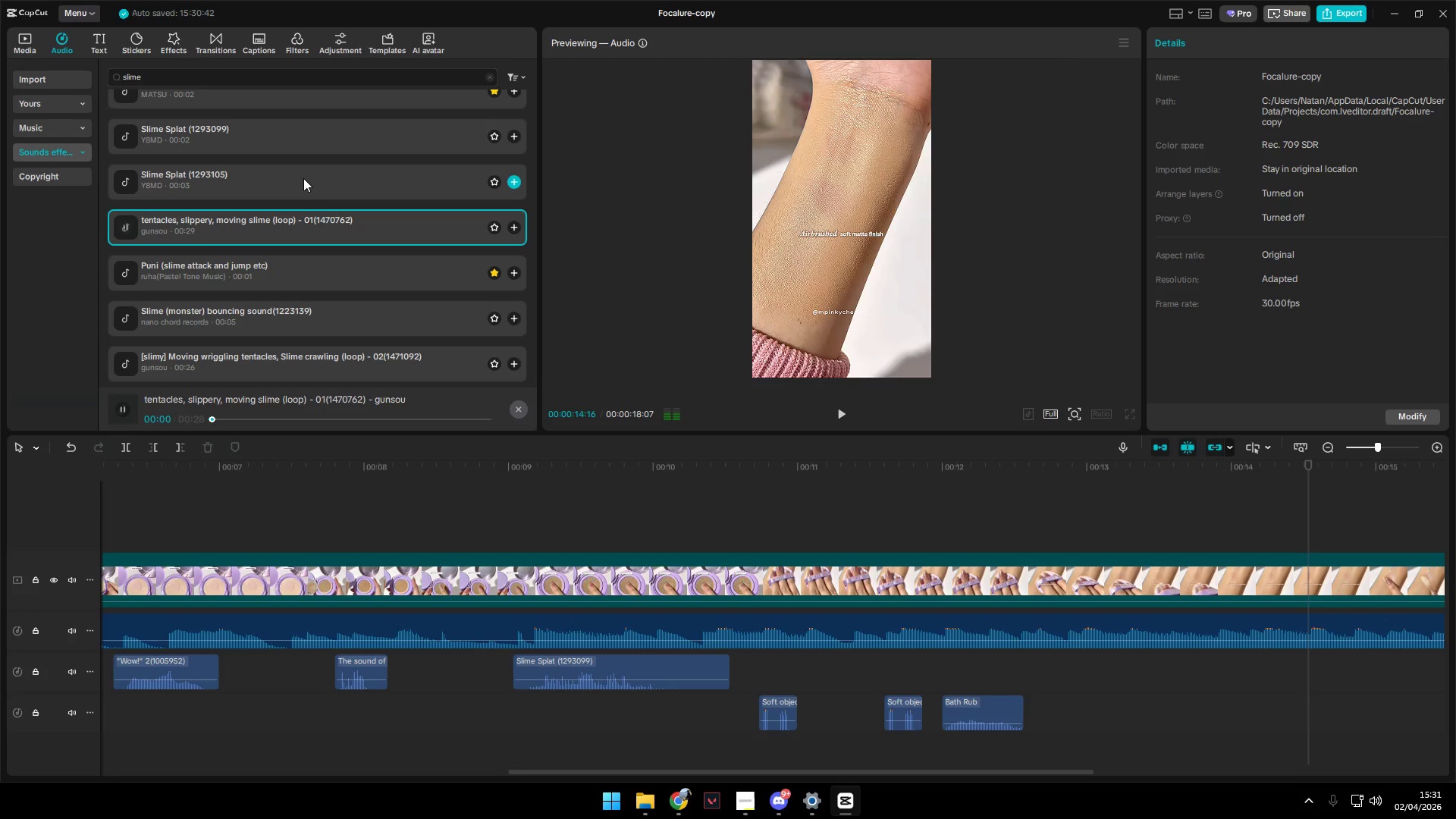 
left_click([305, 171])
 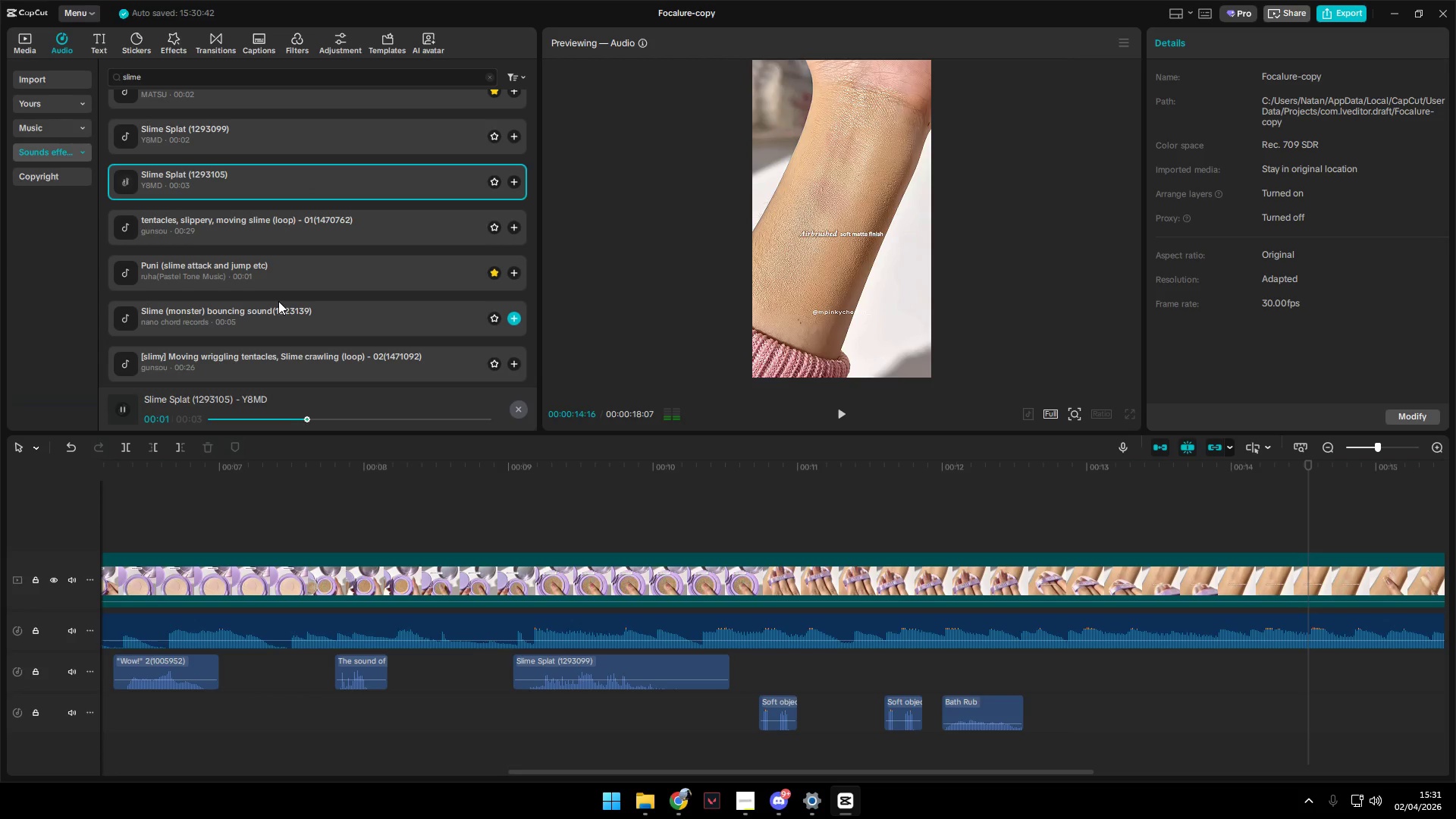 
double_click([303, 270])
 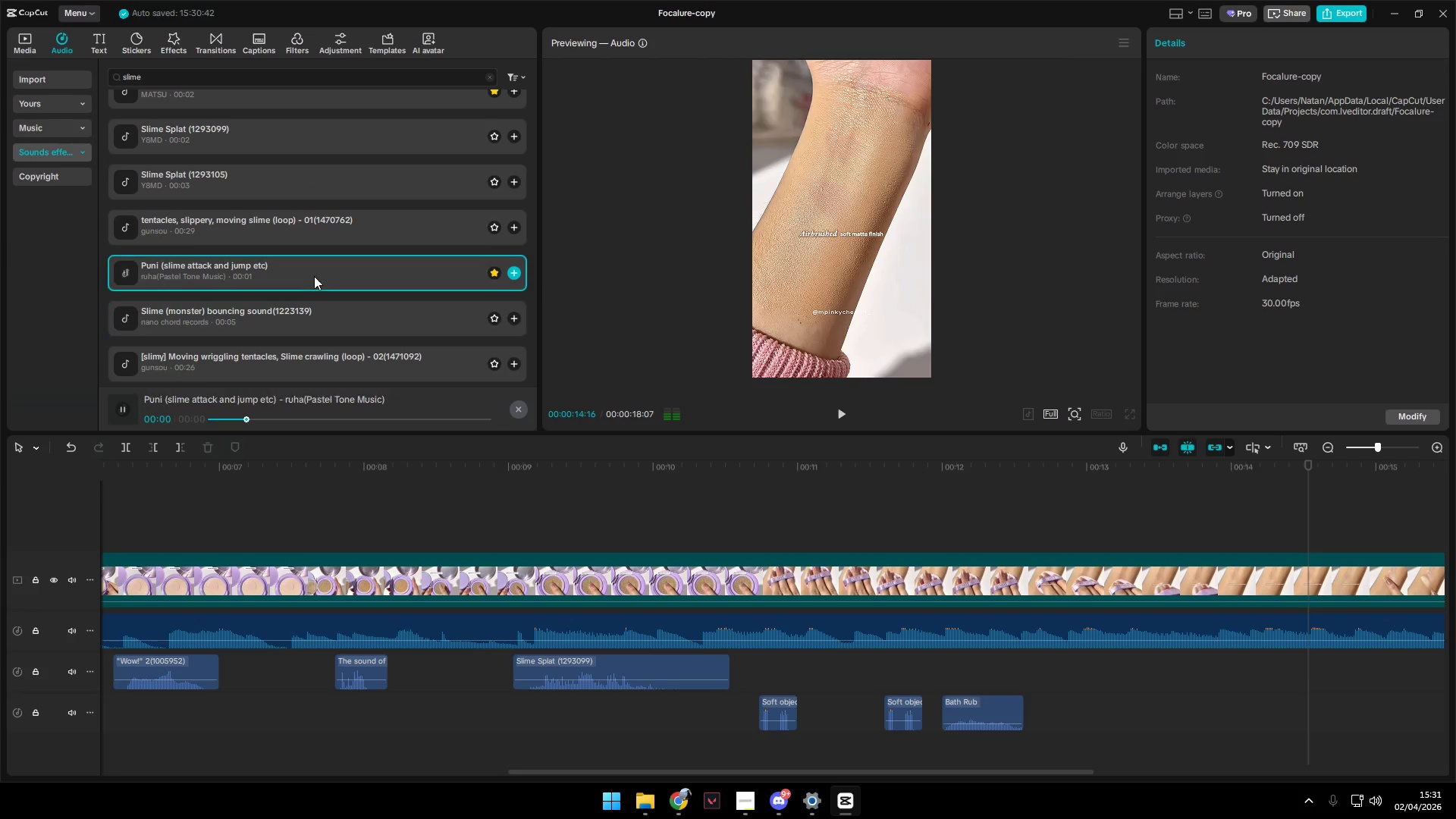 
left_click_drag(start_coordinate=[306, 275], to_coordinate=[1237, 676])
 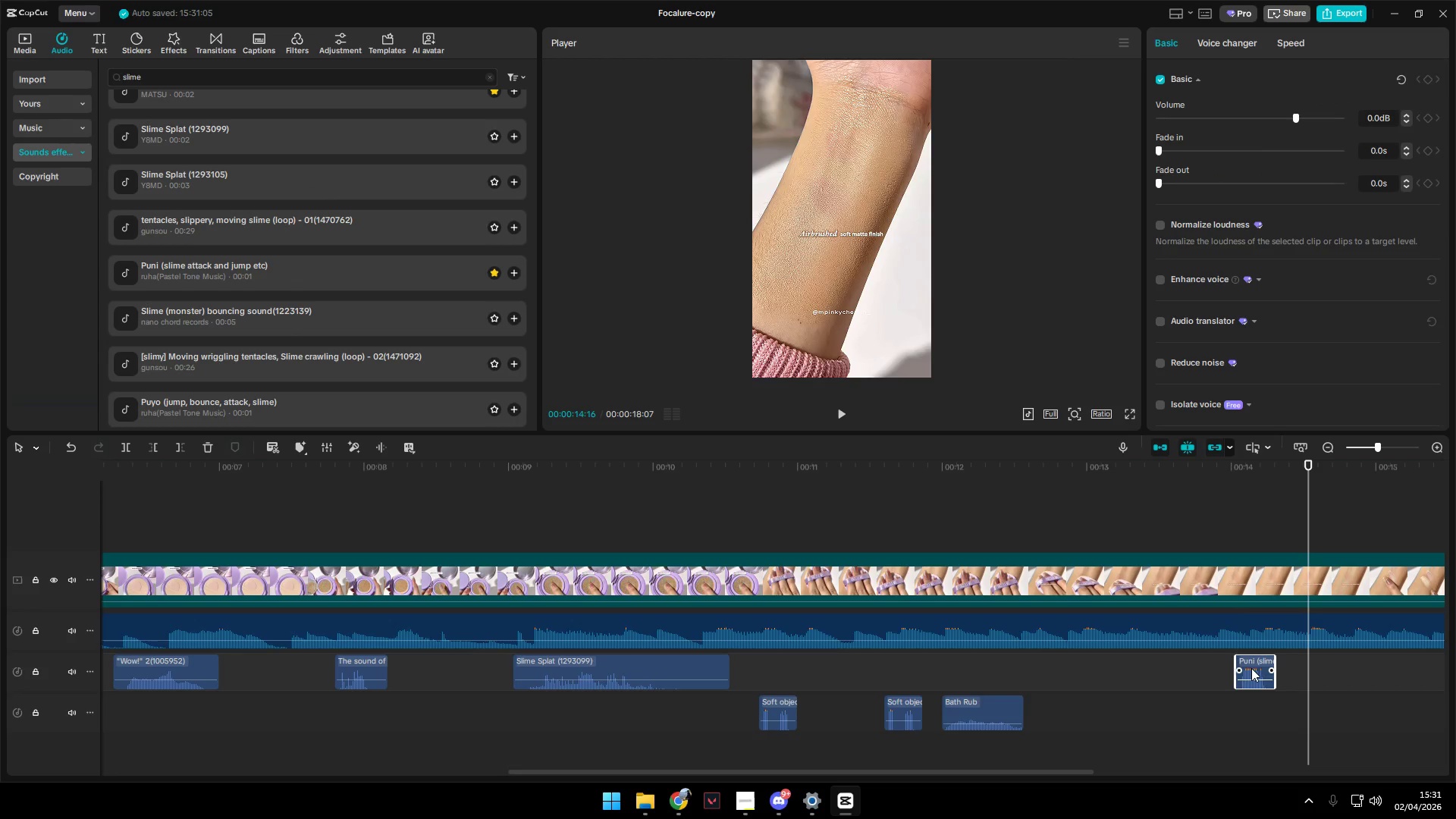 
left_click([1222, 696])
 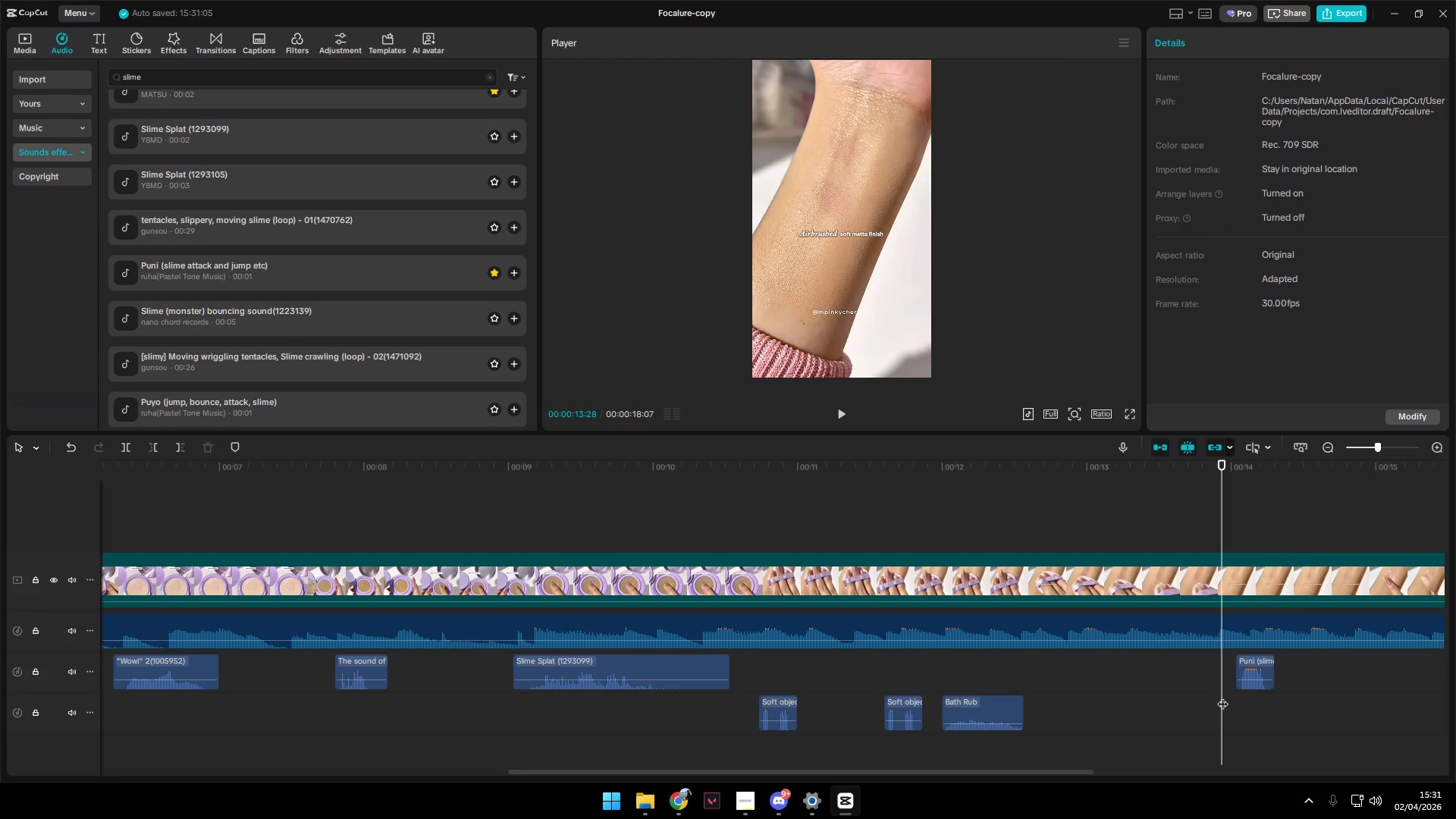 
key(Space)
 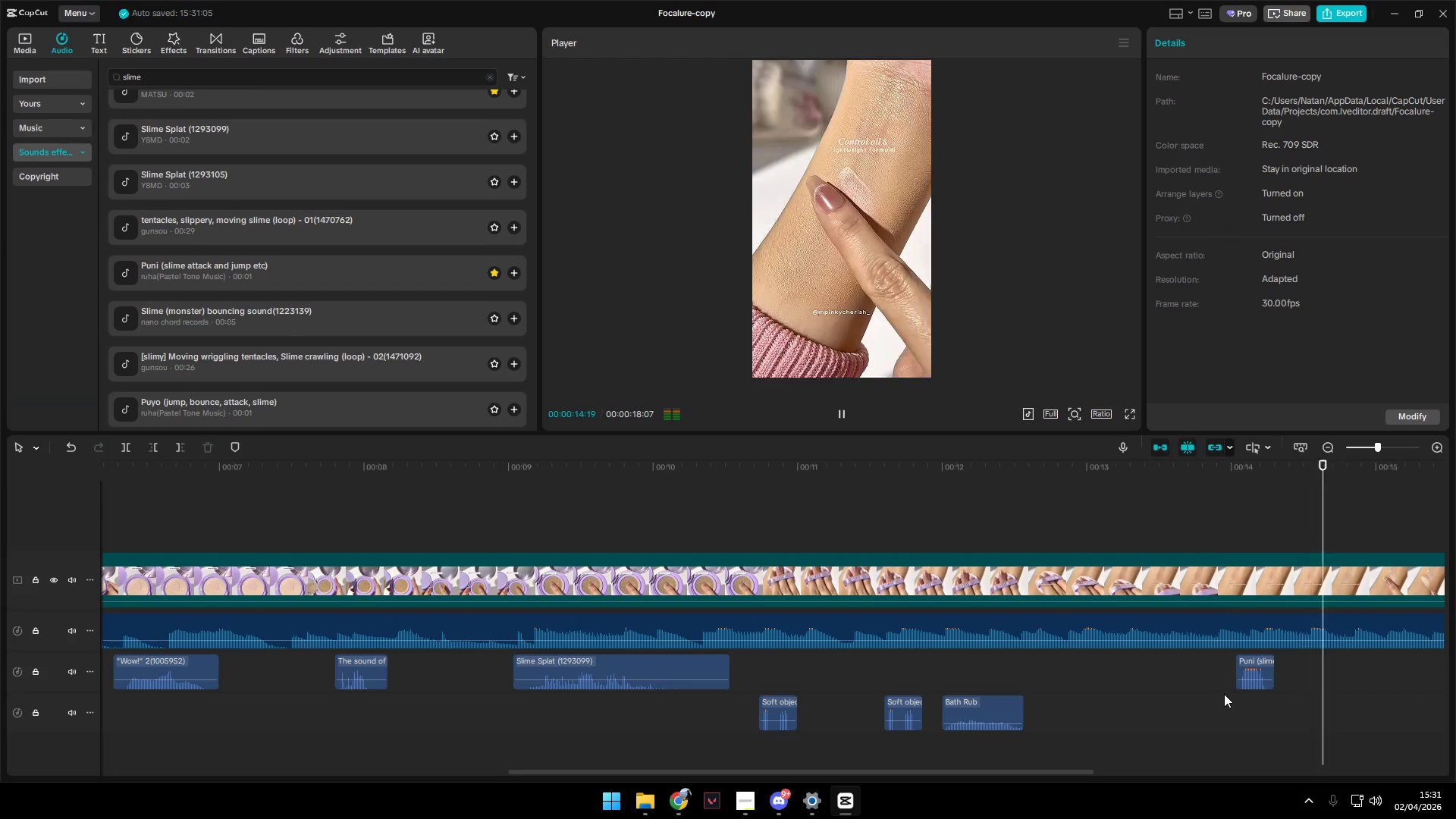 
hold_key(key=AltLeft, duration=0.59)
 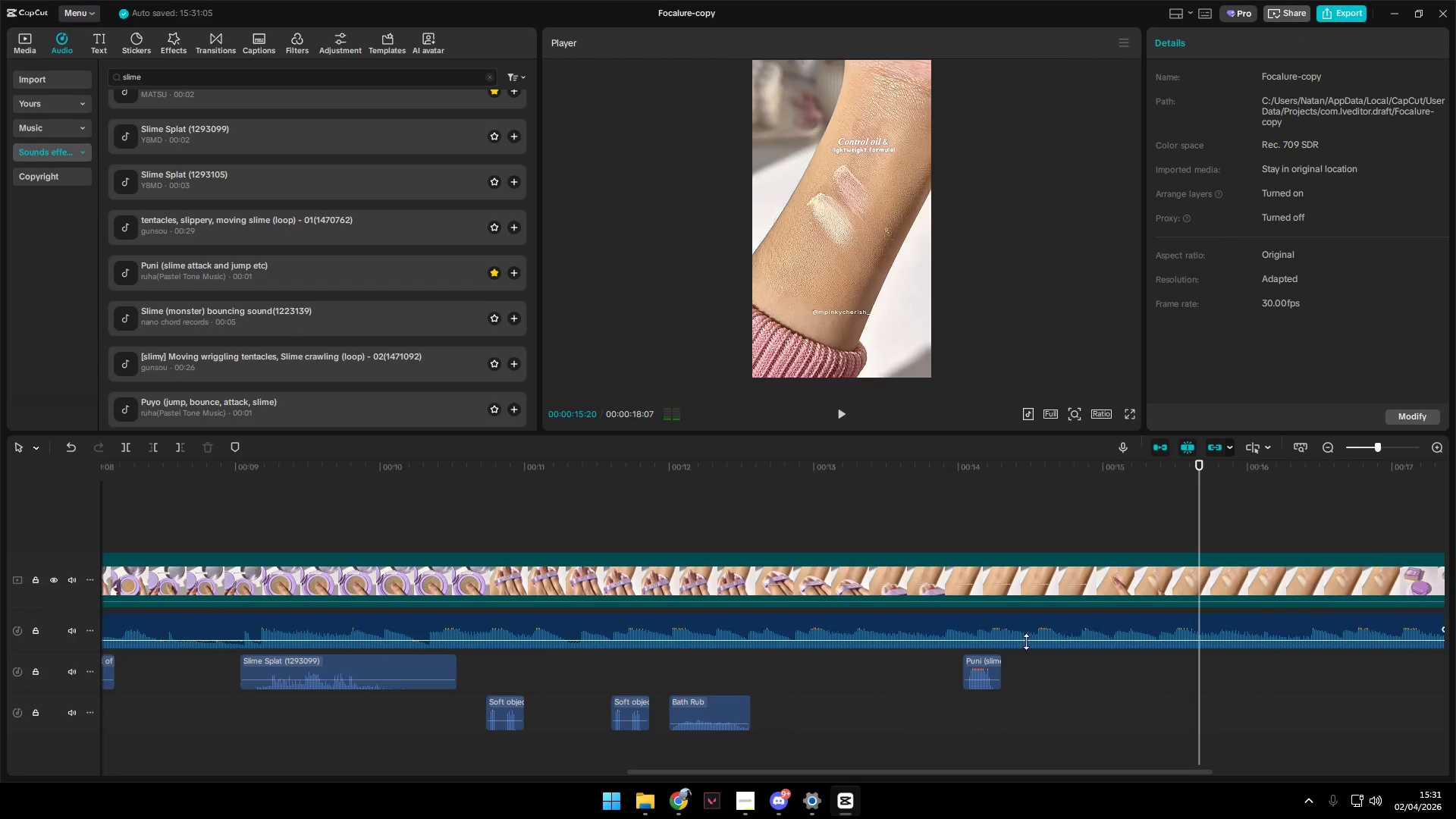 
key(Space)
 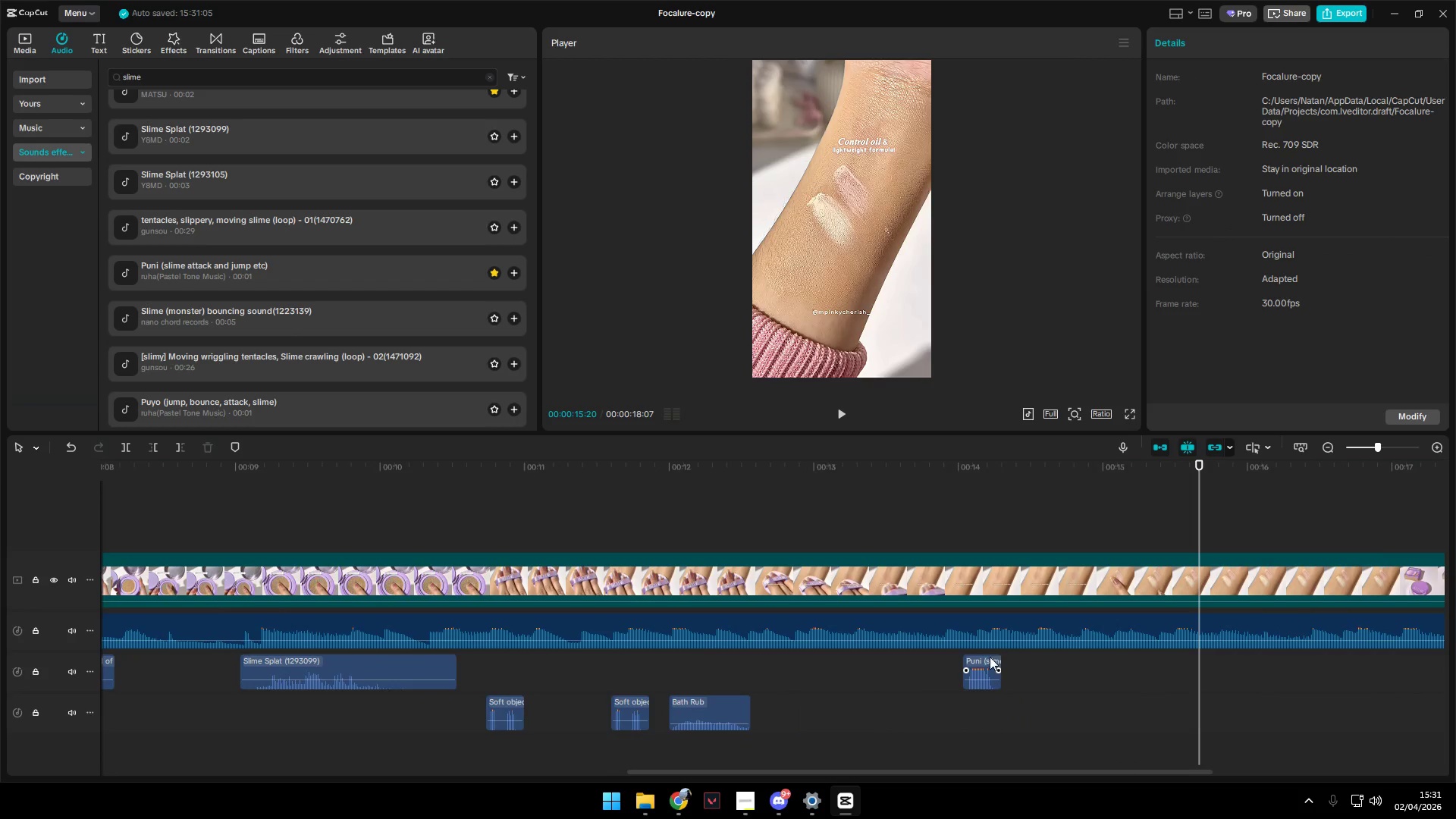 
scroll: coordinate [1224, 694], scroll_direction: down, amount: 3.0
 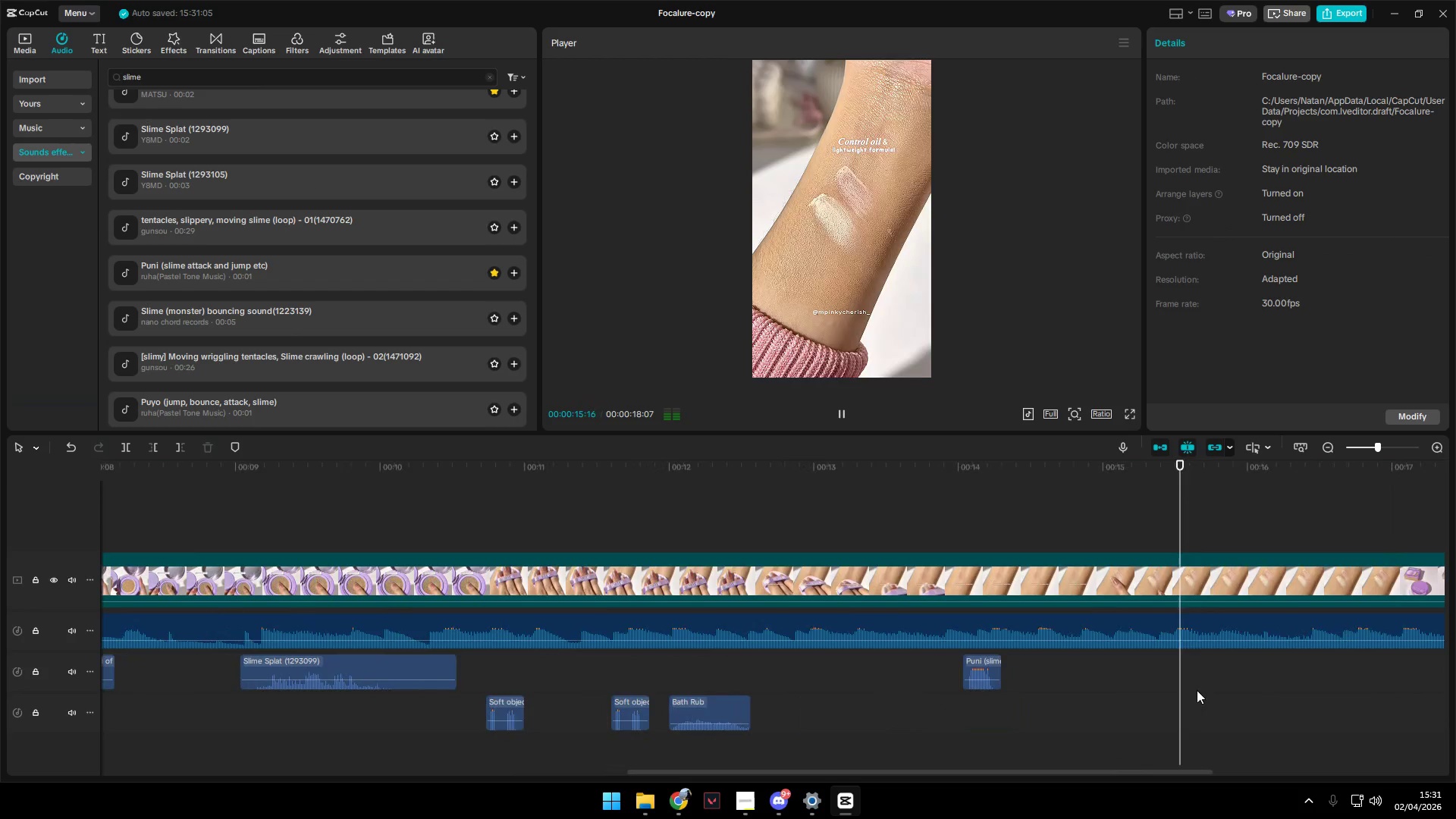 
left_click_drag(start_coordinate=[982, 660], to_coordinate=[1129, 664])
 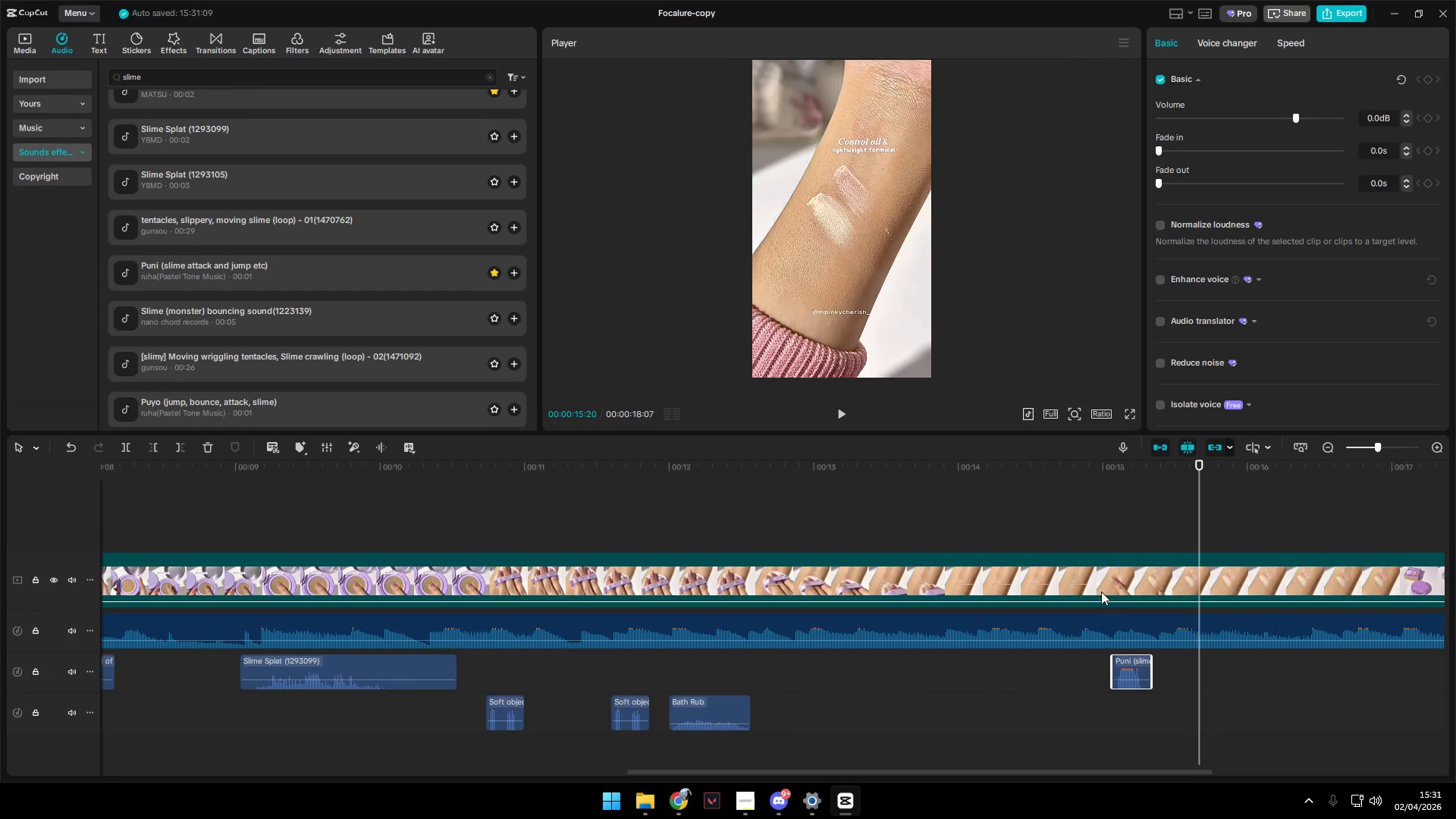 
left_click([1095, 532])
 